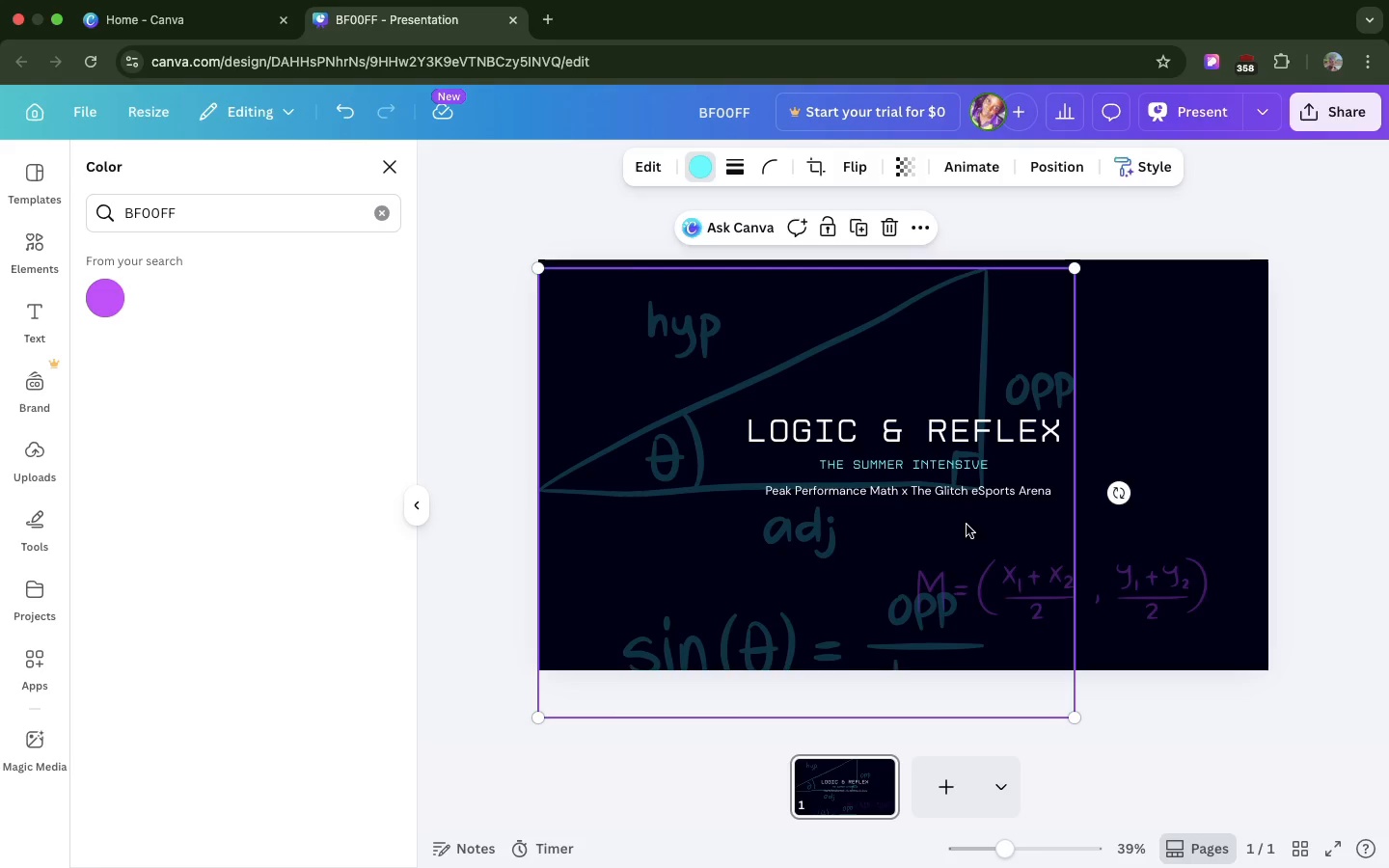 
left_click_drag(start_coordinate=[967, 525], to_coordinate=[960, 509])
 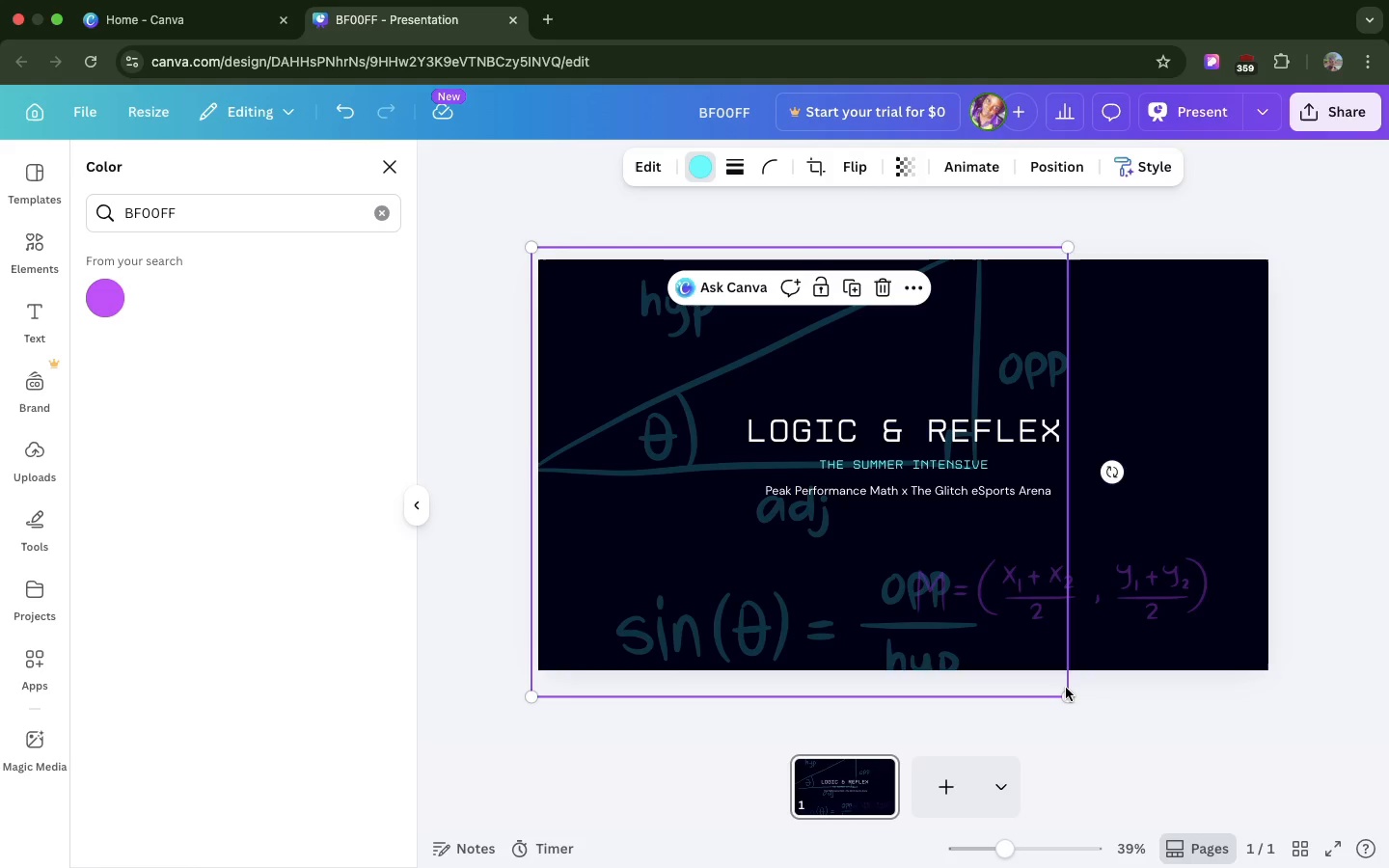 
left_click_drag(start_coordinate=[1066, 685], to_coordinate=[1070, 678])
 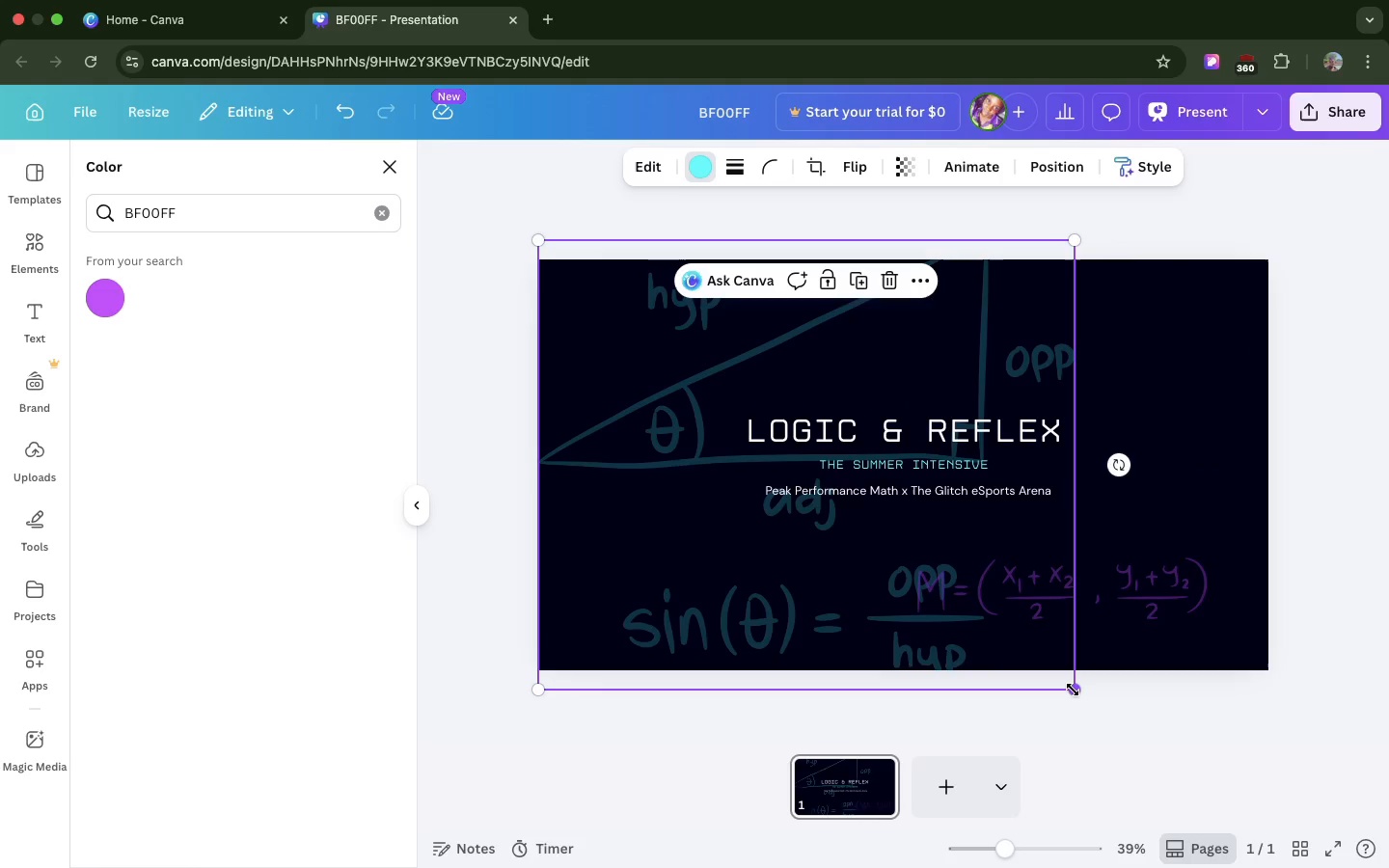 
left_click_drag(start_coordinate=[1073, 690], to_coordinate=[1388, 637])
 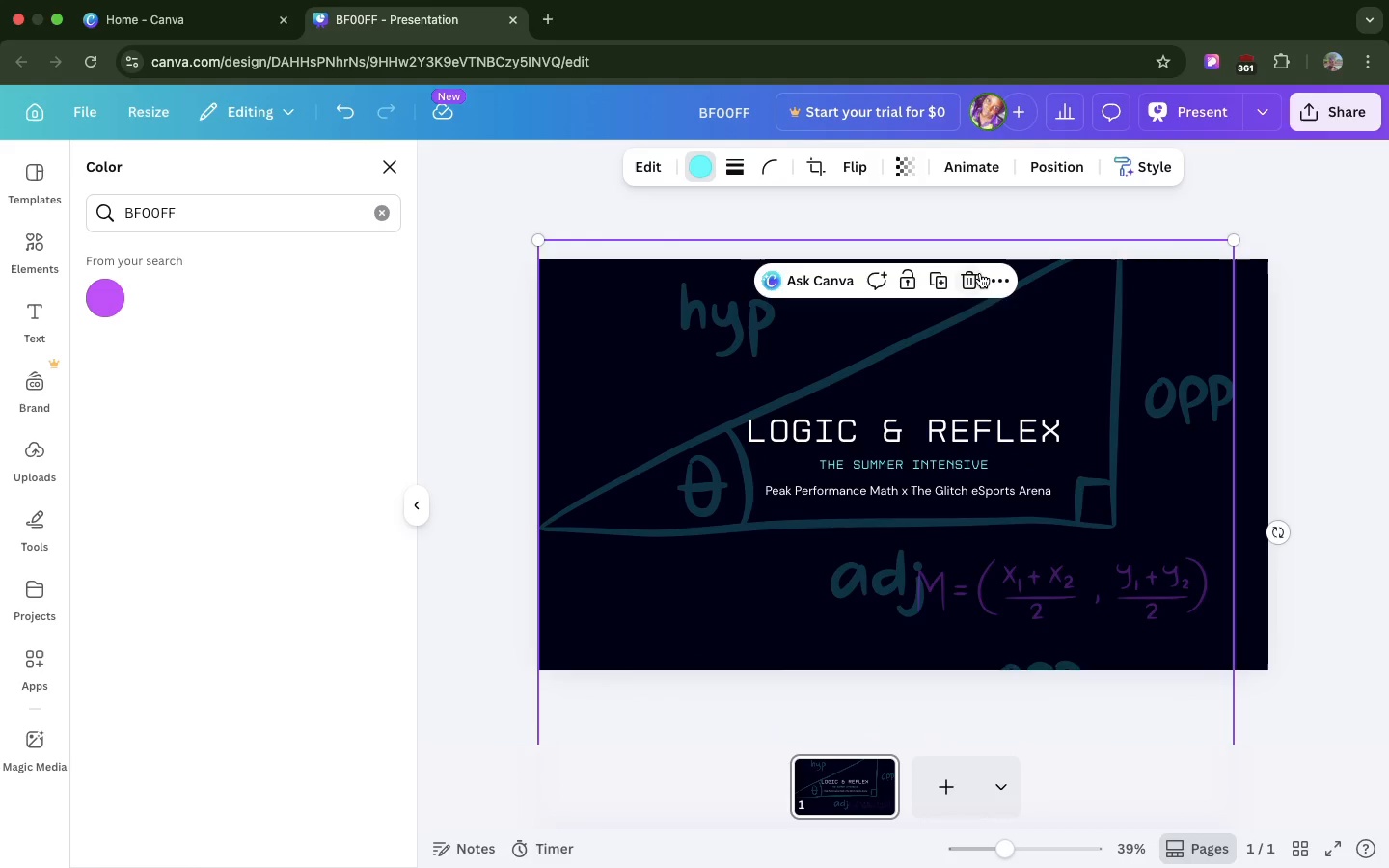 
left_click([980, 275])
 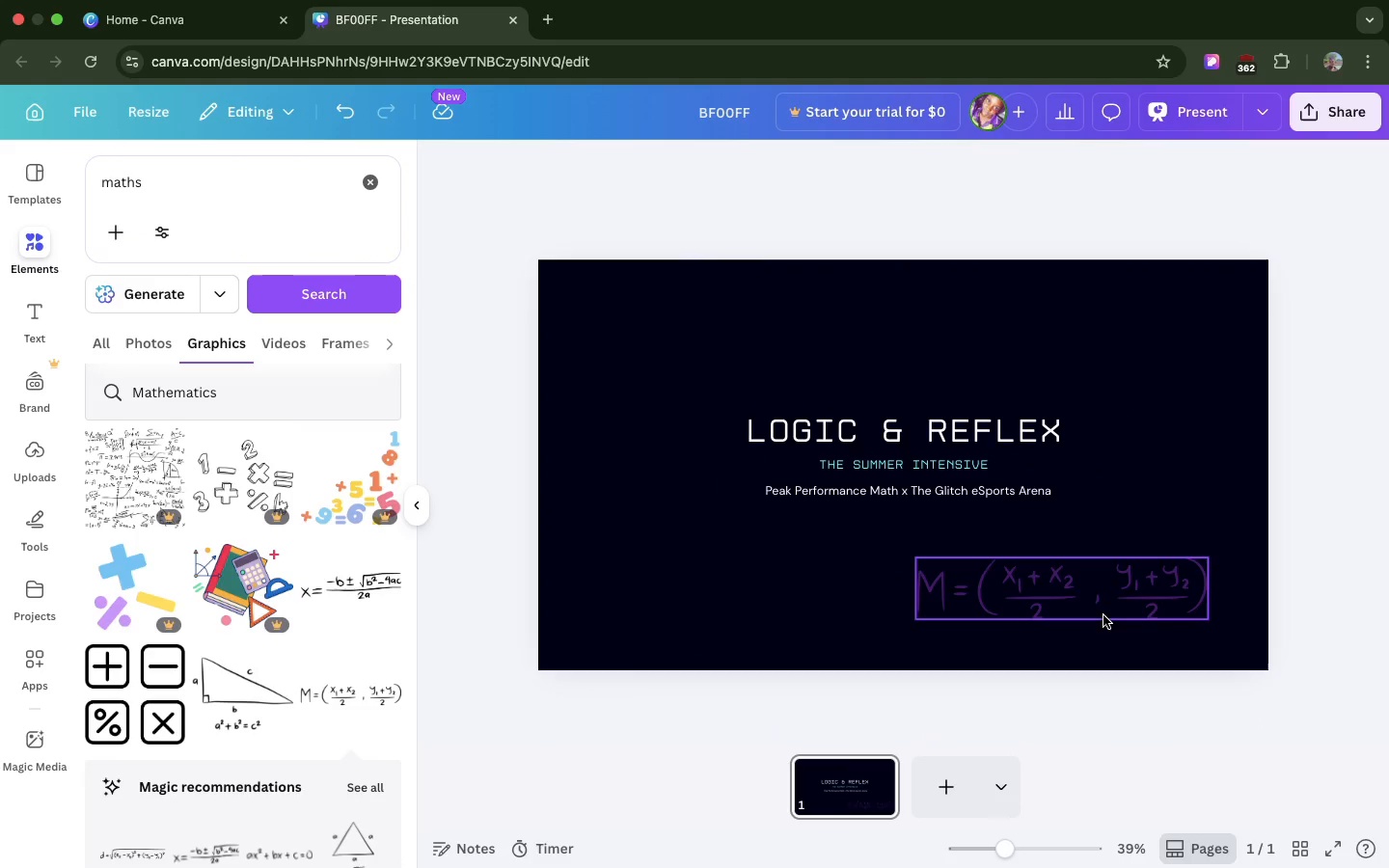 
left_click([1103, 615])
 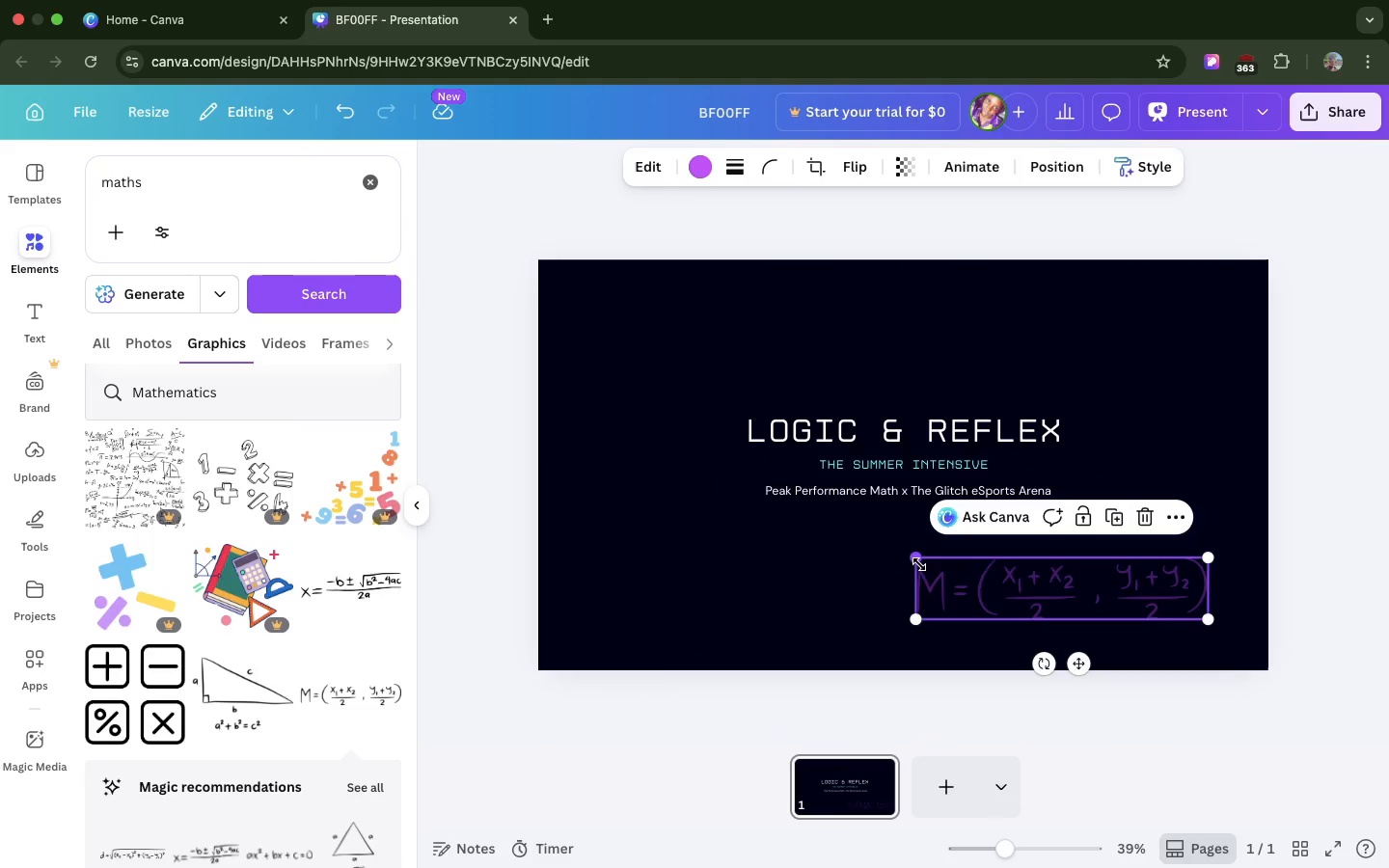 
left_click_drag(start_coordinate=[919, 565], to_coordinate=[544, 271])
 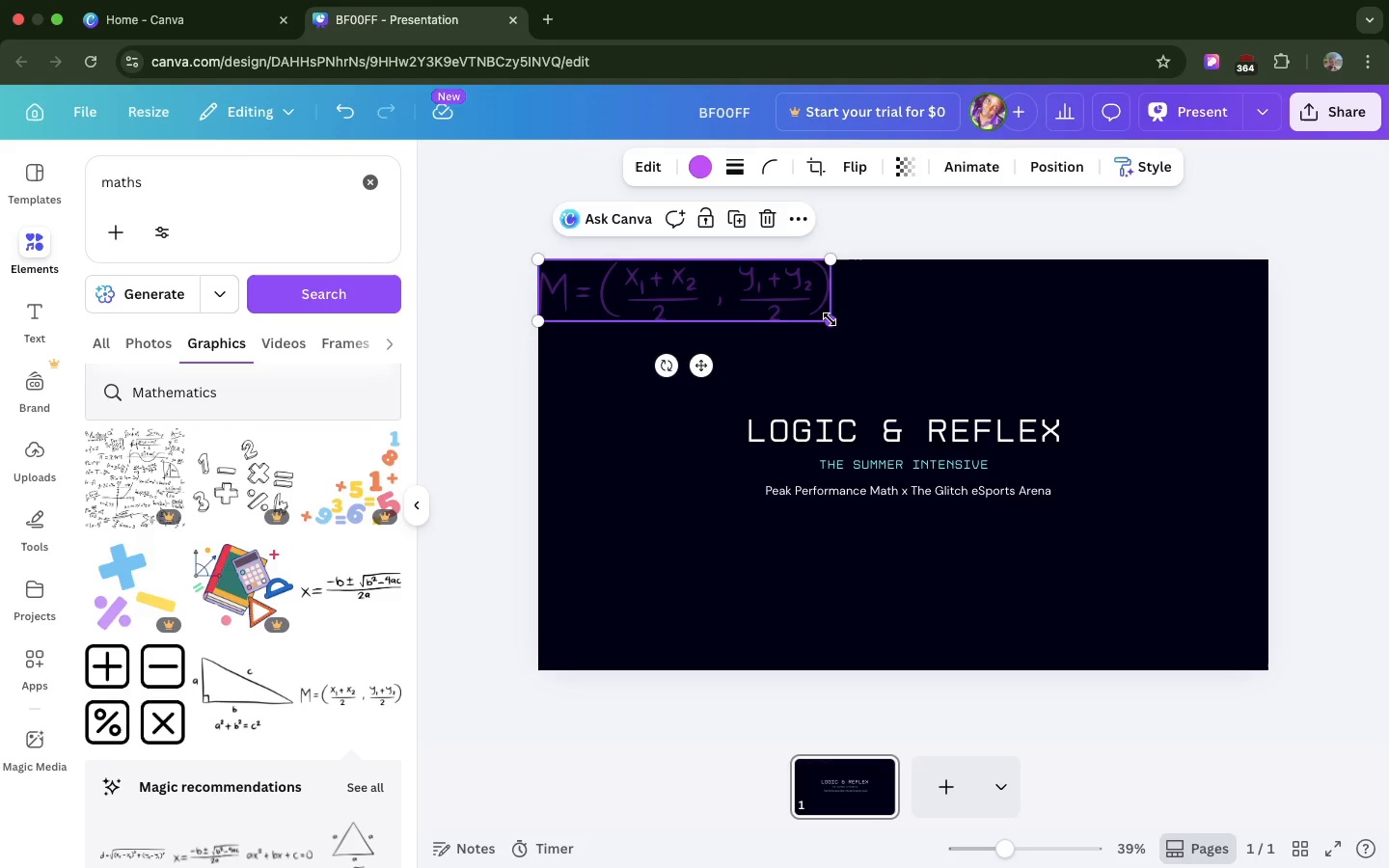 
left_click_drag(start_coordinate=[830, 319], to_coordinate=[1268, 659])
 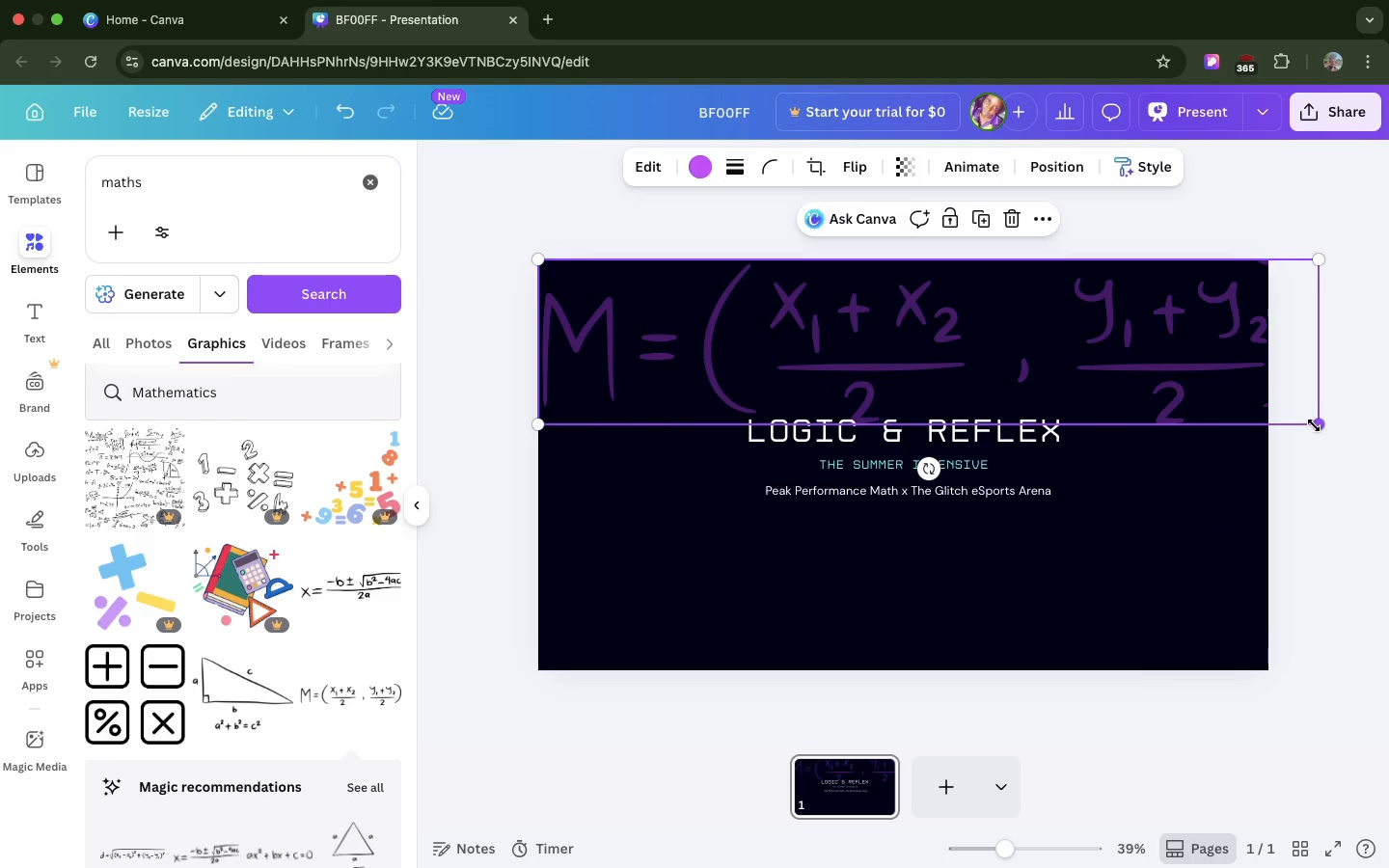 
left_click_drag(start_coordinate=[1314, 427], to_coordinate=[1244, 445])
 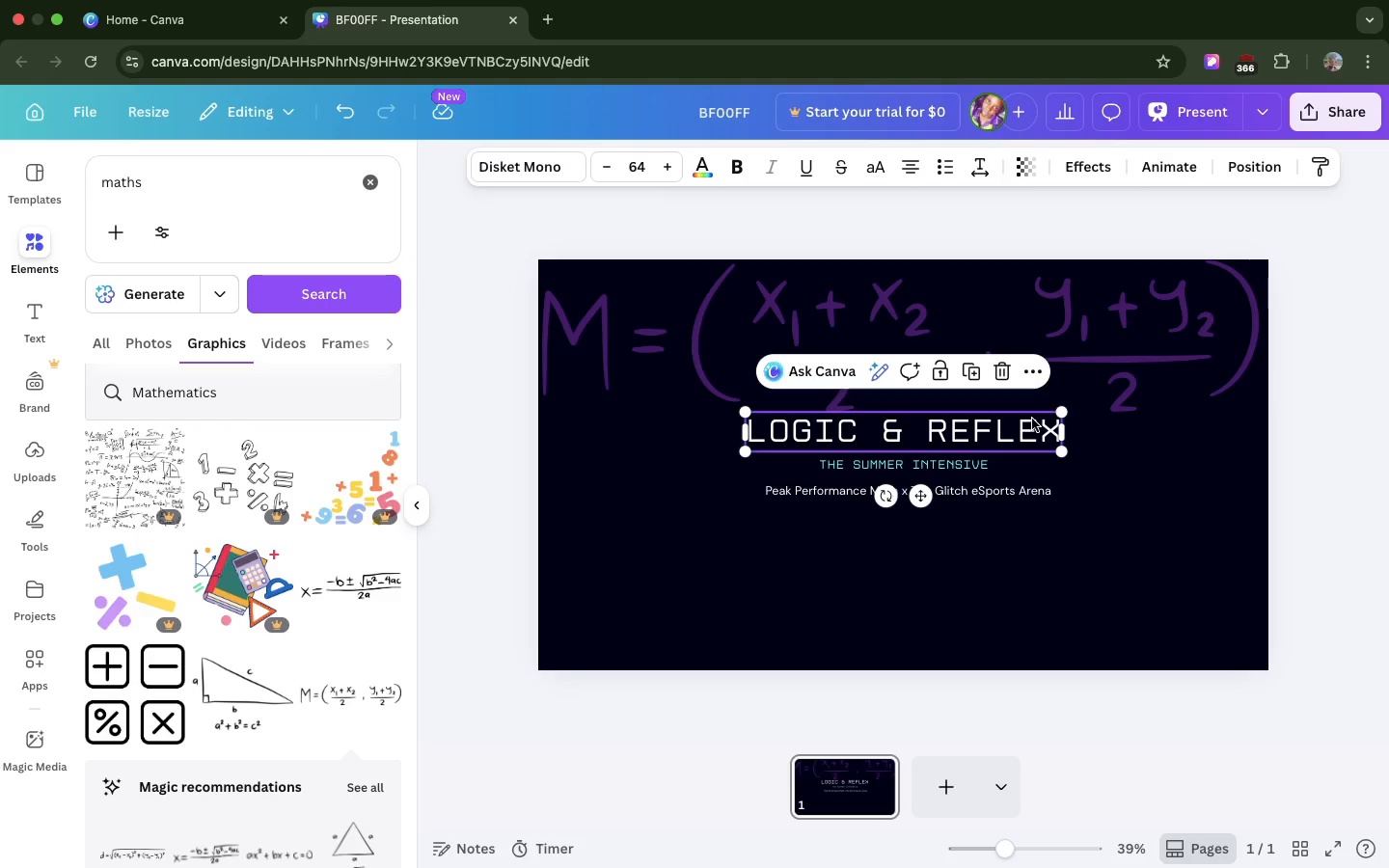 
left_click([1032, 419])
 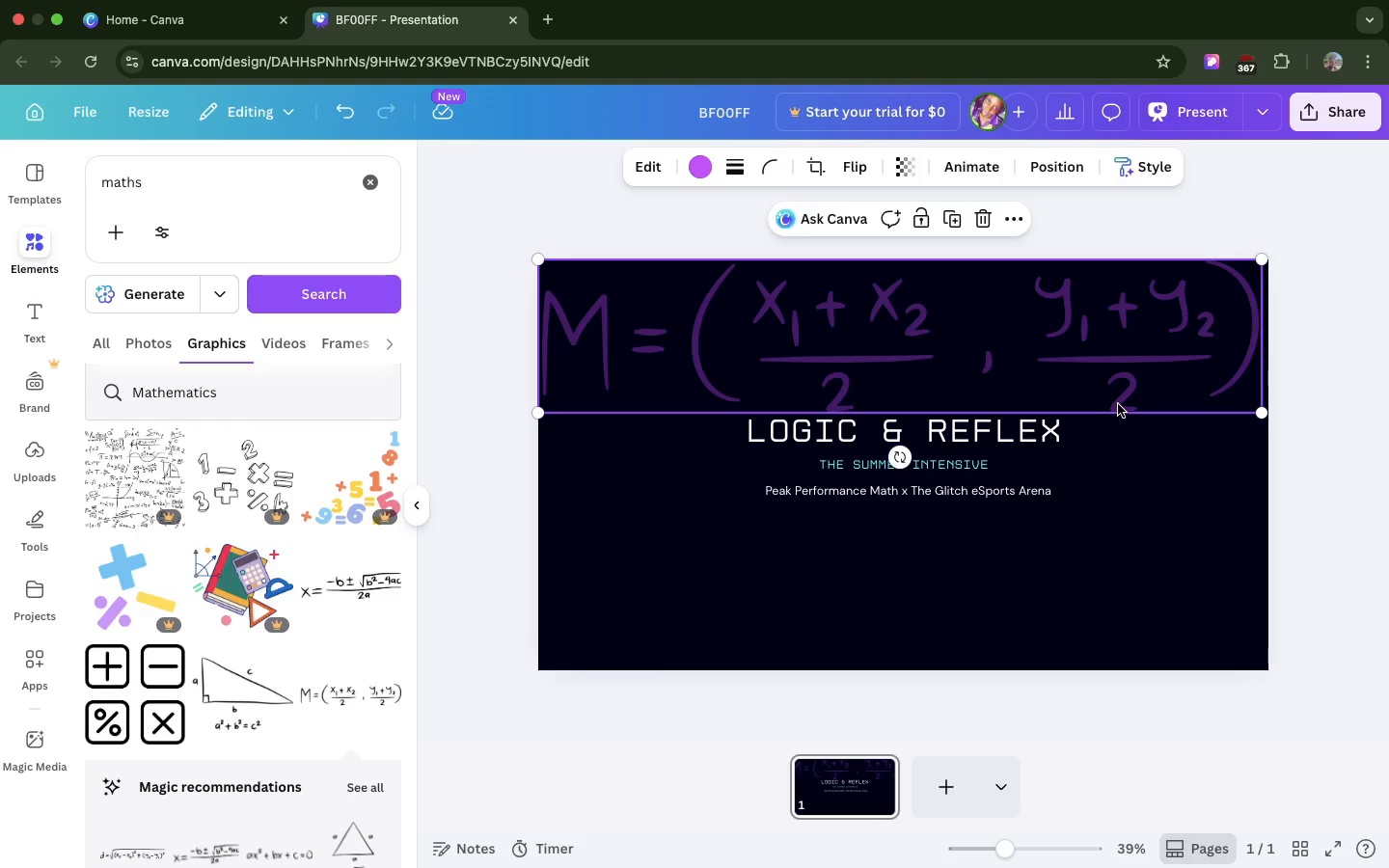 
left_click([1118, 404])
 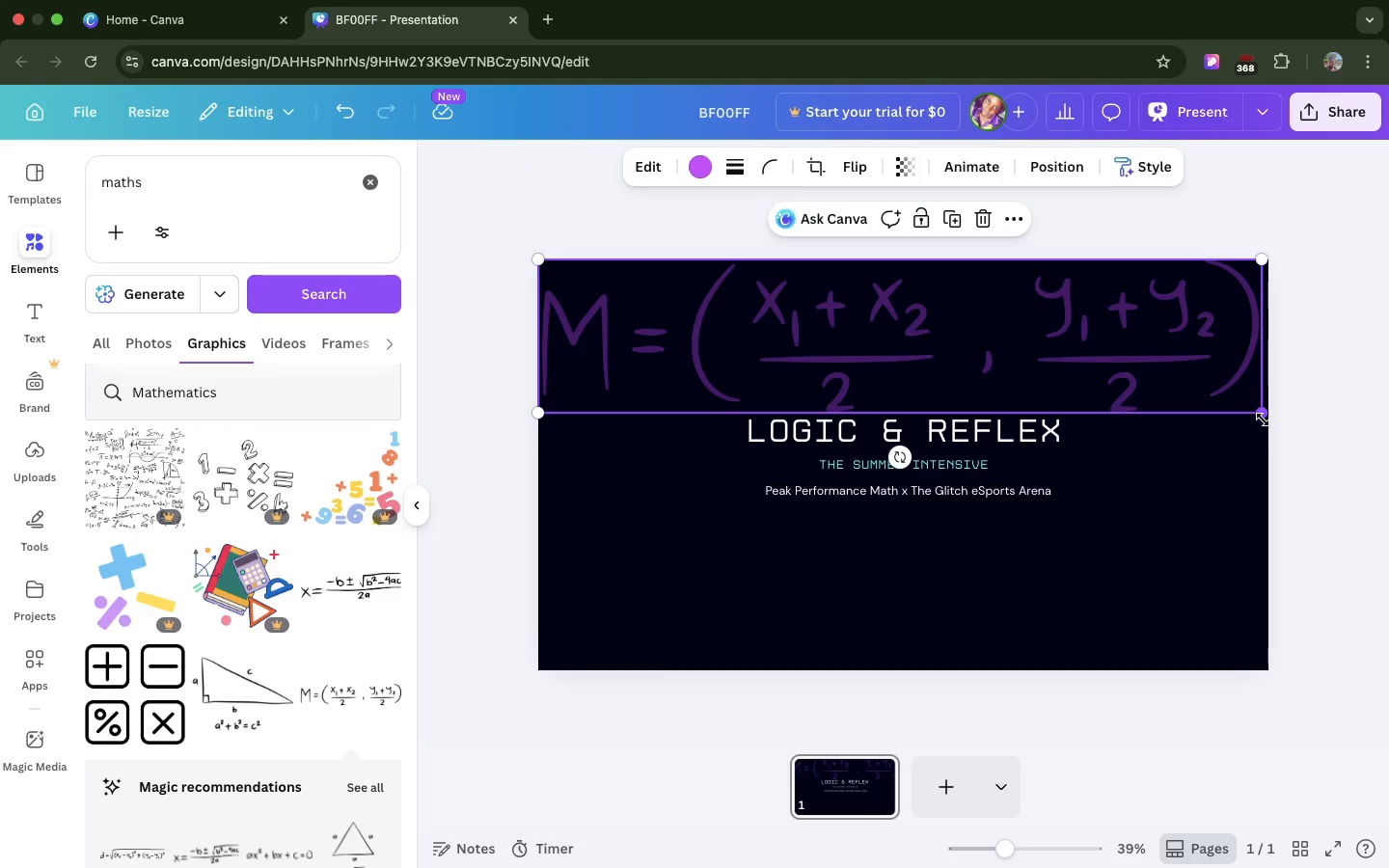 
left_click_drag(start_coordinate=[1263, 420], to_coordinate=[1386, 863])
 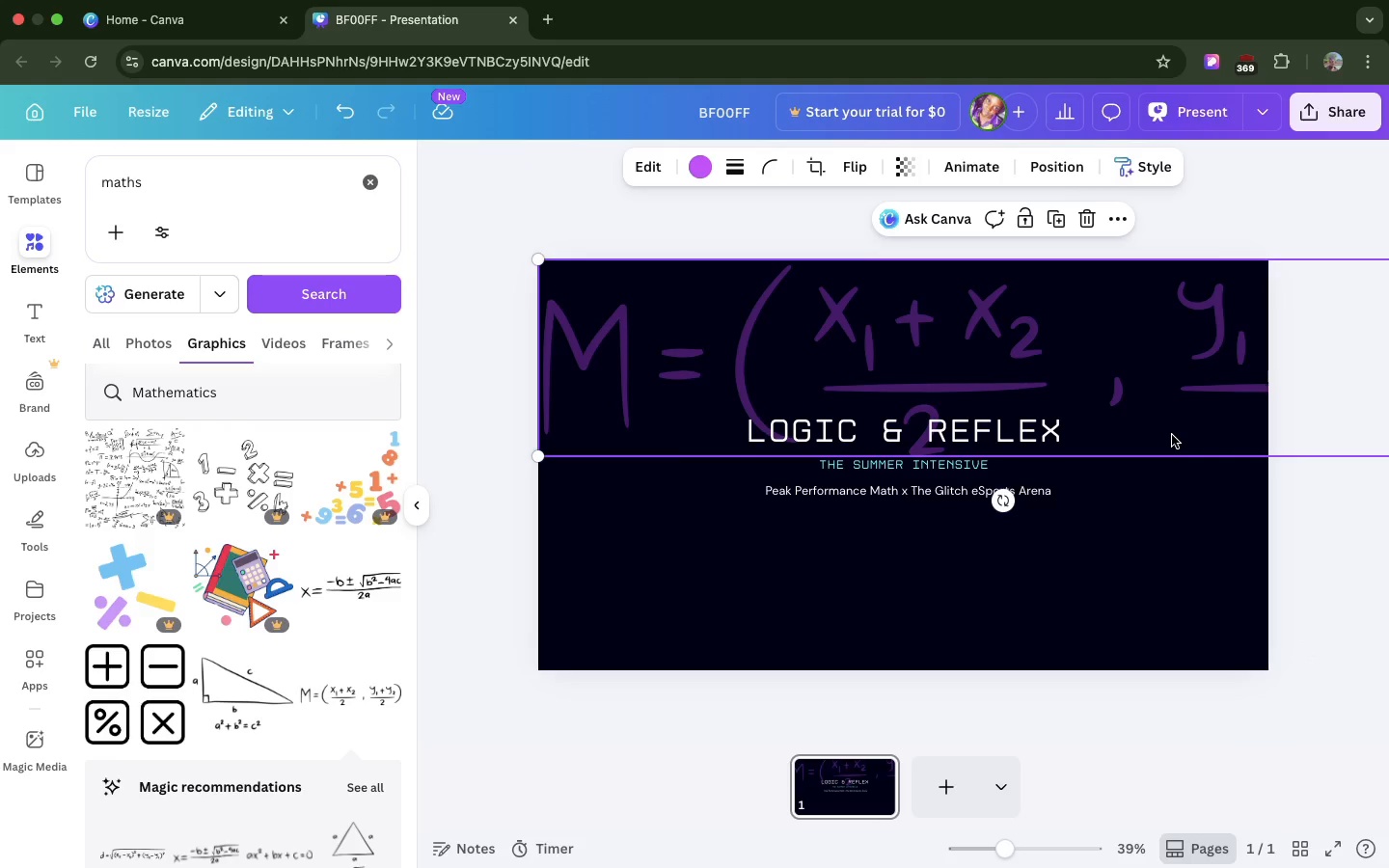 
left_click_drag(start_coordinate=[1172, 435], to_coordinate=[1130, 502])
 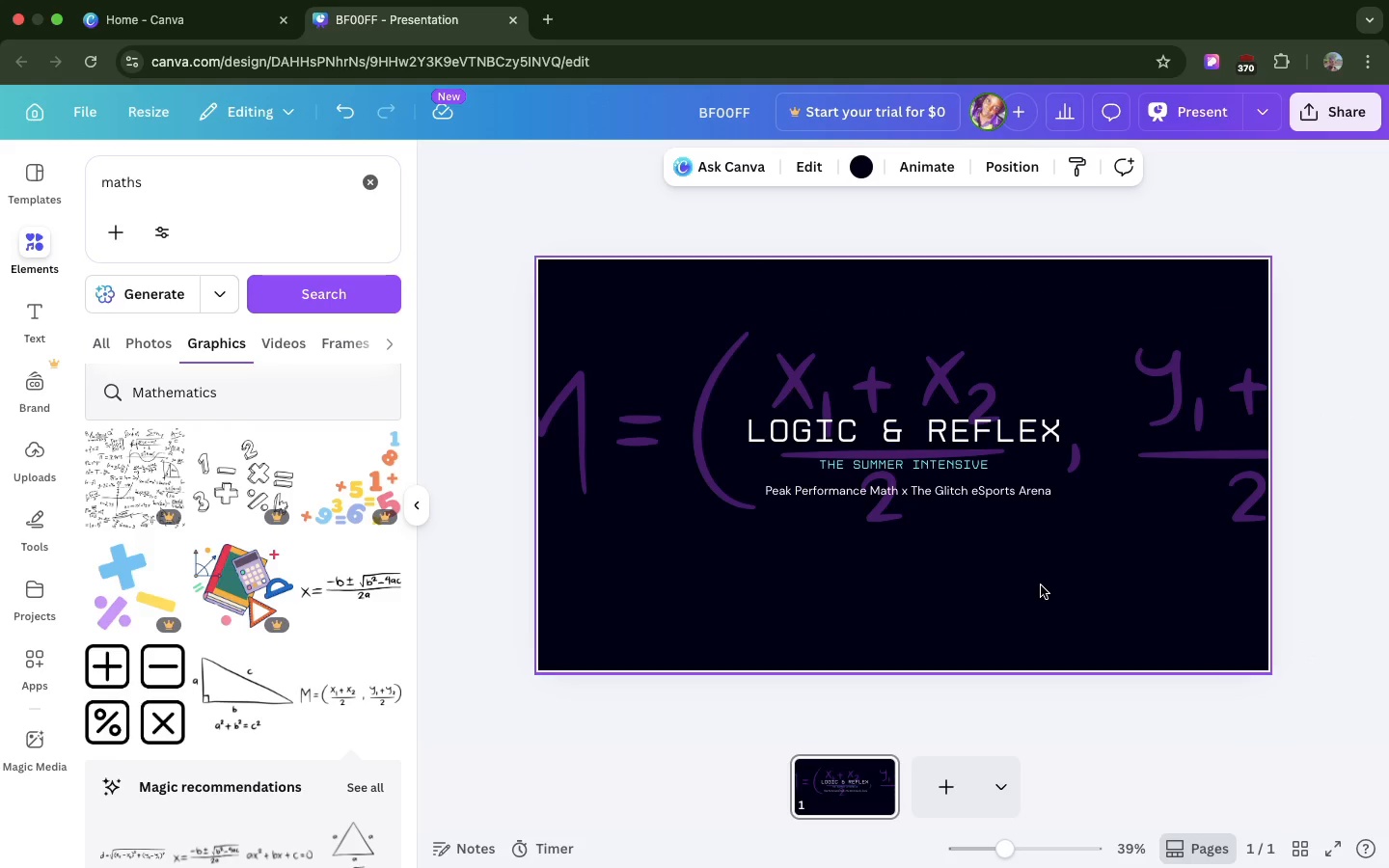 
left_click([1041, 585])
 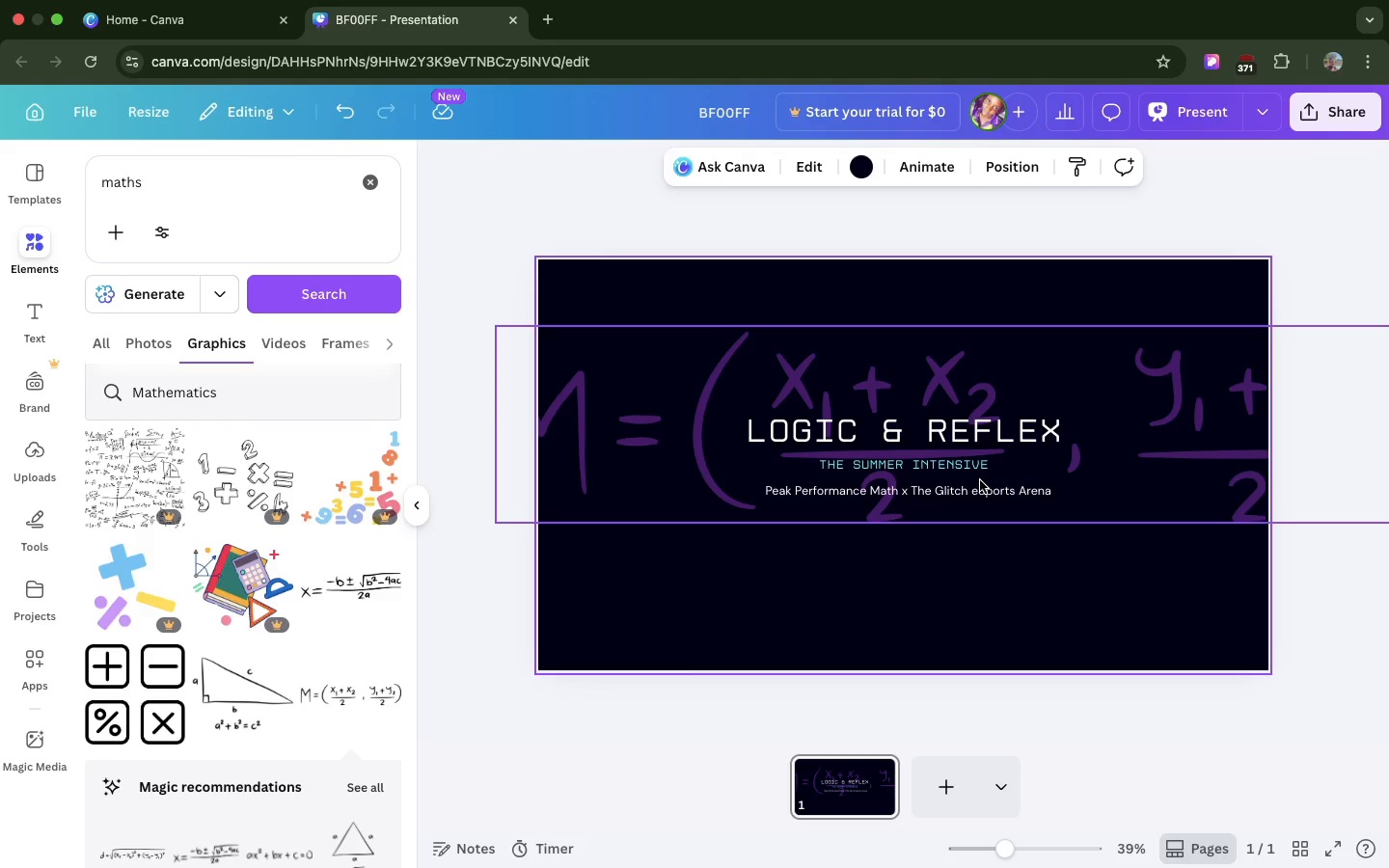 
right_click([980, 480])
 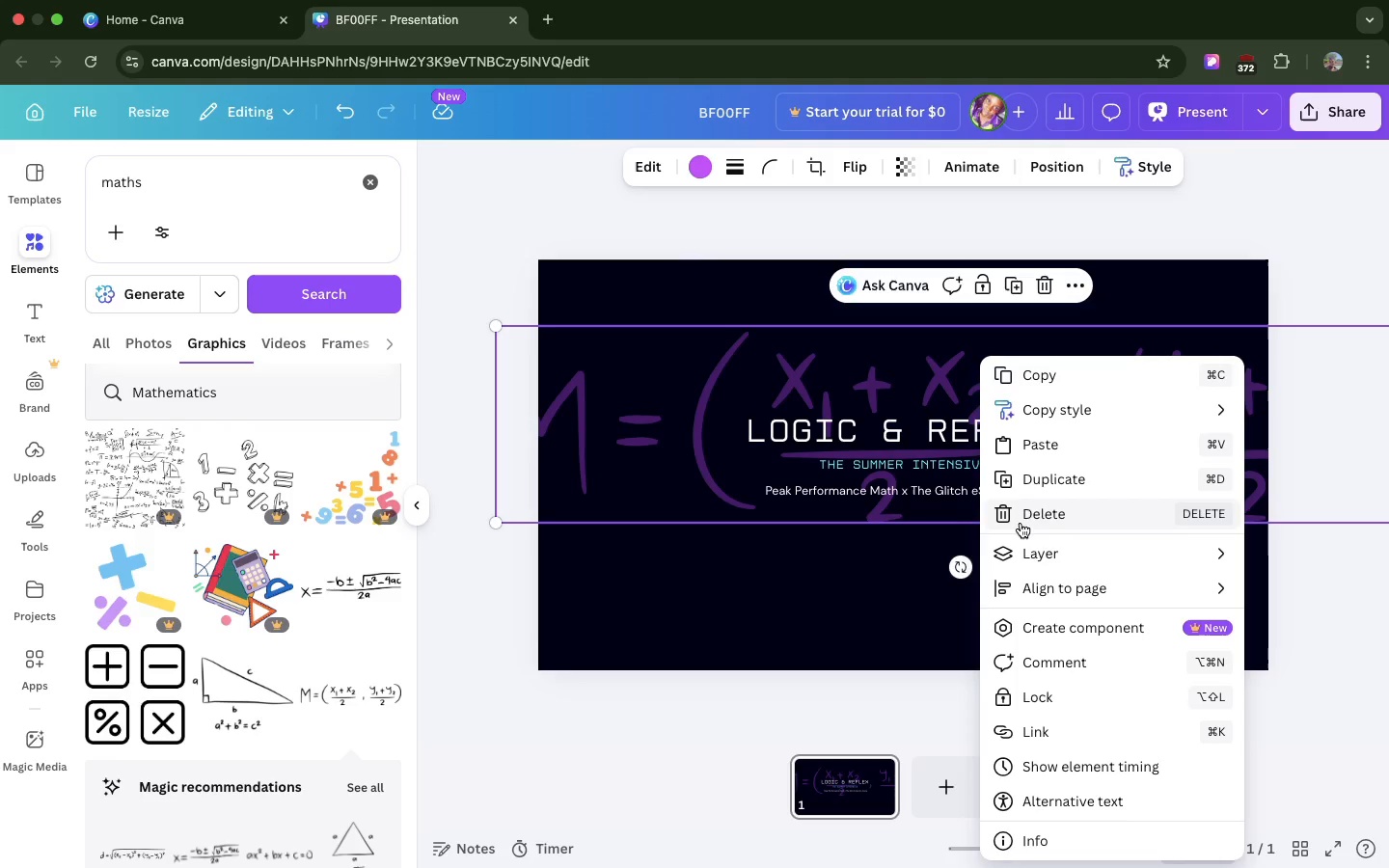 
mouse_move([997, 553])
 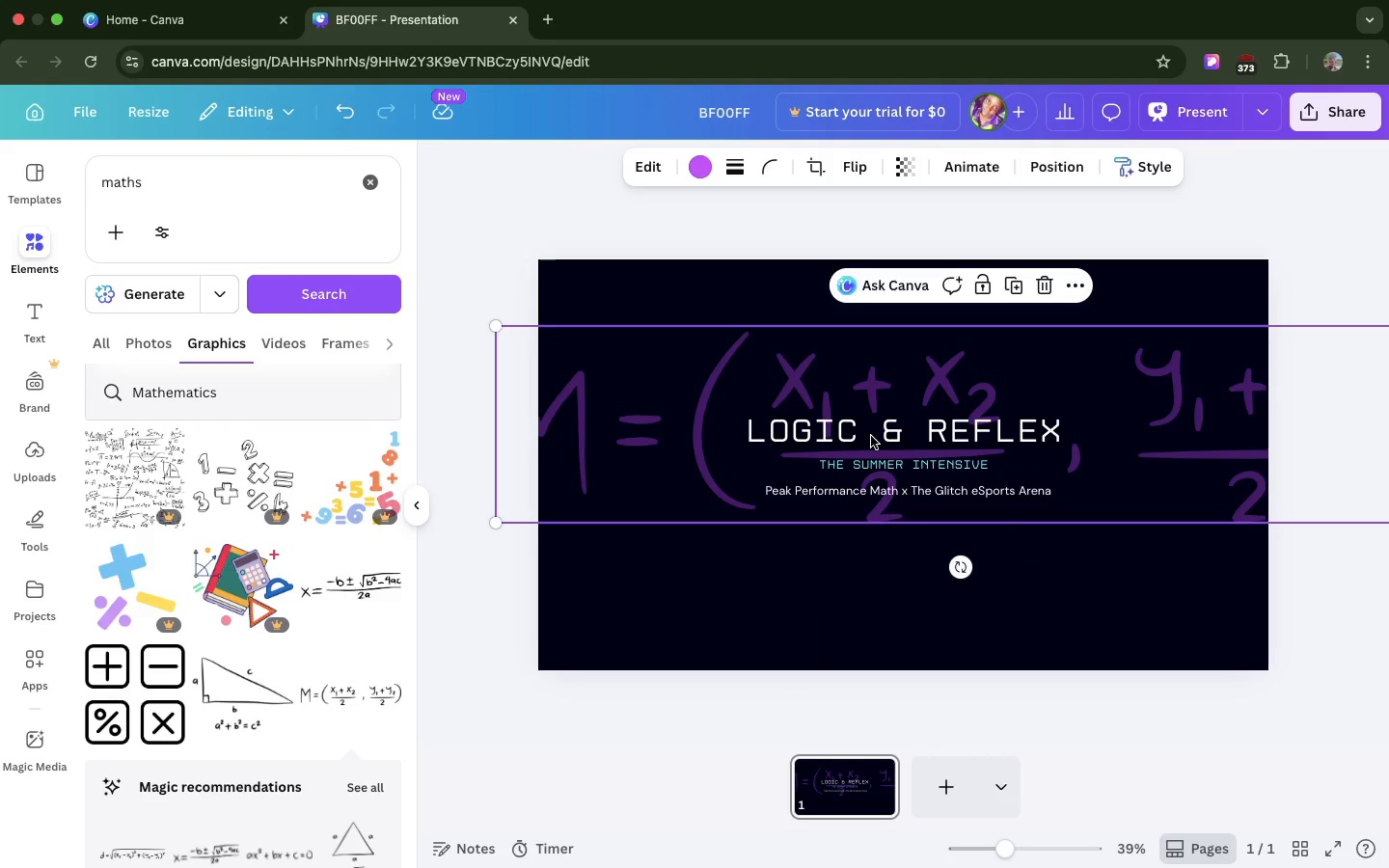 
double_click([871, 436])
 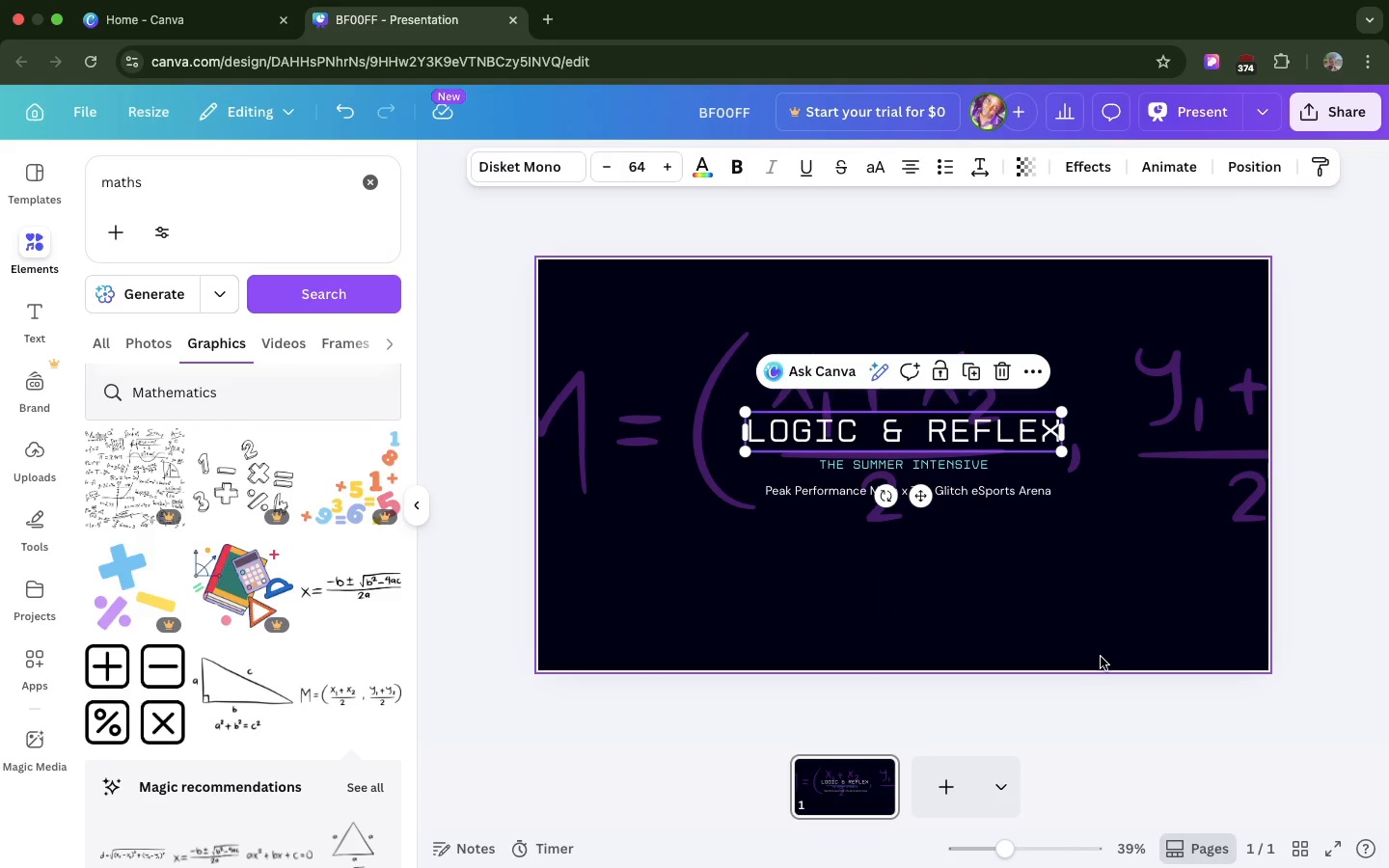 
left_click([1101, 657])
 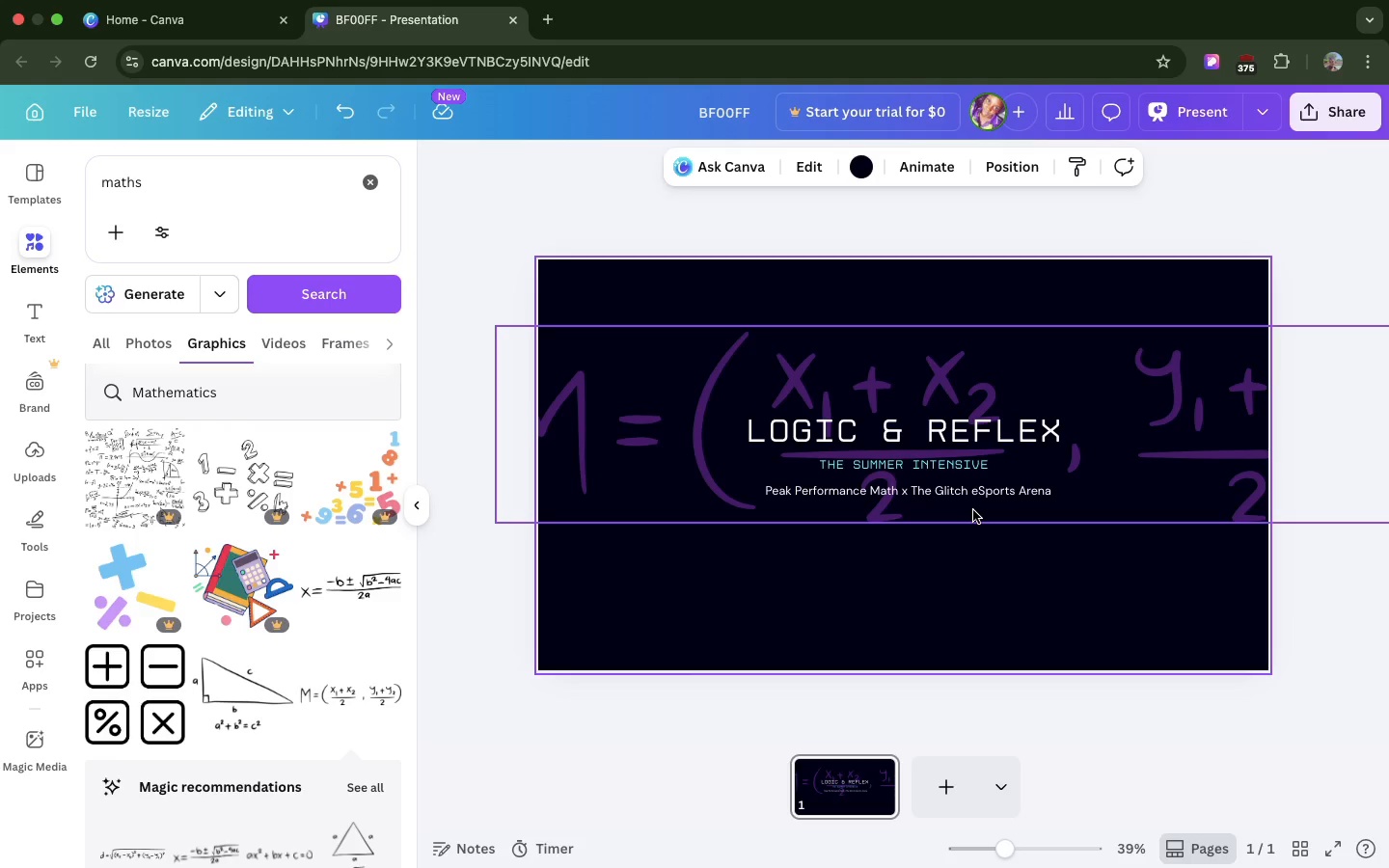 
left_click([973, 510])
 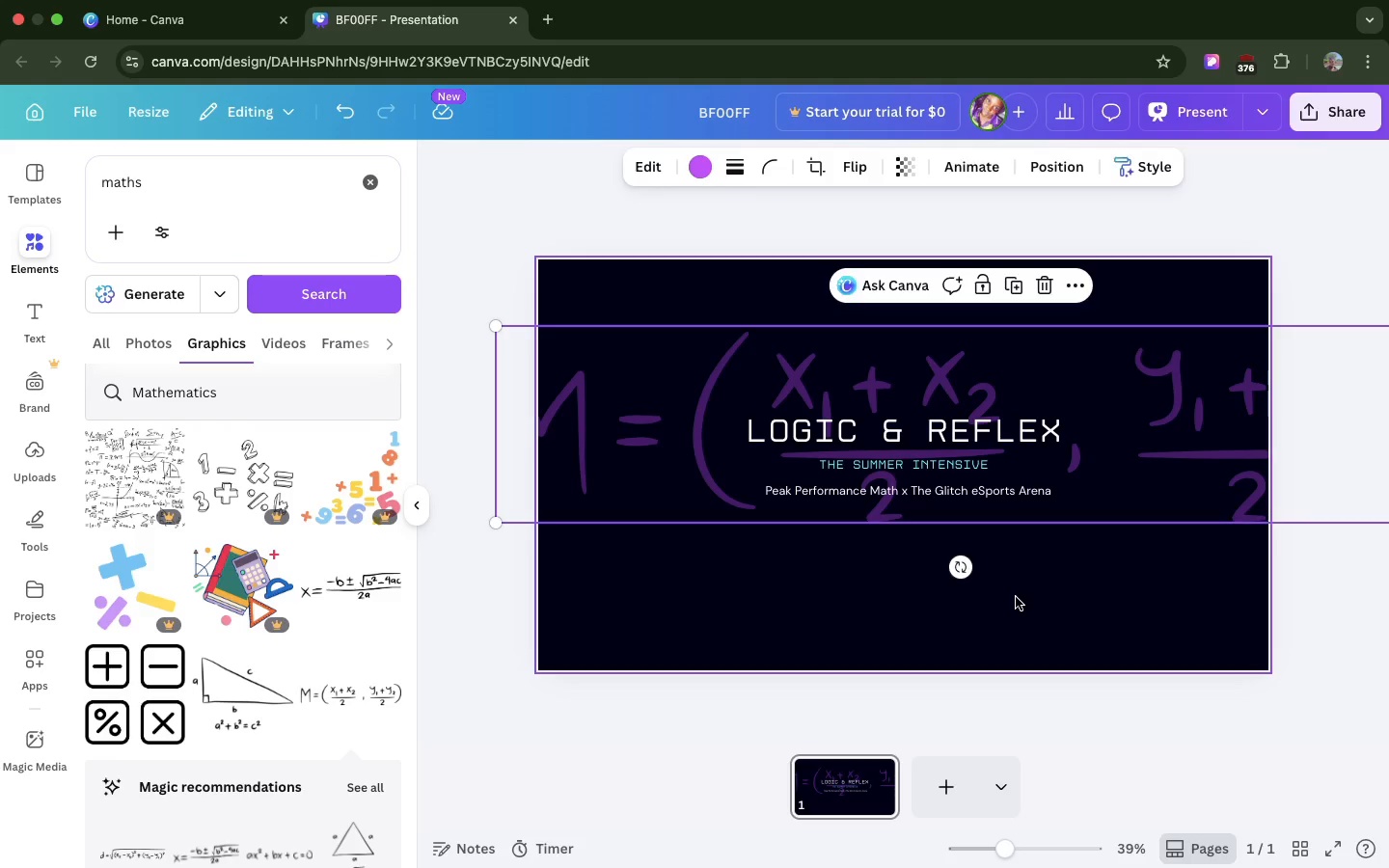 
left_click([1016, 597])
 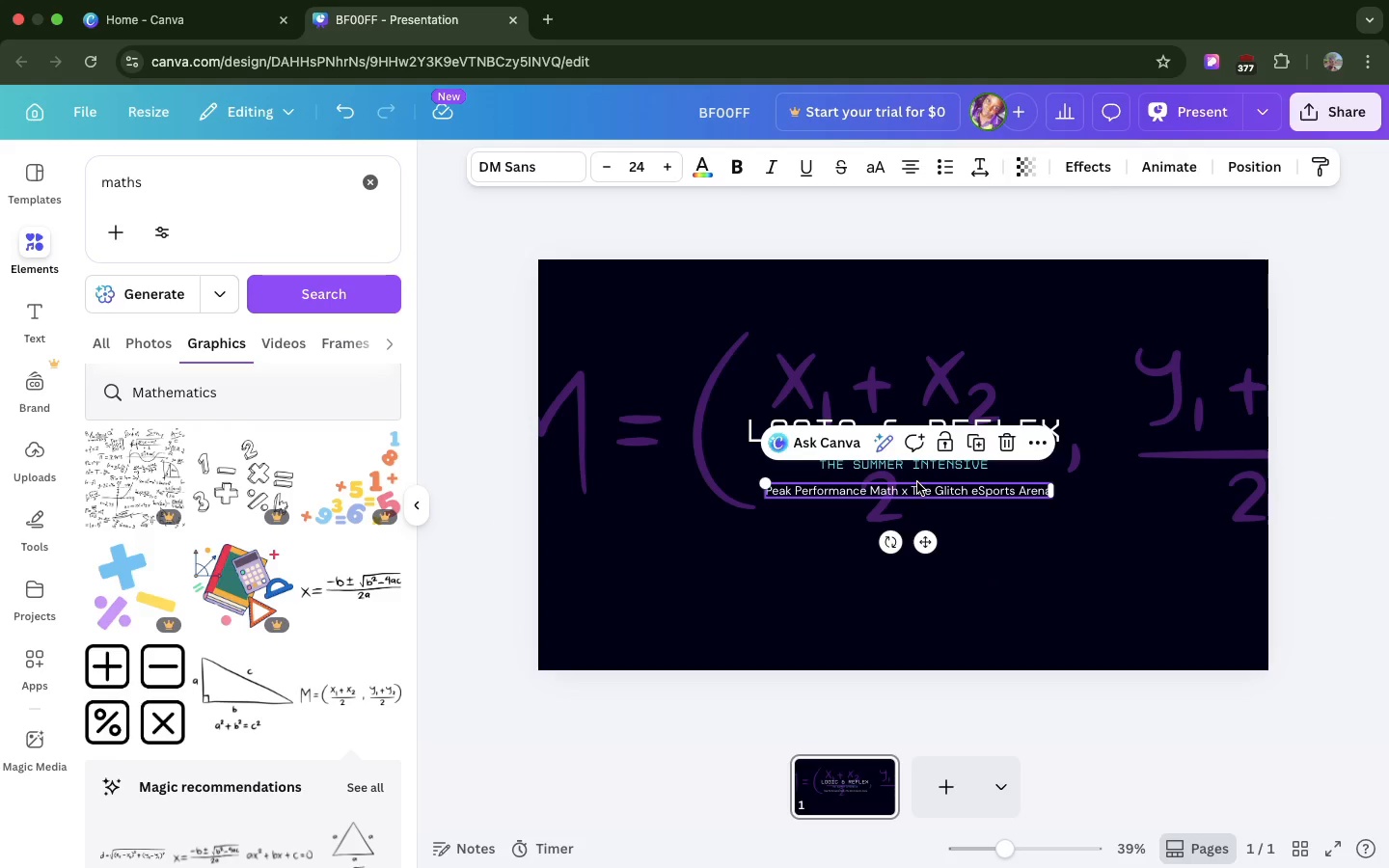 
left_click([917, 482])
 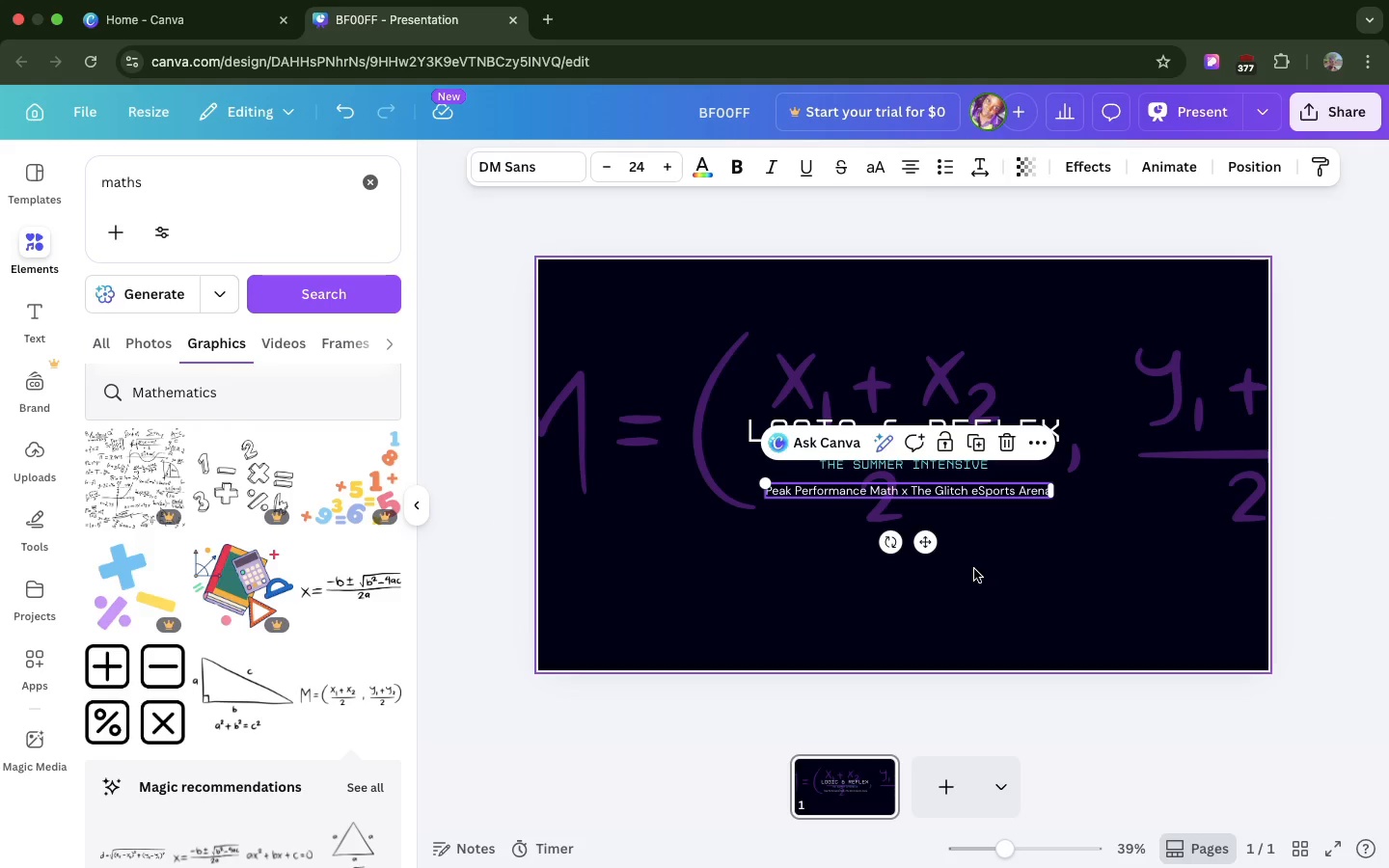 
left_click([974, 569])
 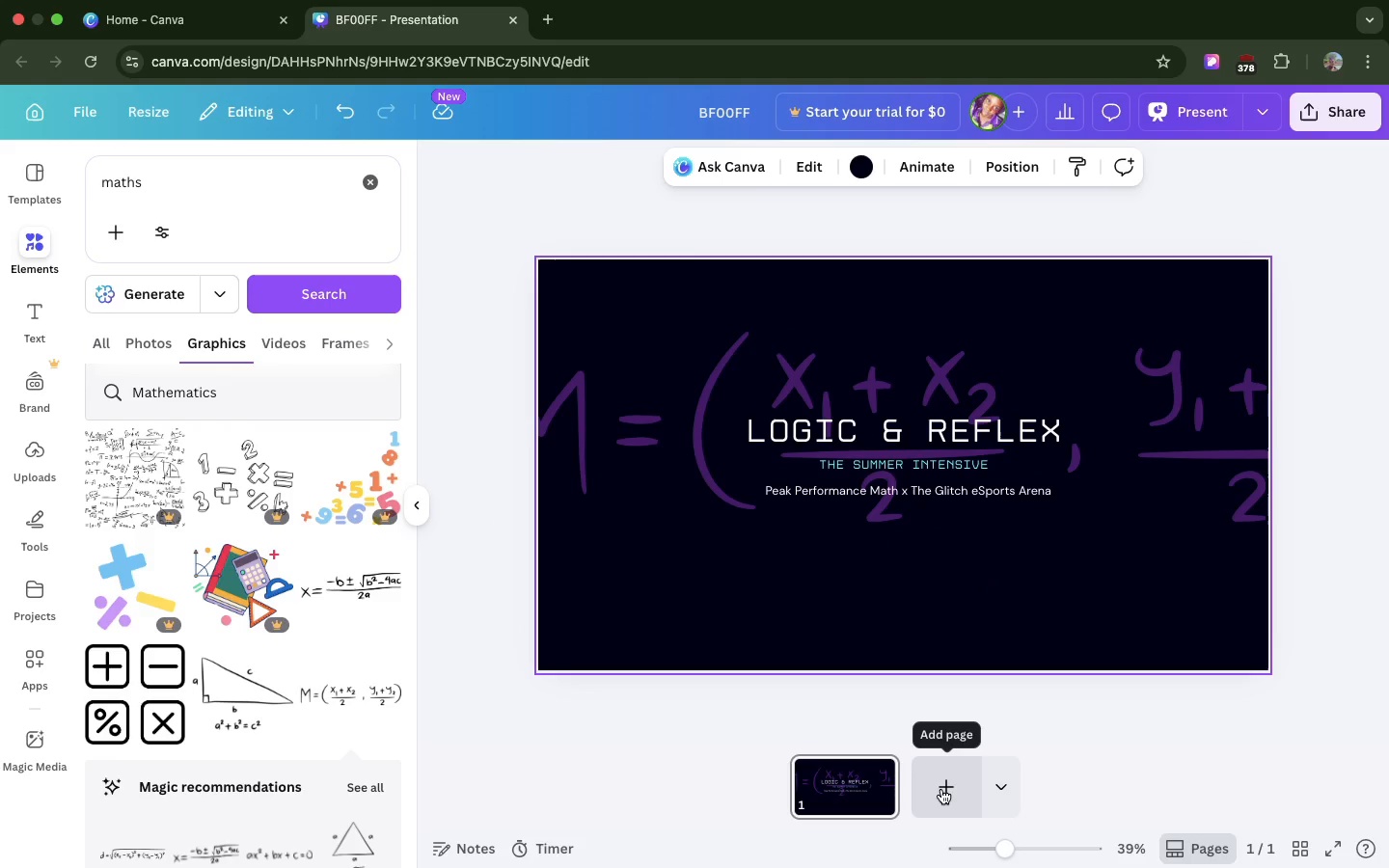 
left_click([941, 789])
 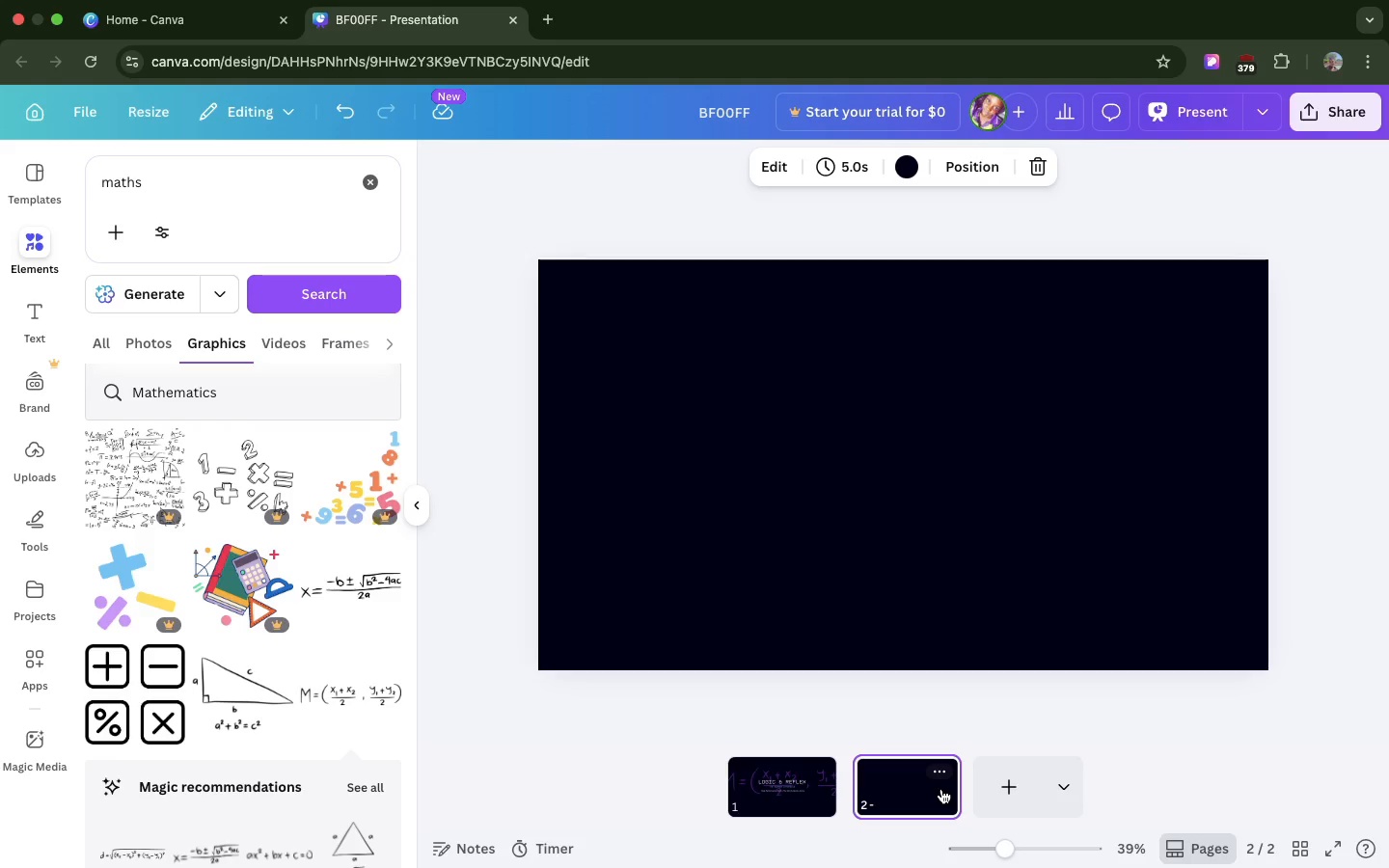 
wait(7.08)
 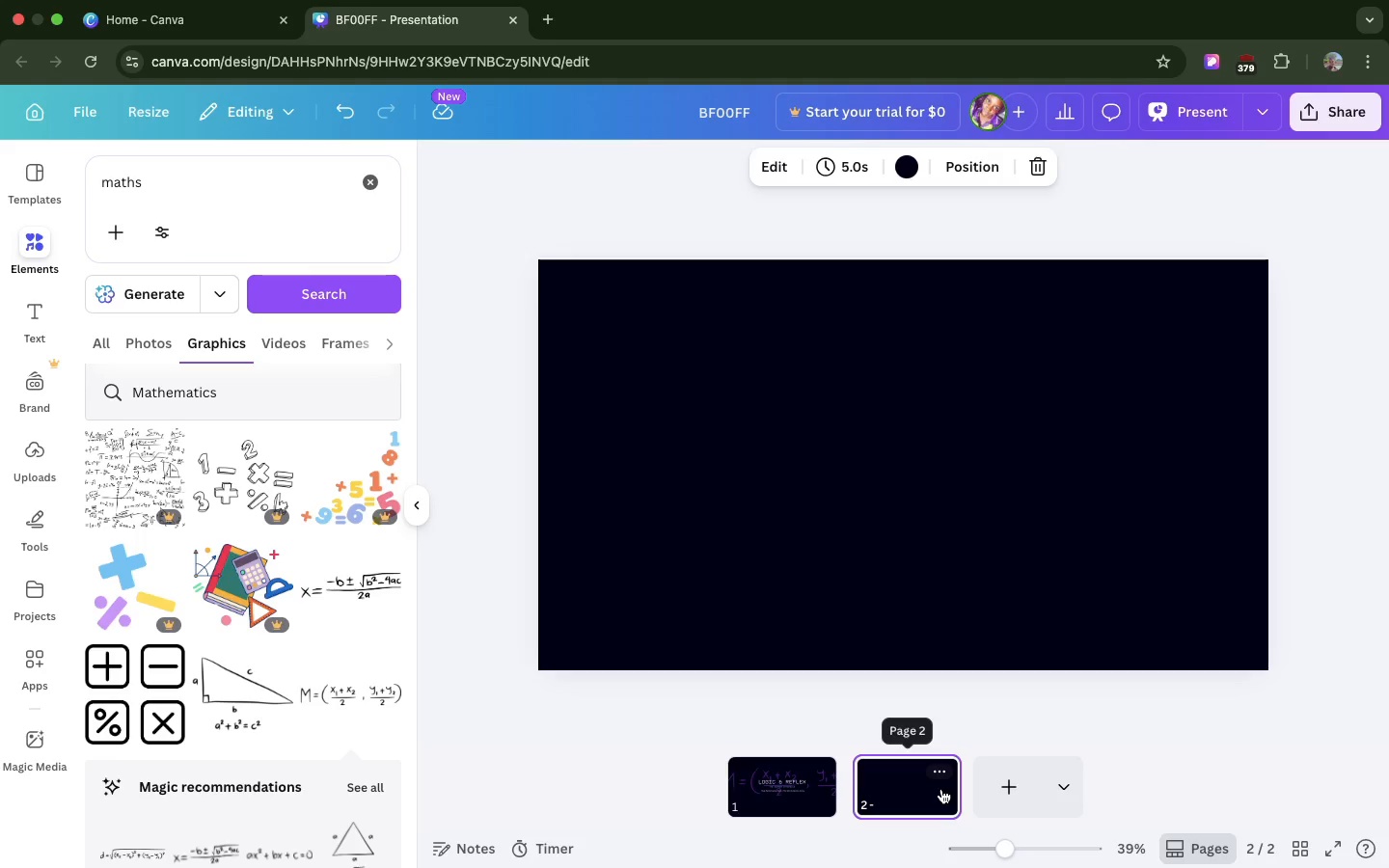 
left_click([787, 806])
 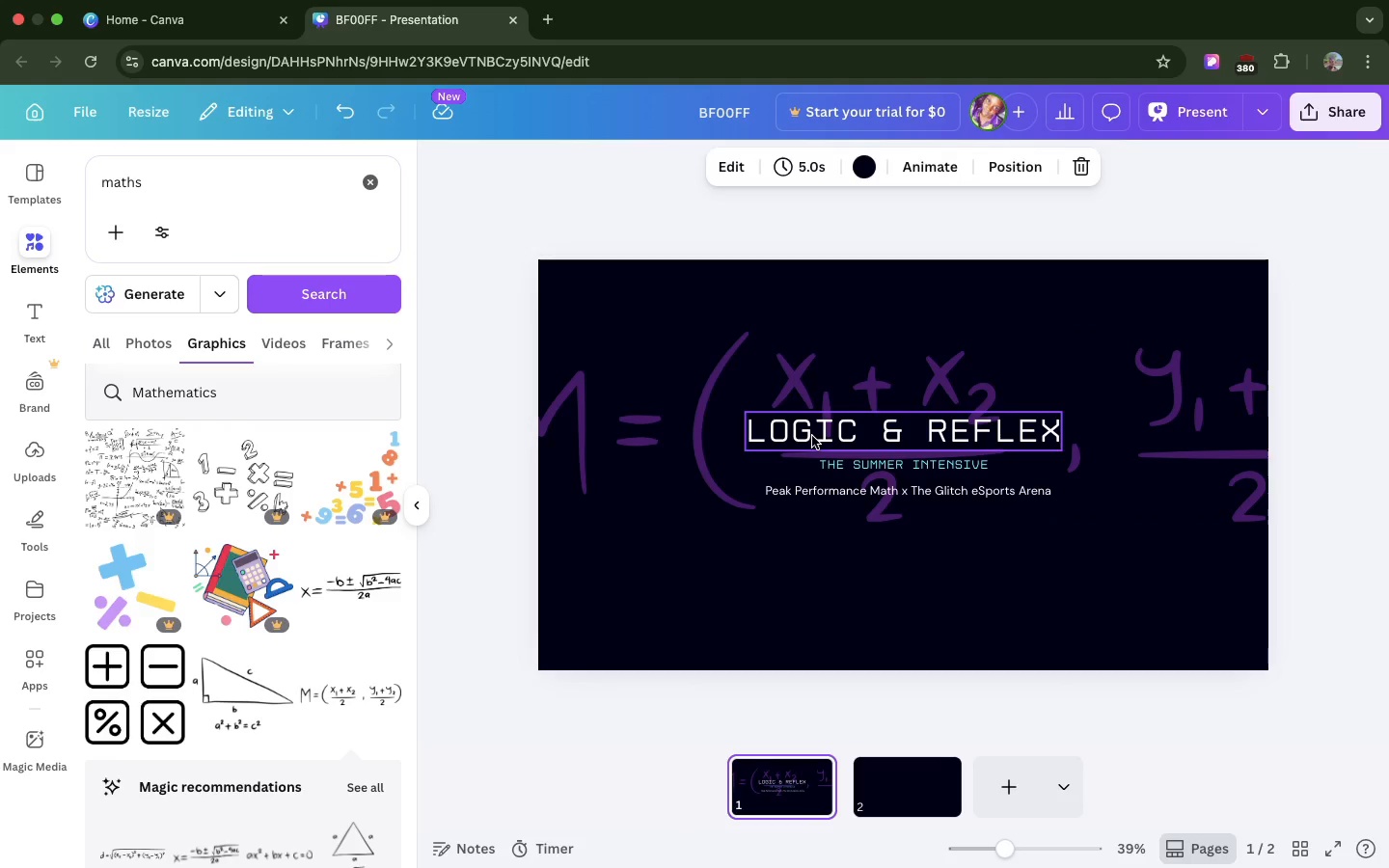 
left_click([812, 436])
 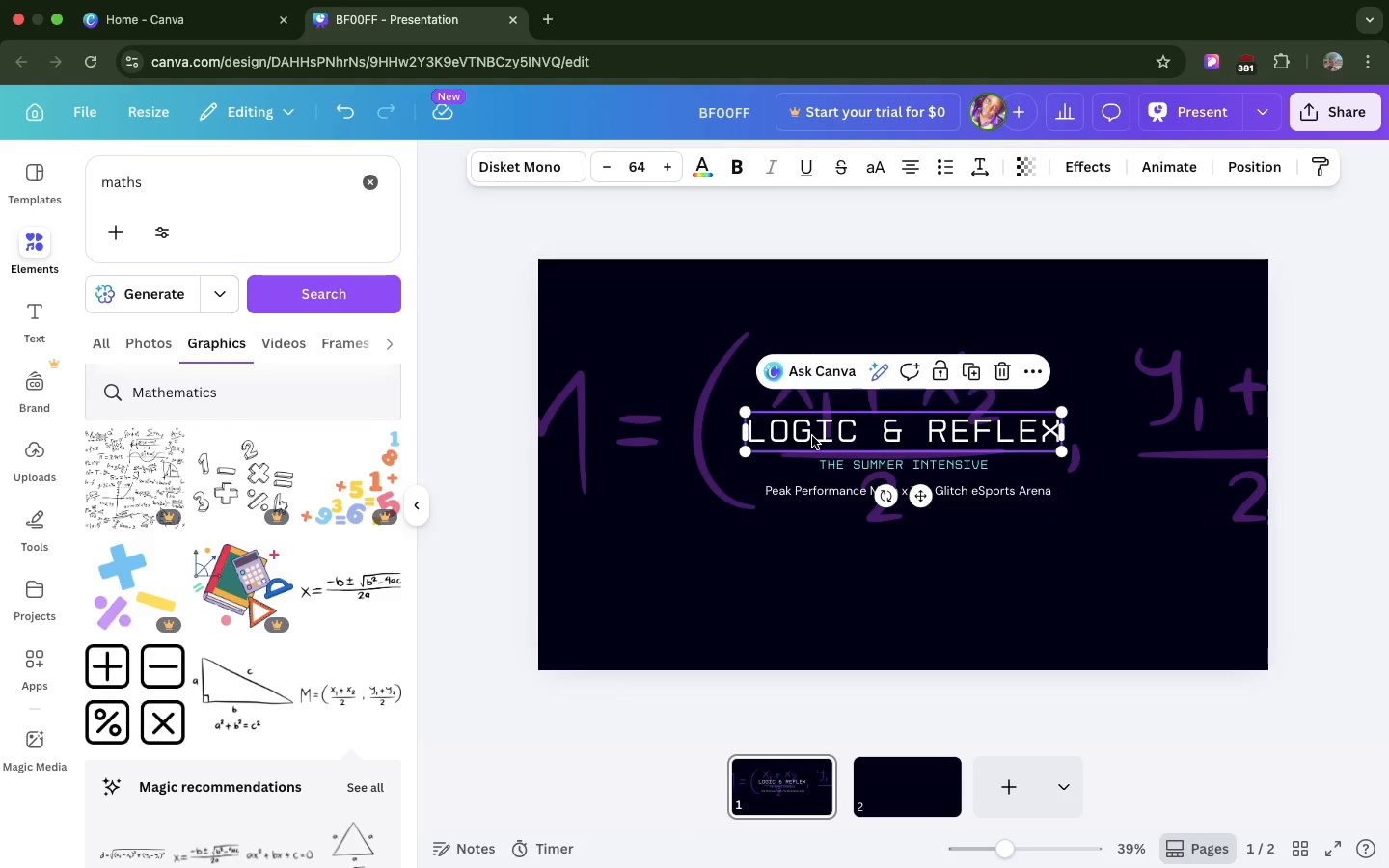 
key(Meta+C)
 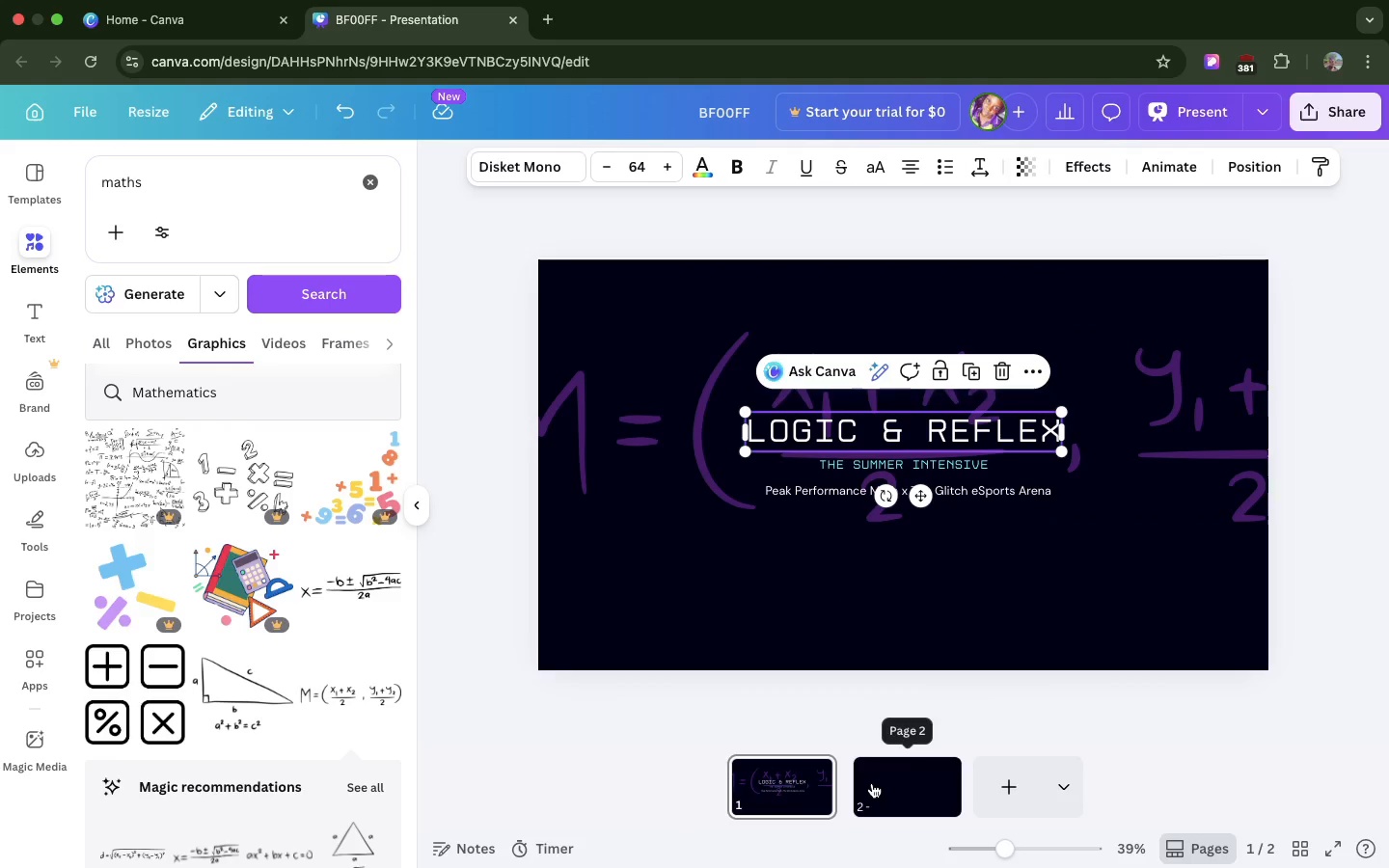 
left_click([872, 783])
 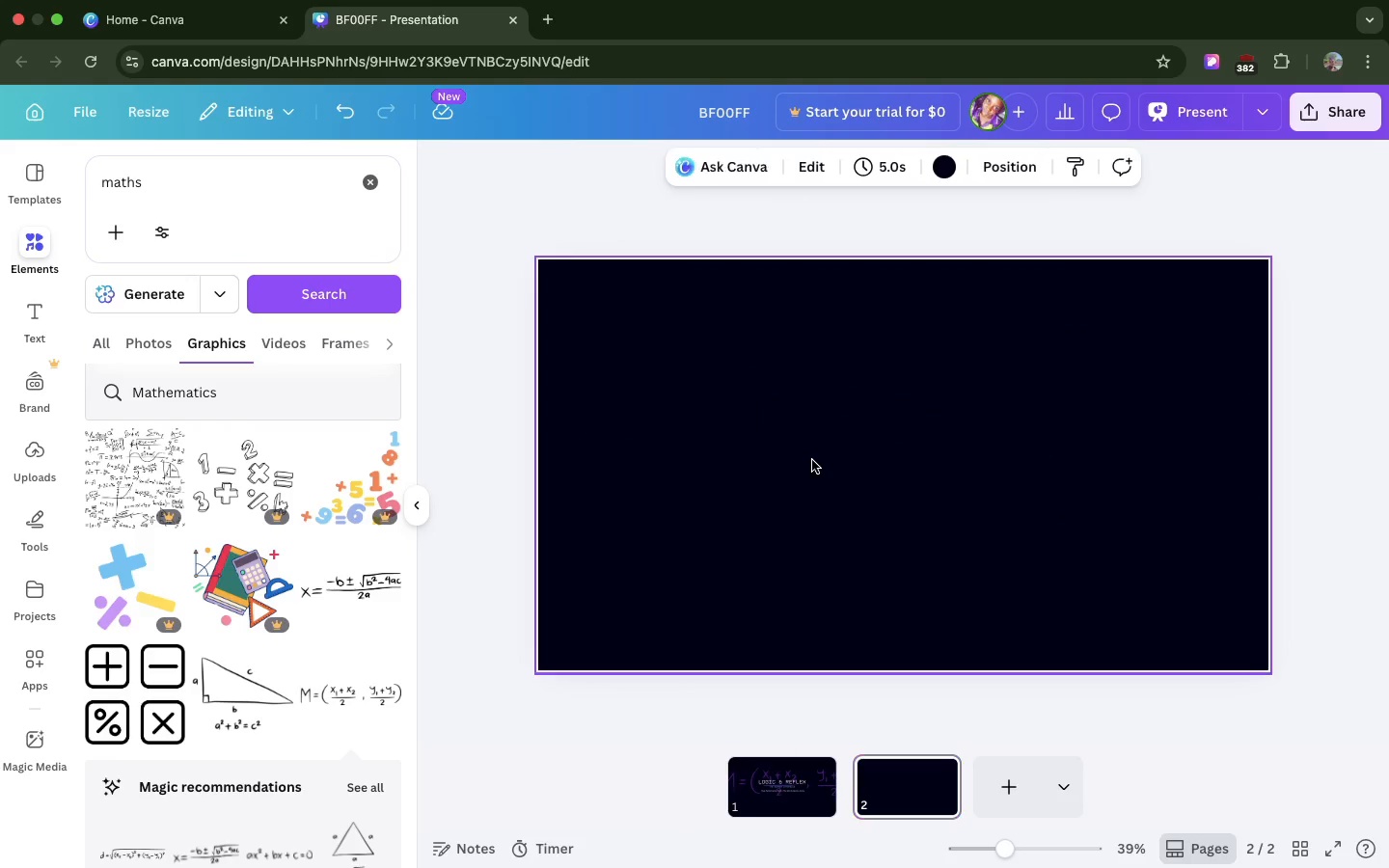 
left_click([812, 460])
 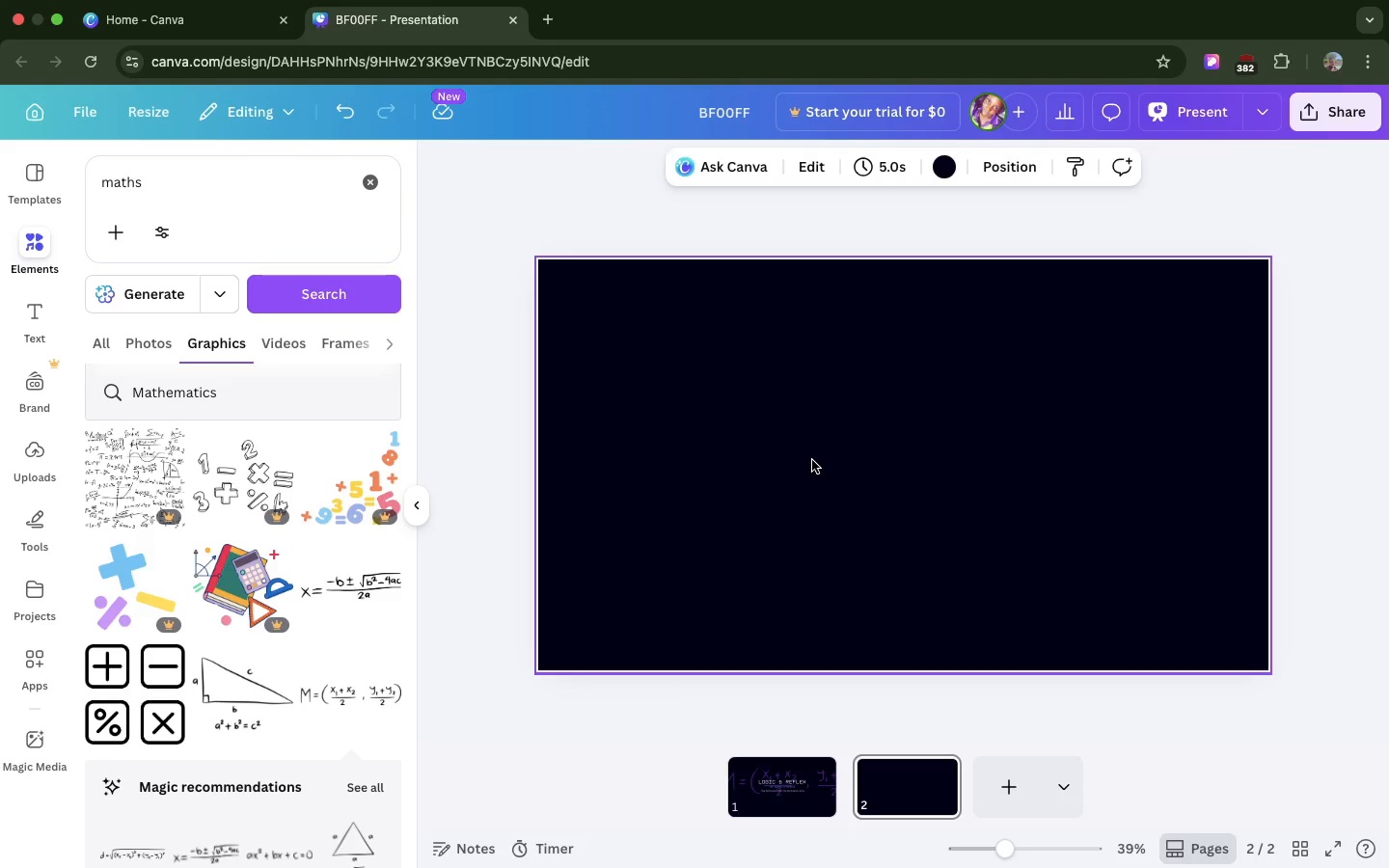 
key(Meta+V)
 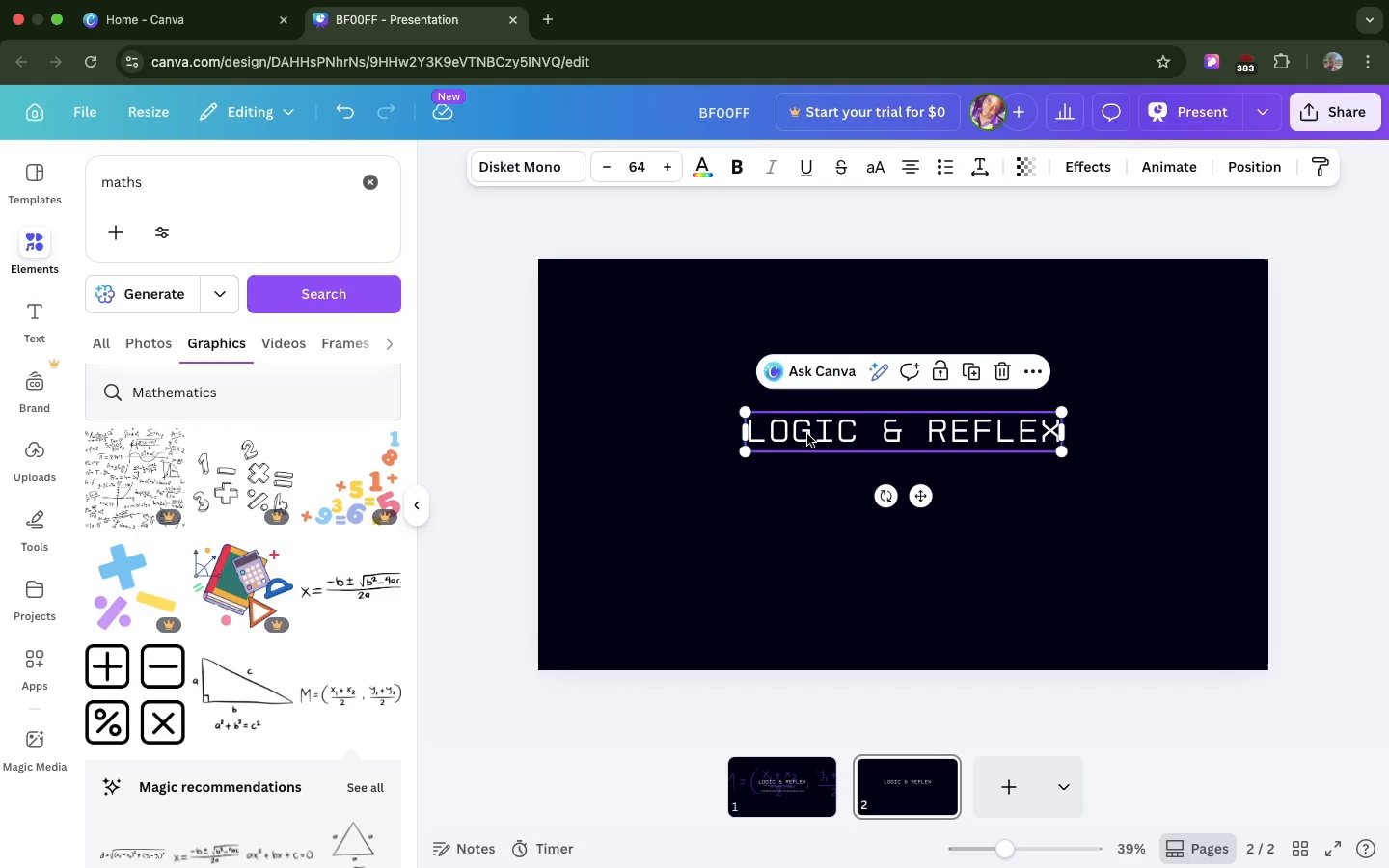 
left_click_drag(start_coordinate=[807, 434], to_coordinate=[627, 309])
 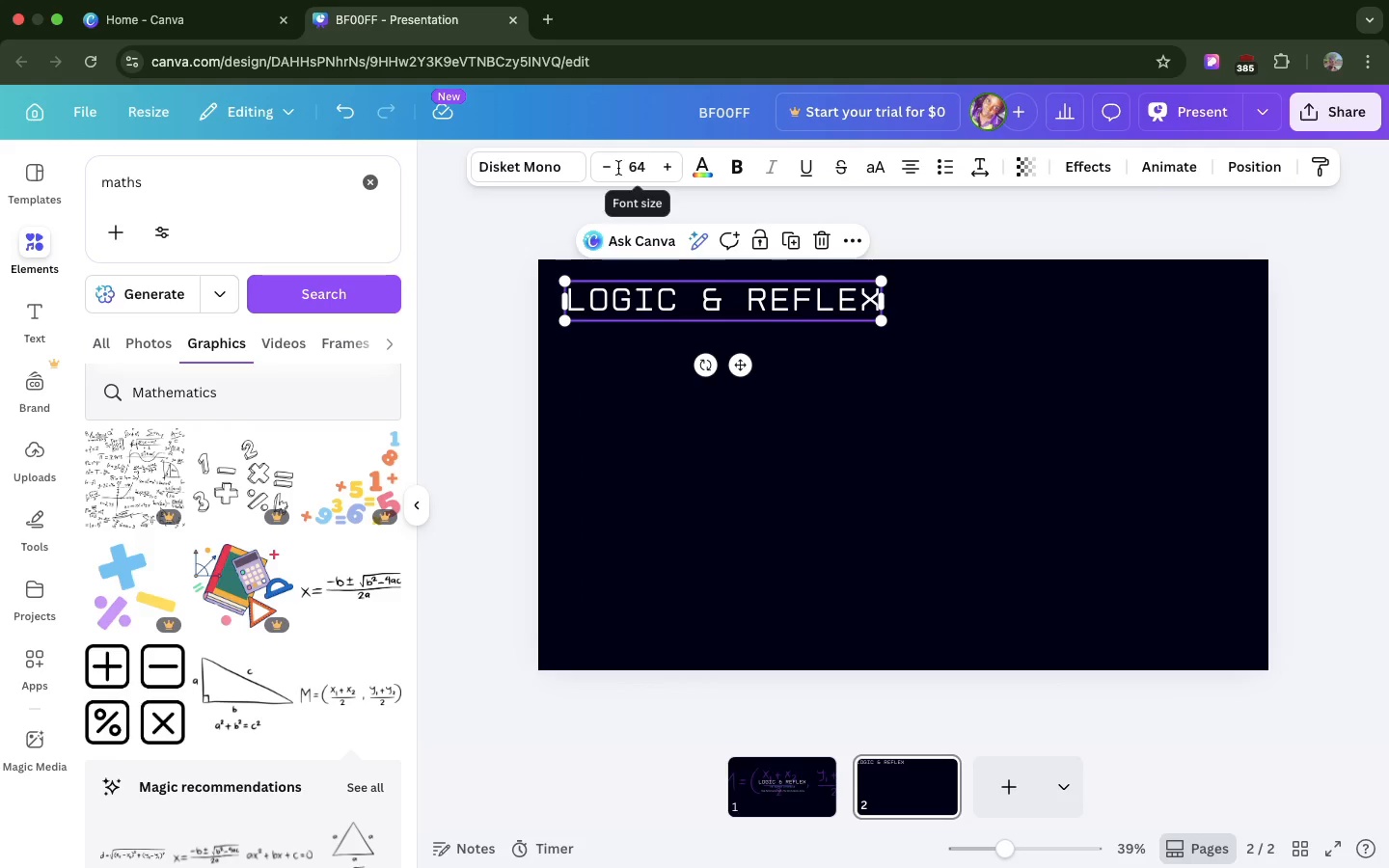 
left_click([610, 171])
 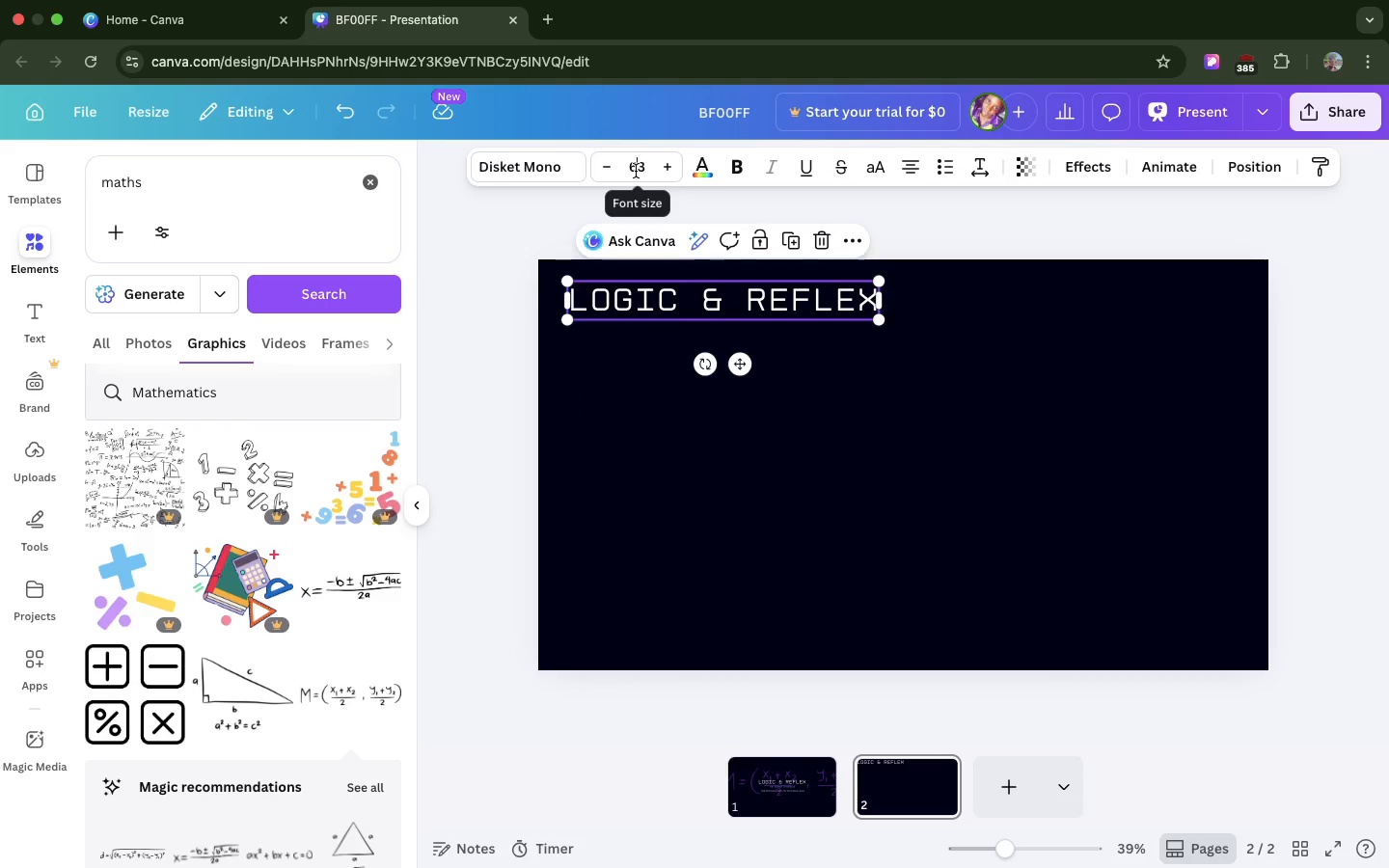 
left_click([636, 171])
 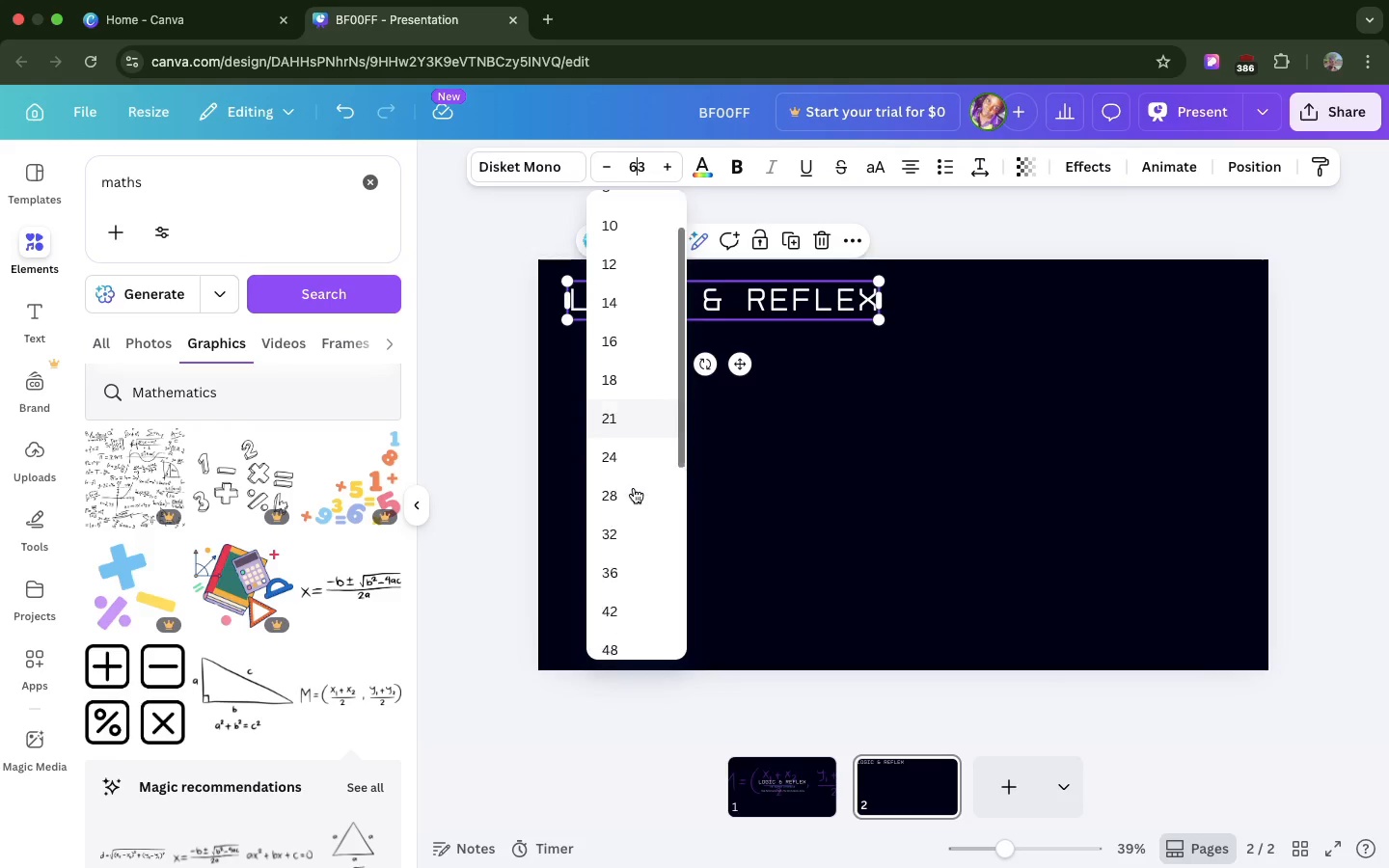 
scroll: coordinate [634, 488], scroll_direction: down, amount: 13.0
 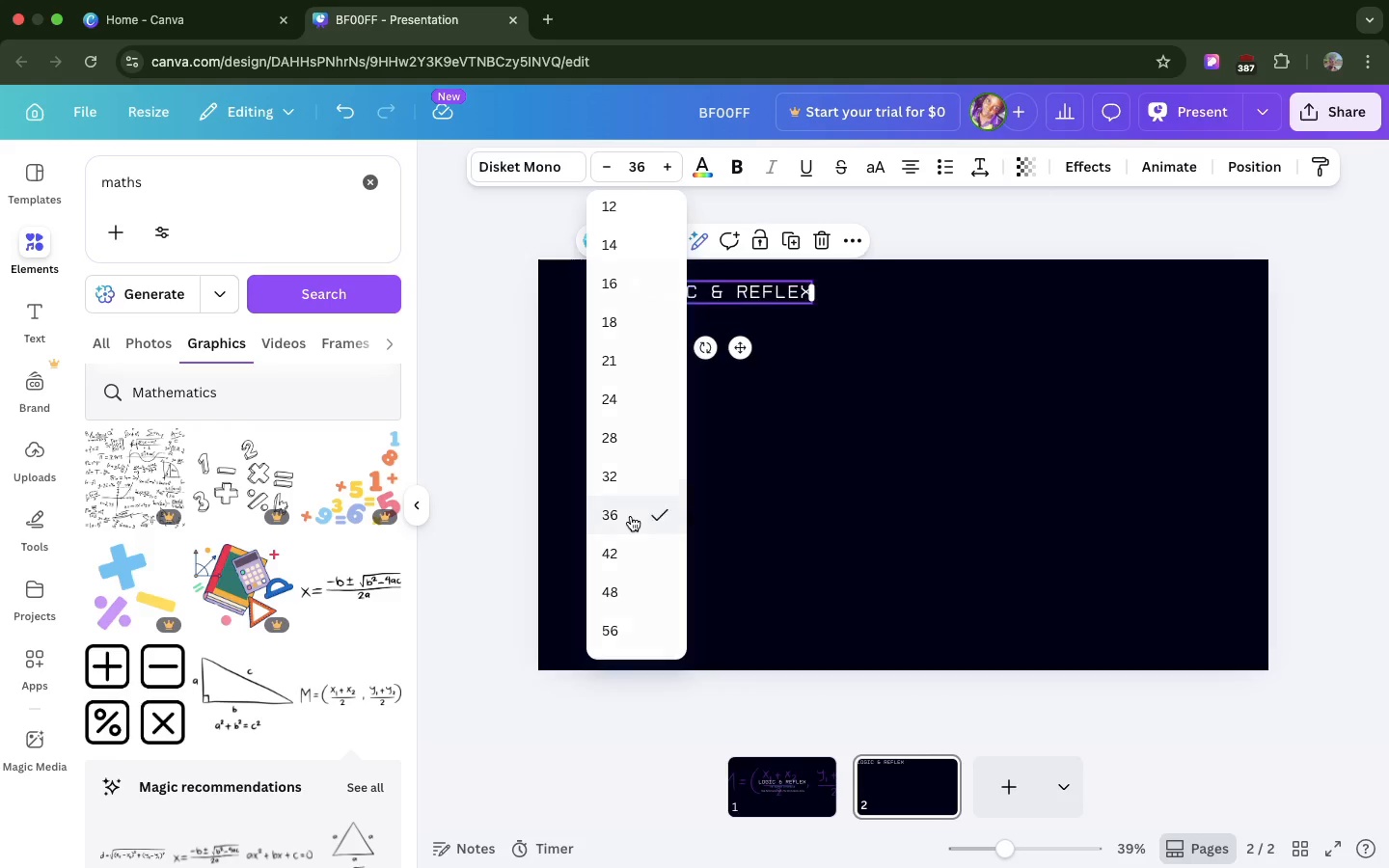 
left_click([631, 516])
 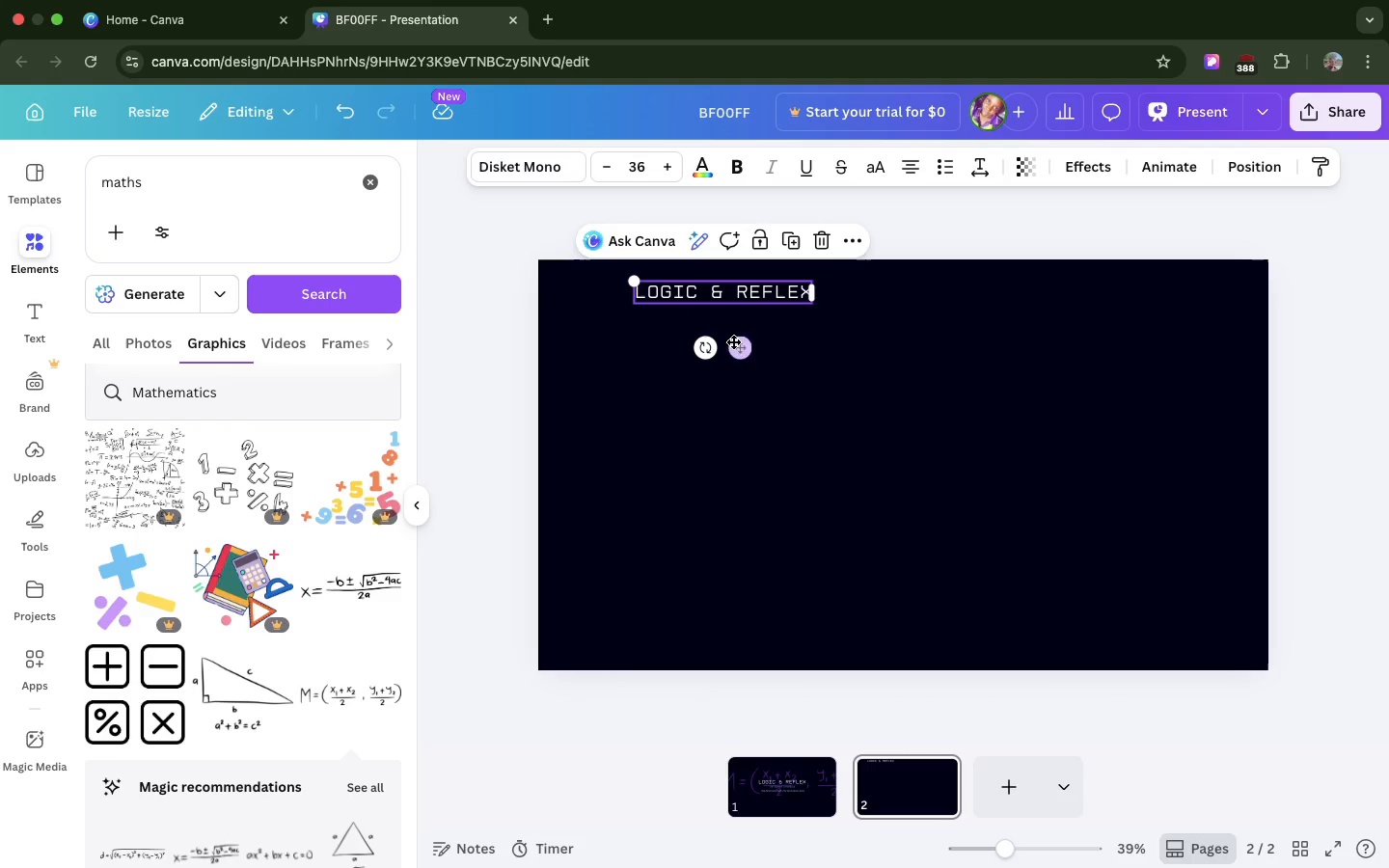 
left_click_drag(start_coordinate=[736, 346], to_coordinate=[678, 359])
 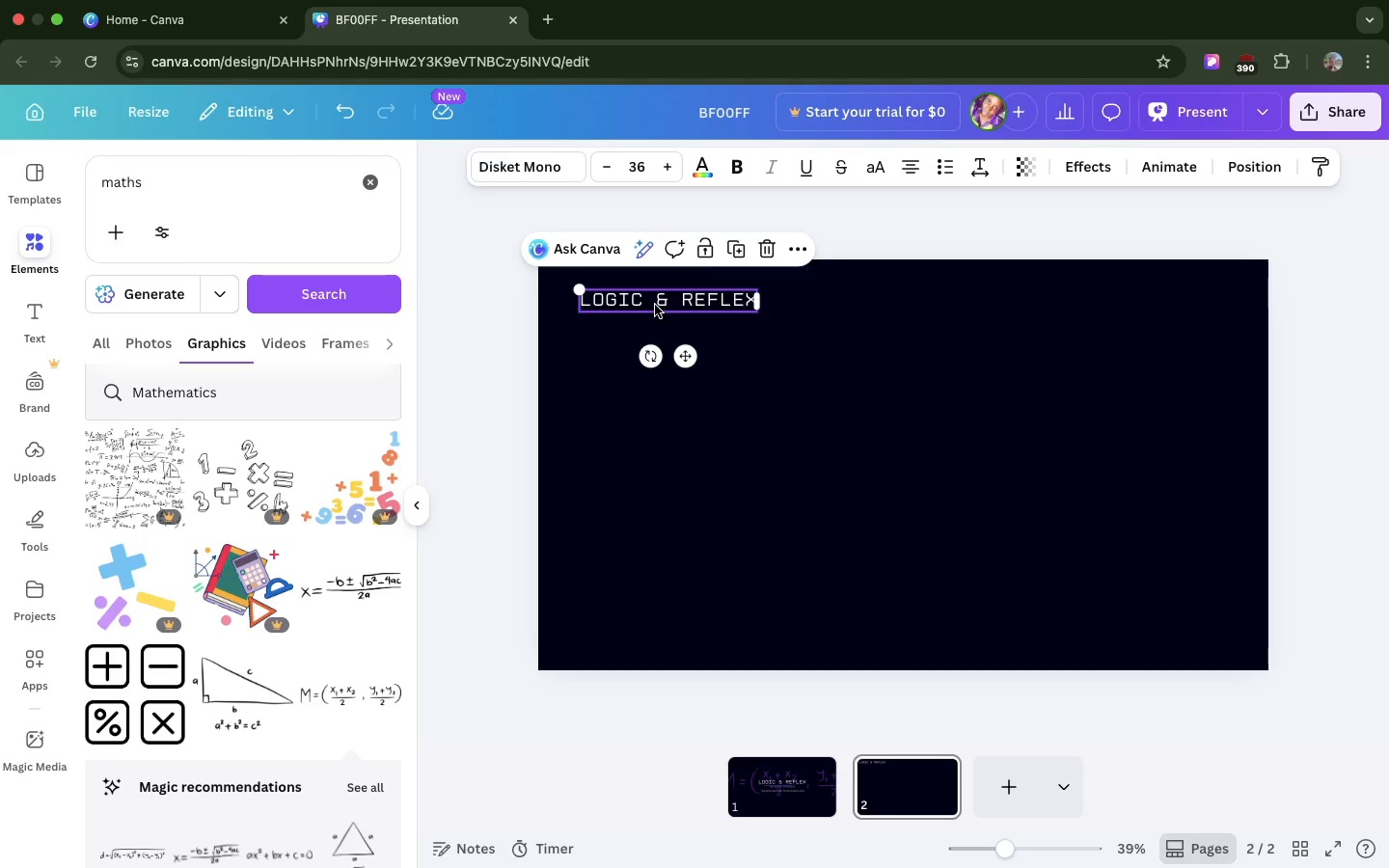 
double_click([655, 305])
 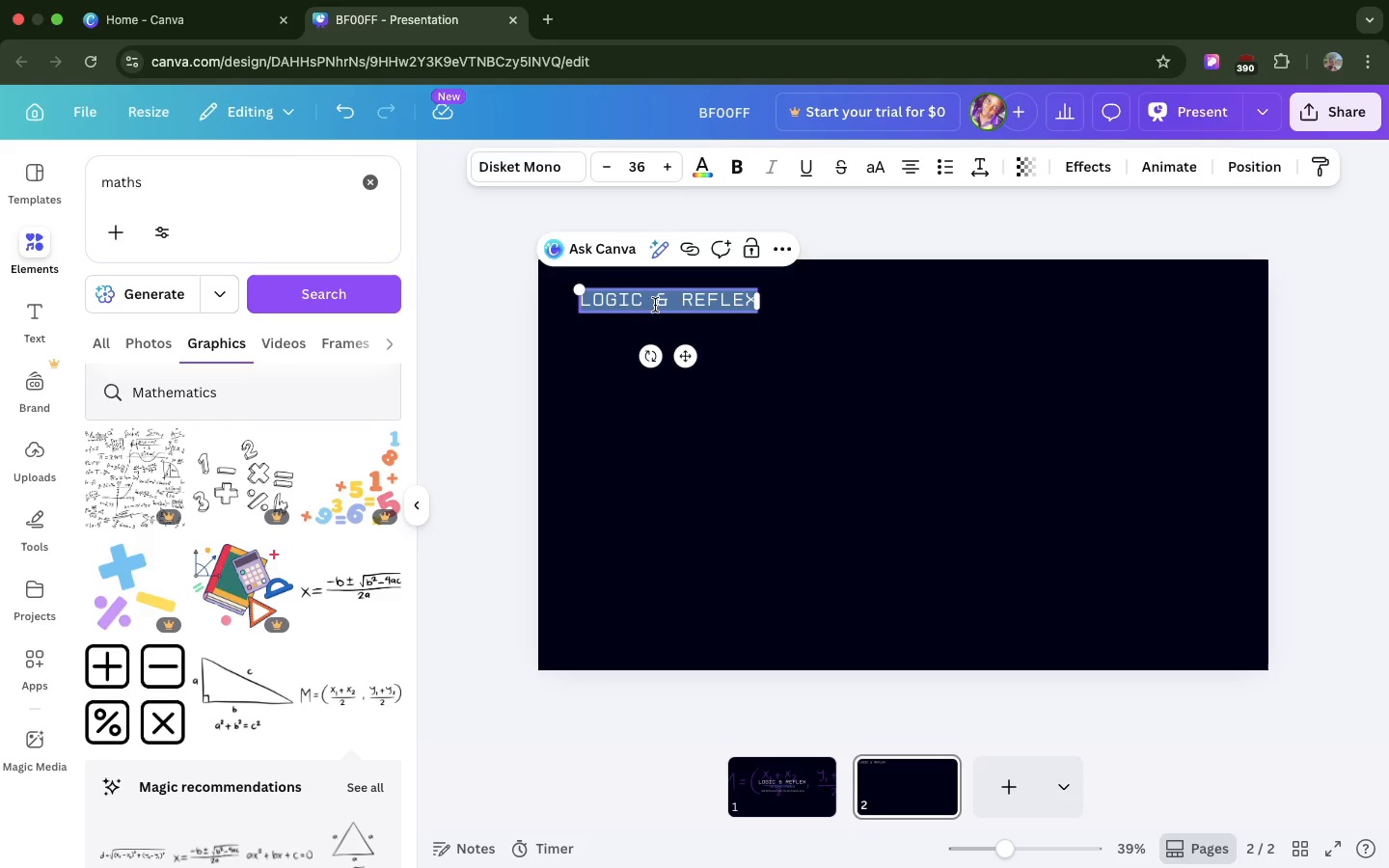 
triple_click([655, 305])
 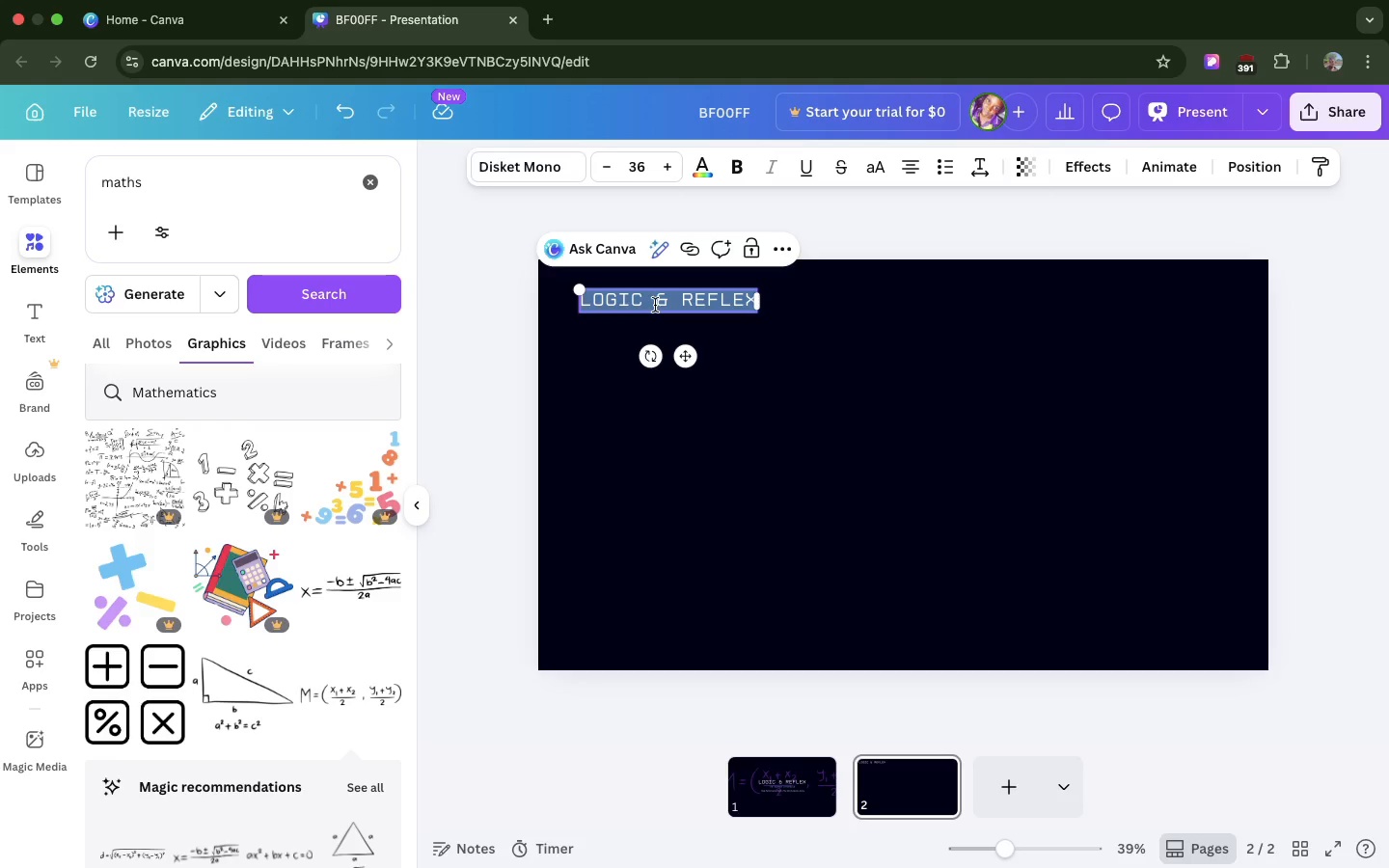 
type(THE SYNERGY)
 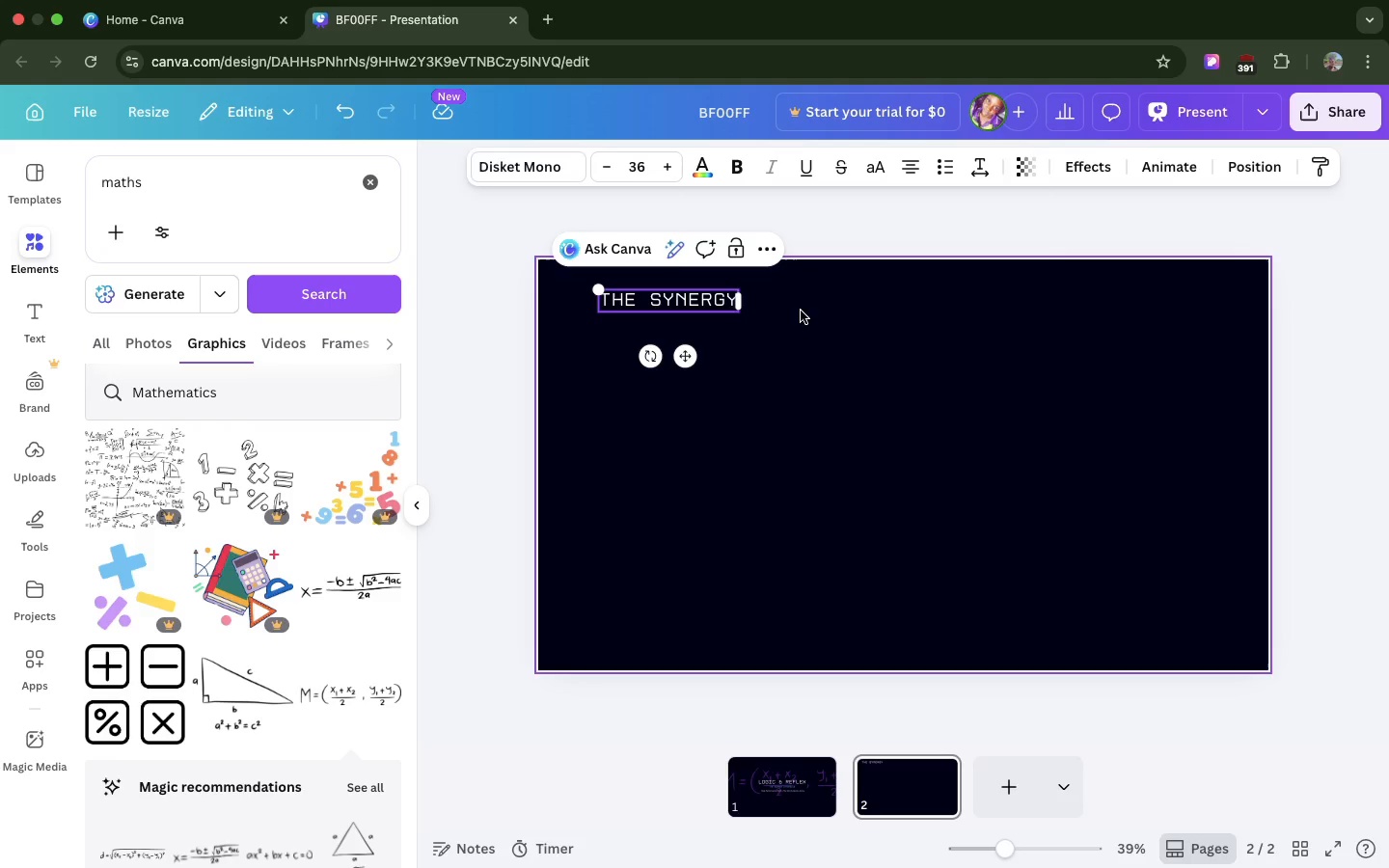 
left_click([802, 316])
 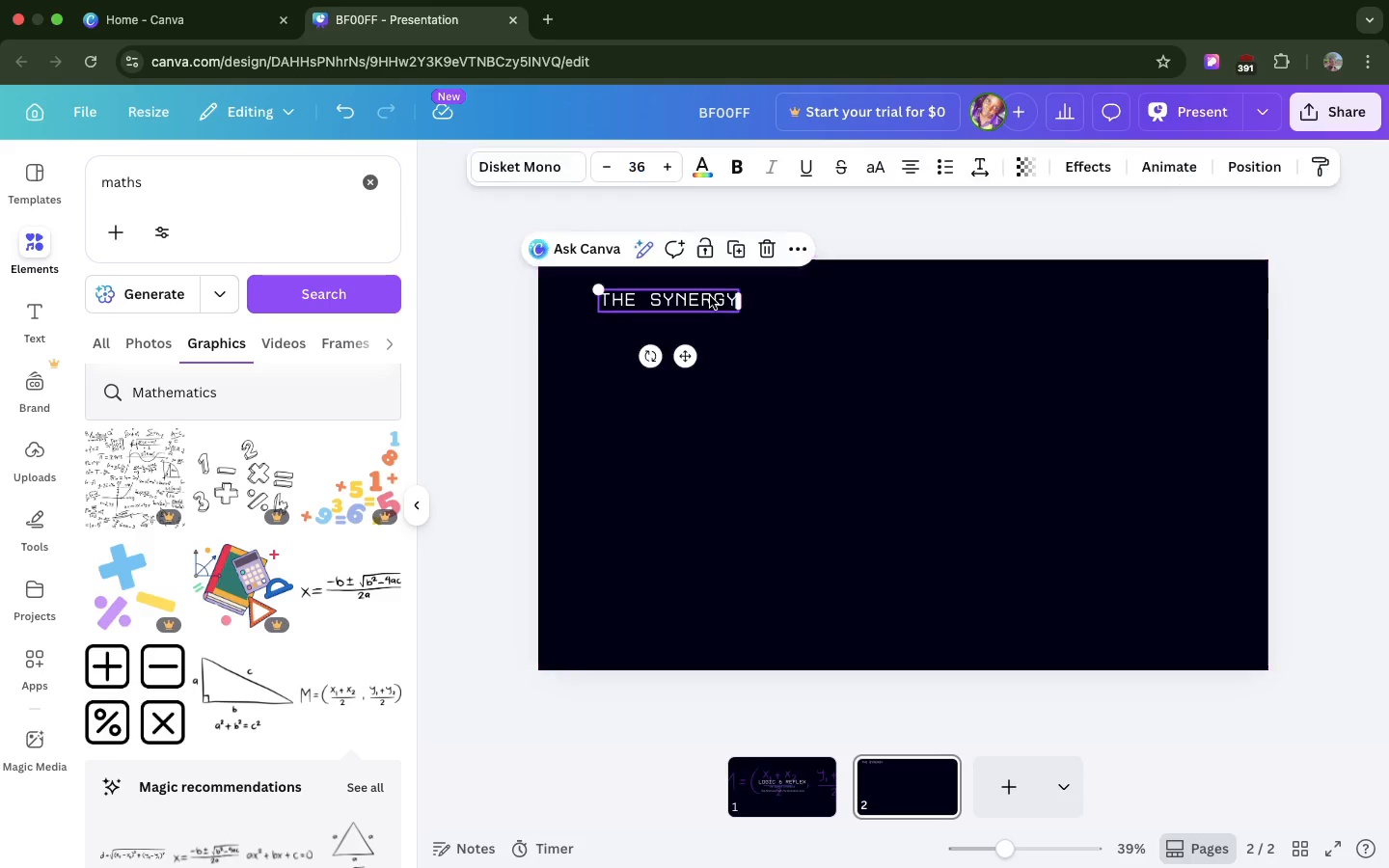 
left_click_drag(start_coordinate=[710, 296], to_coordinate=[682, 298])
 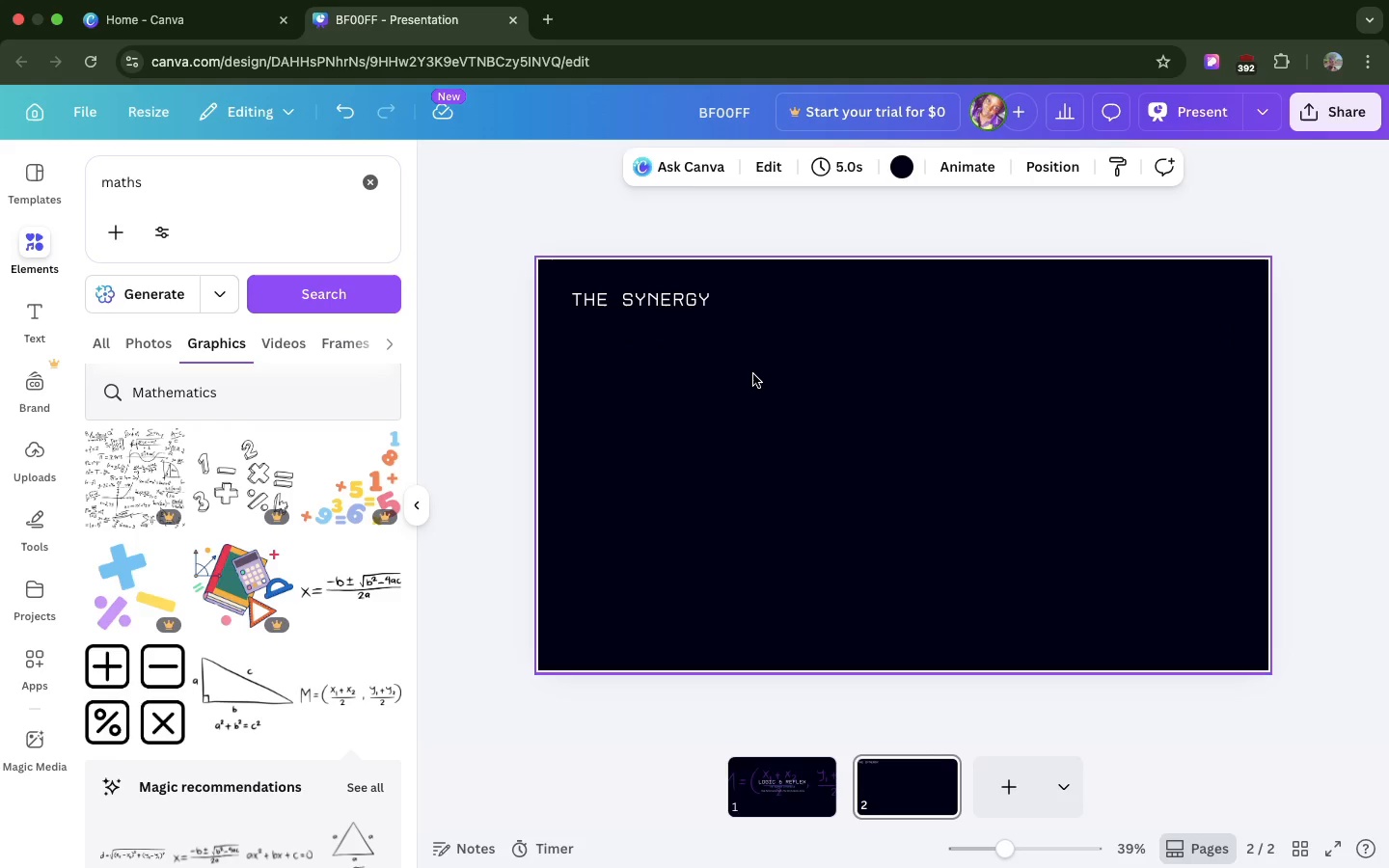 
left_click([753, 374])
 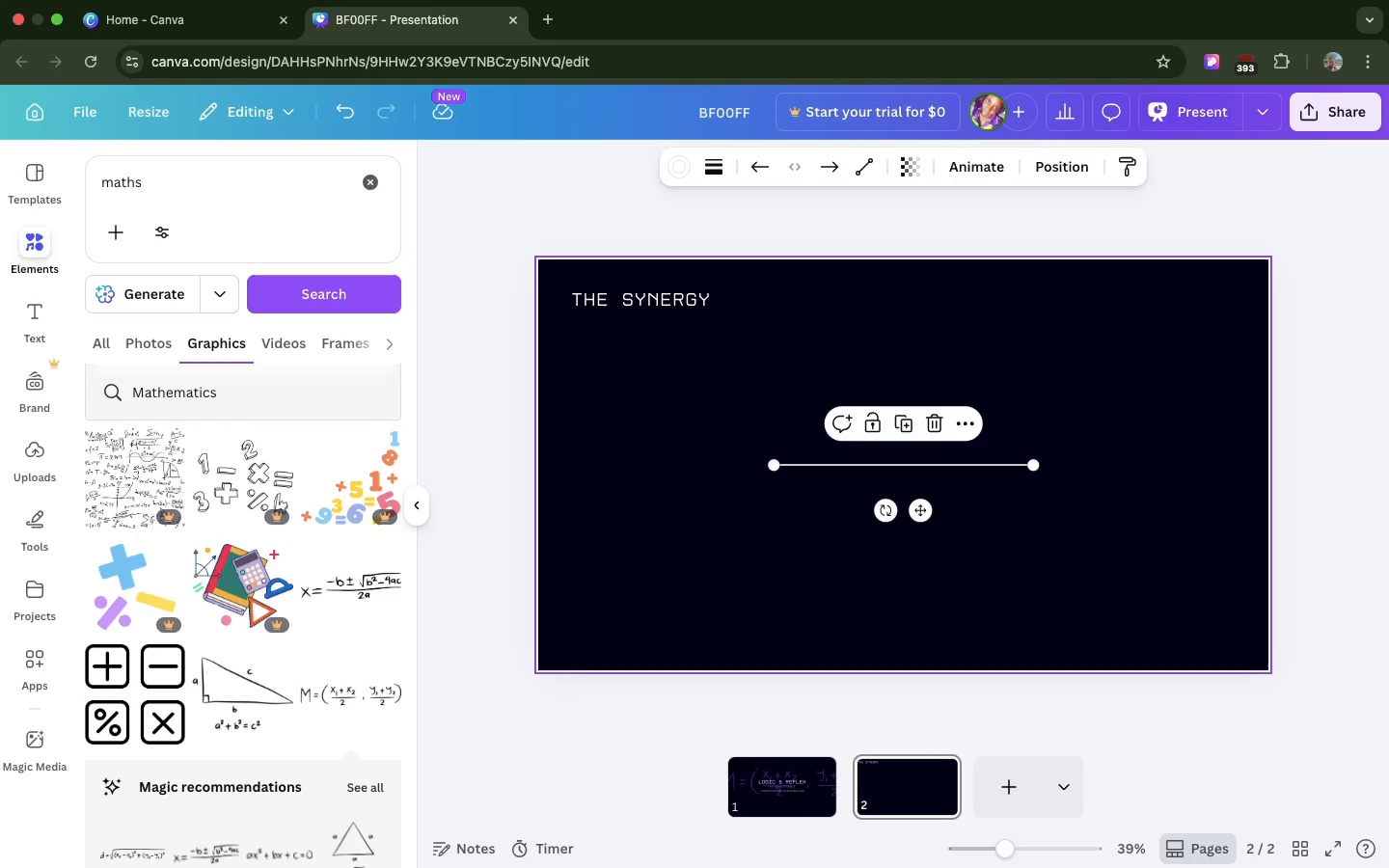 
key(L)
 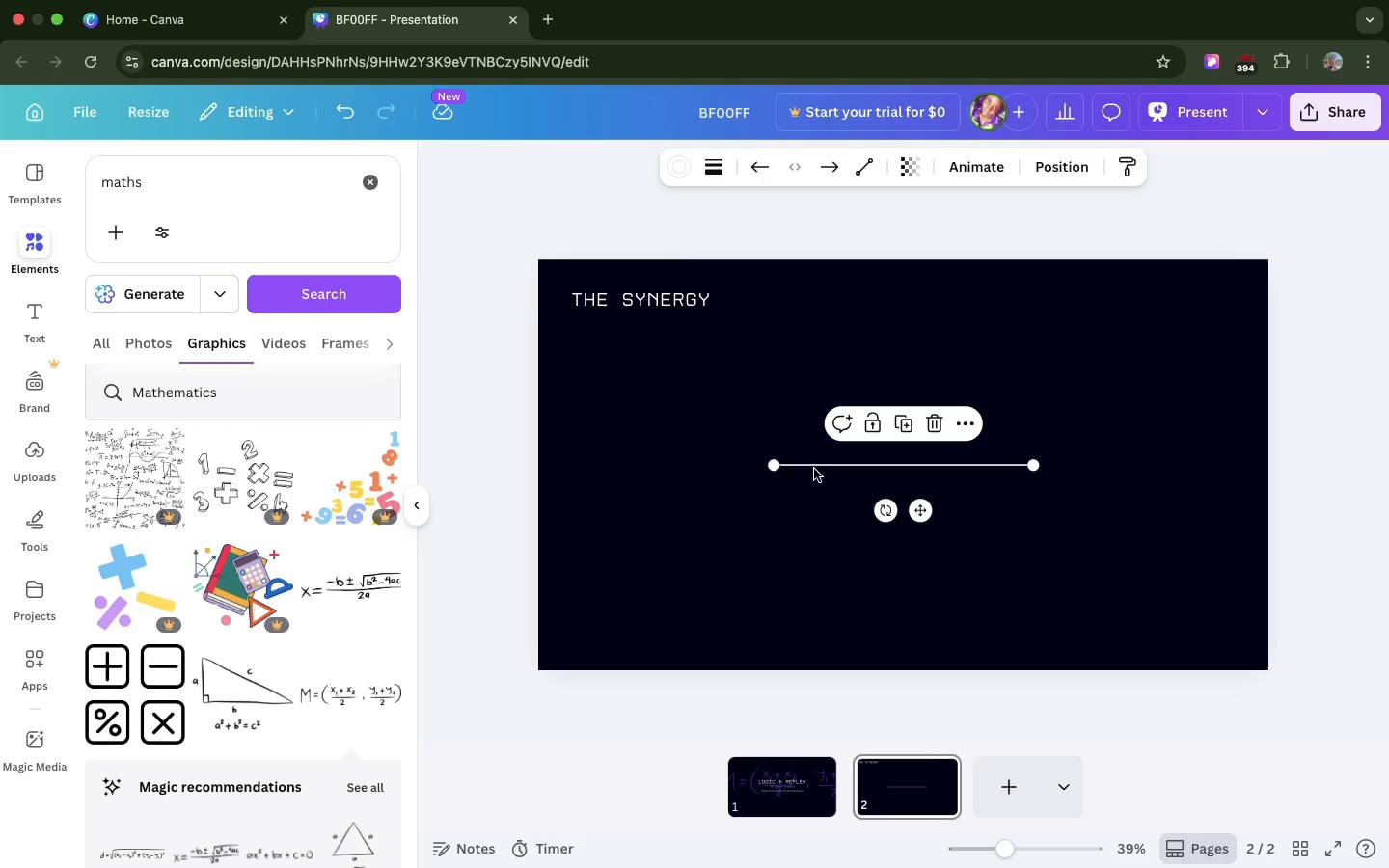 
left_click_drag(start_coordinate=[814, 469], to_coordinate=[608, 337])
 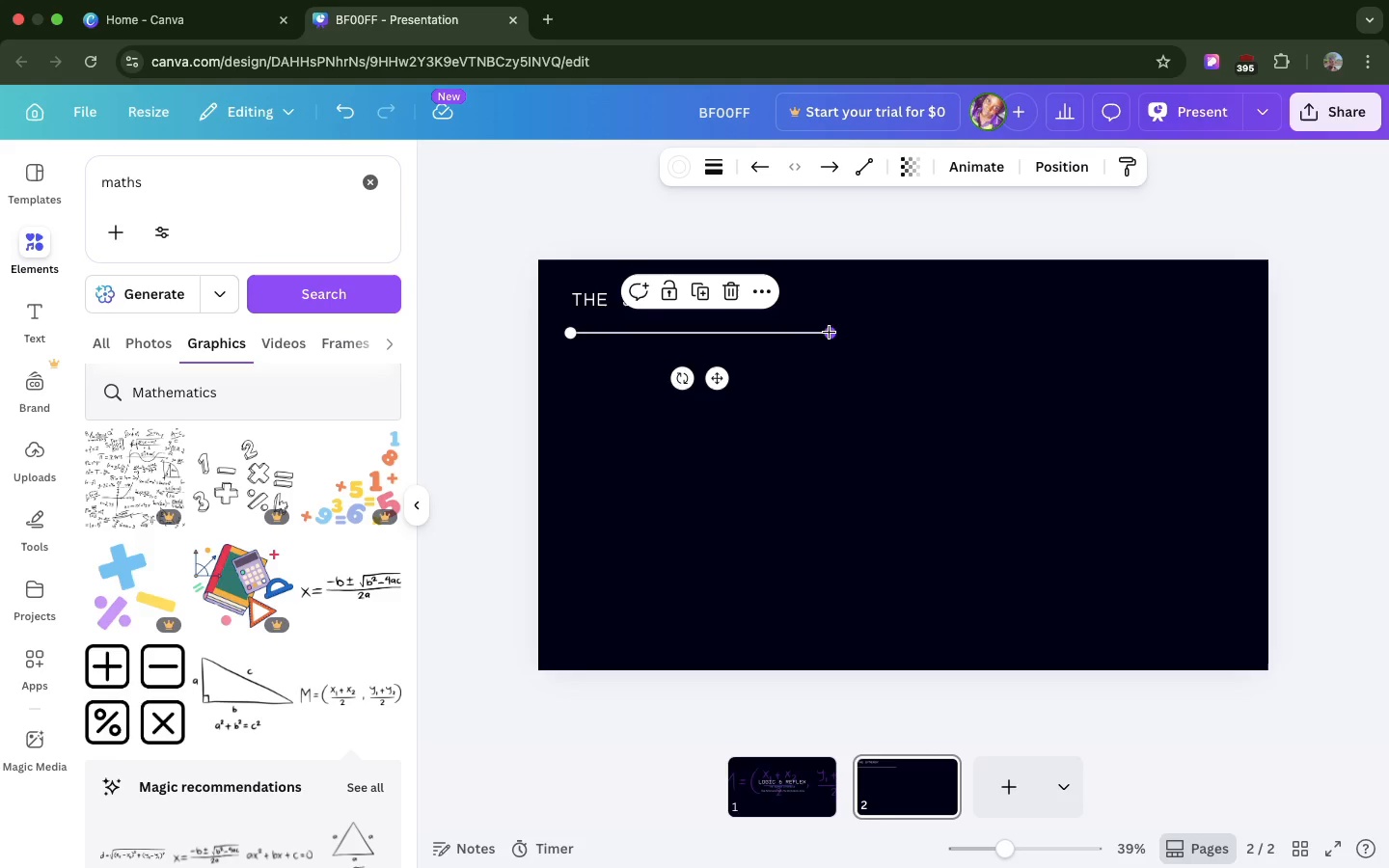 
left_click_drag(start_coordinate=[829, 332], to_coordinate=[686, 326])
 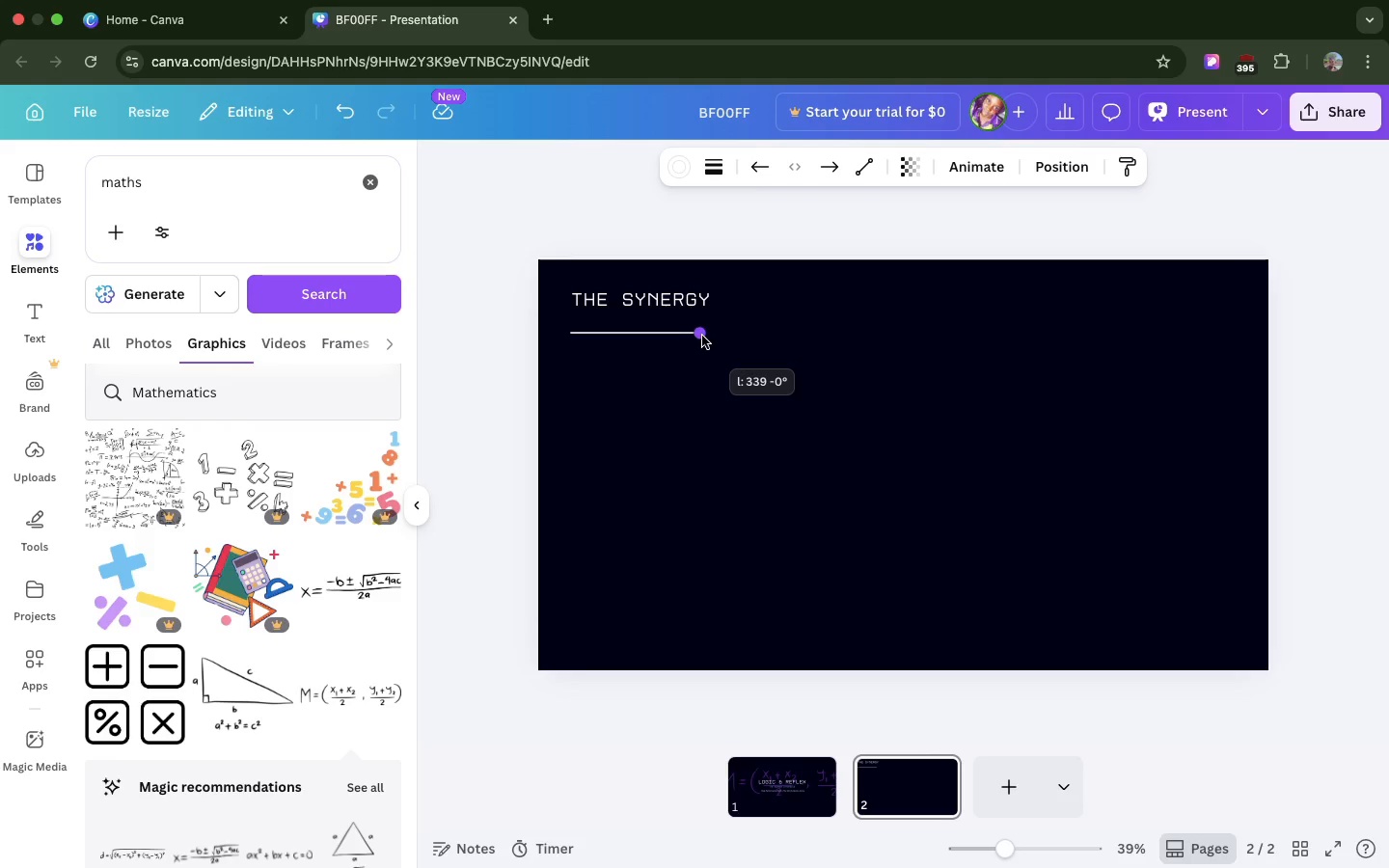 
left_click_drag(start_coordinate=[702, 336], to_coordinate=[687, 338])
 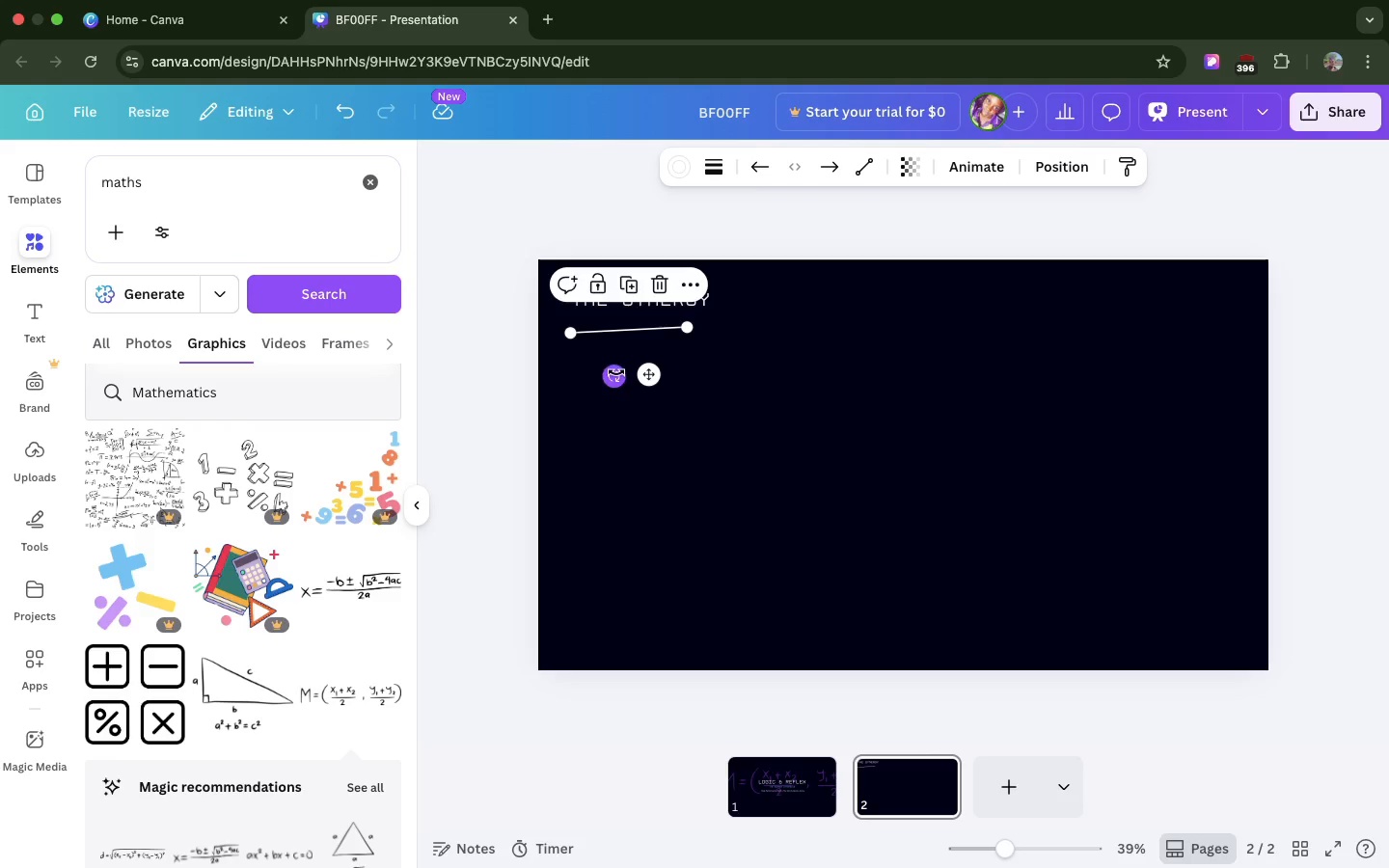 
left_click_drag(start_coordinate=[615, 372], to_coordinate=[617, 406])
 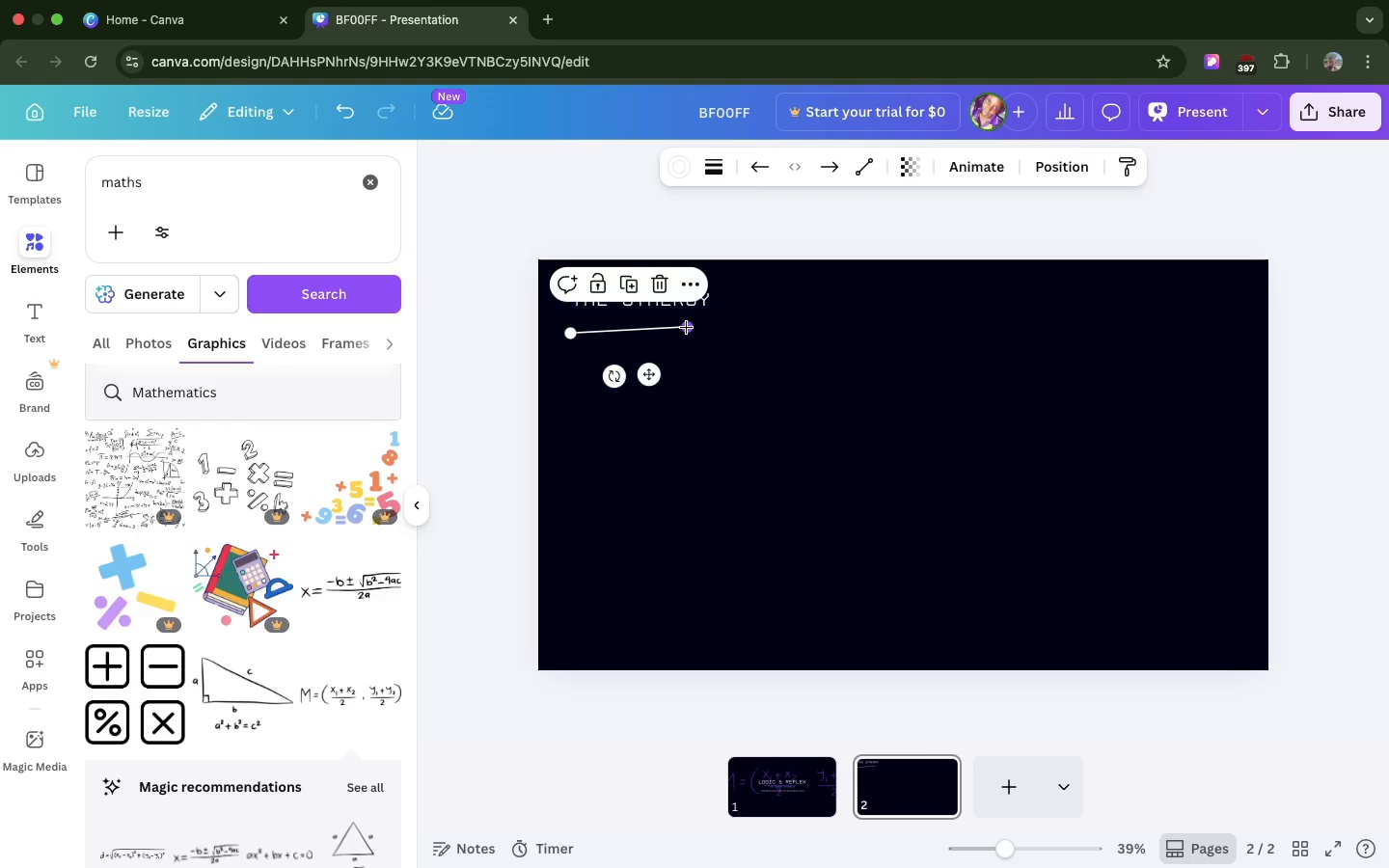 
left_click_drag(start_coordinate=[686, 327], to_coordinate=[686, 332])
 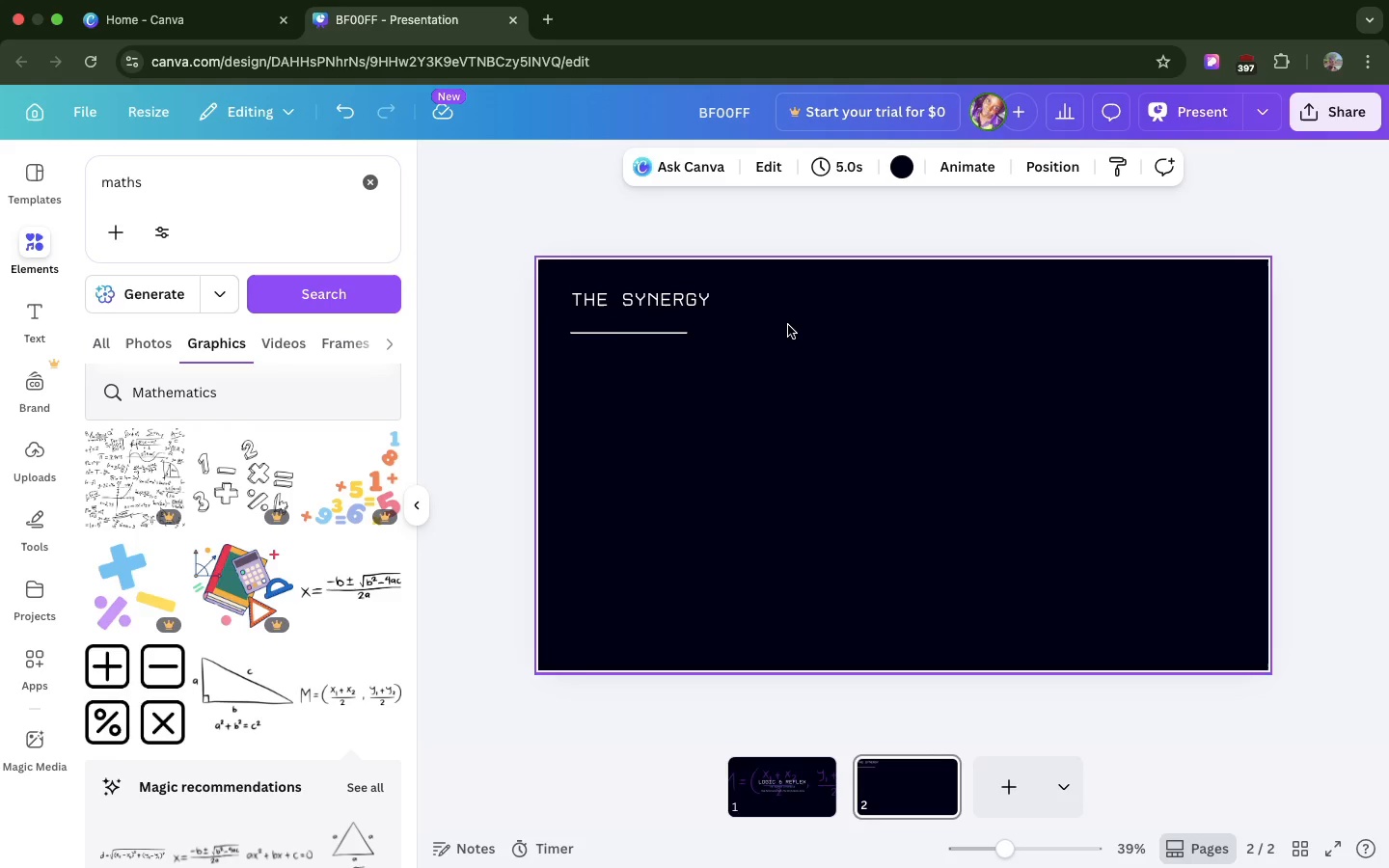 
left_click([788, 325])
 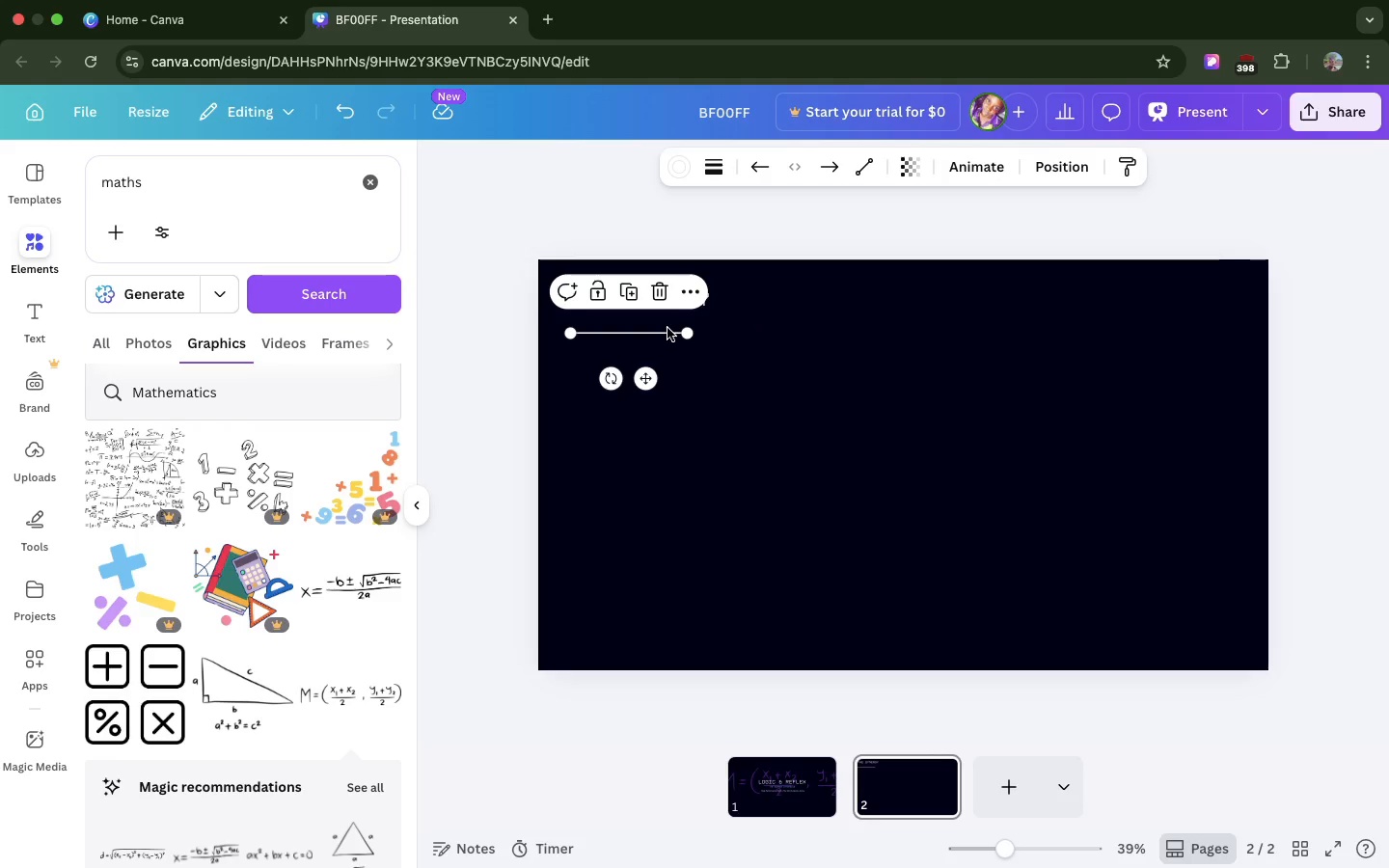 
left_click([667, 328])
 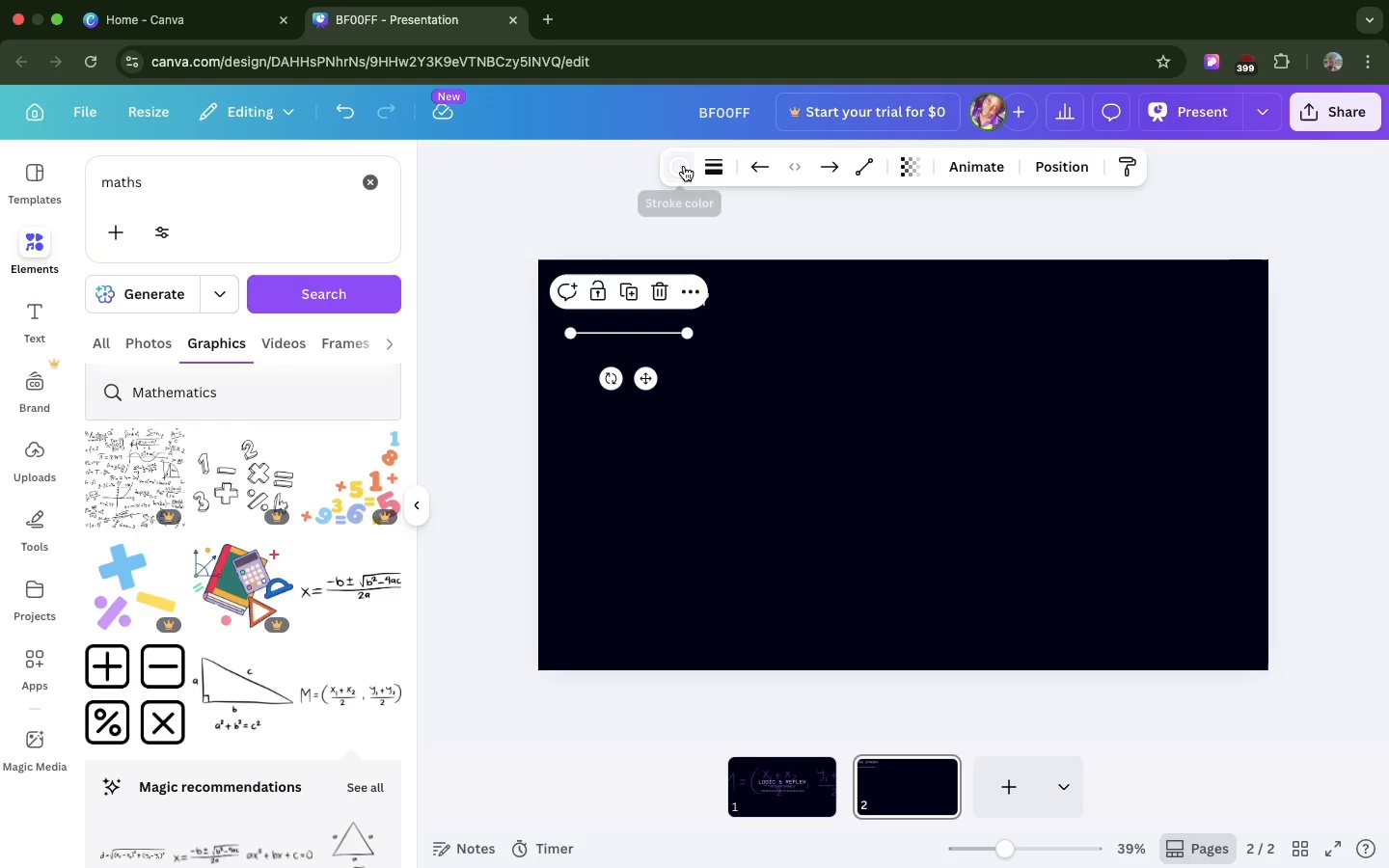 
left_click([684, 166])
 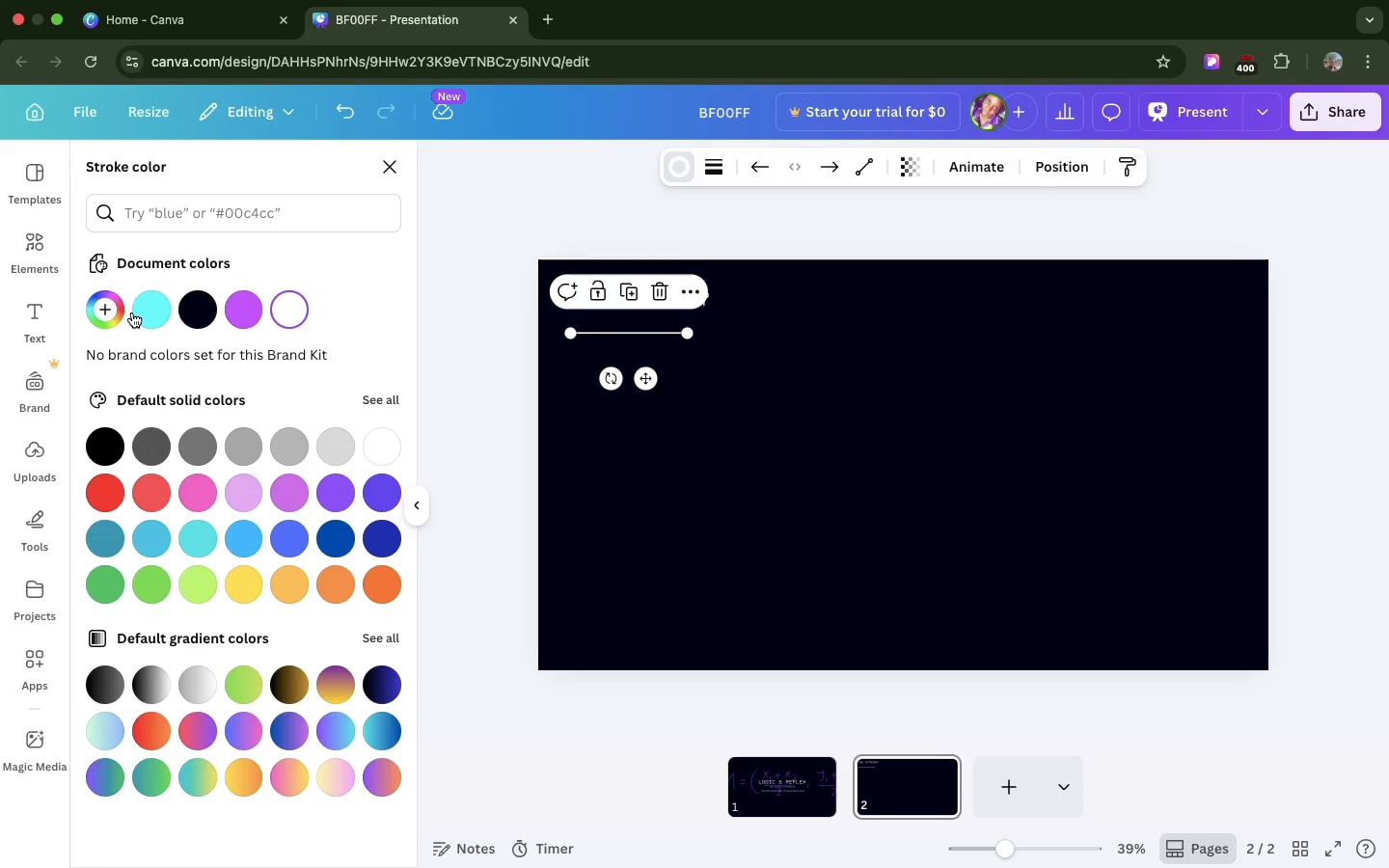 
left_click([132, 312])
 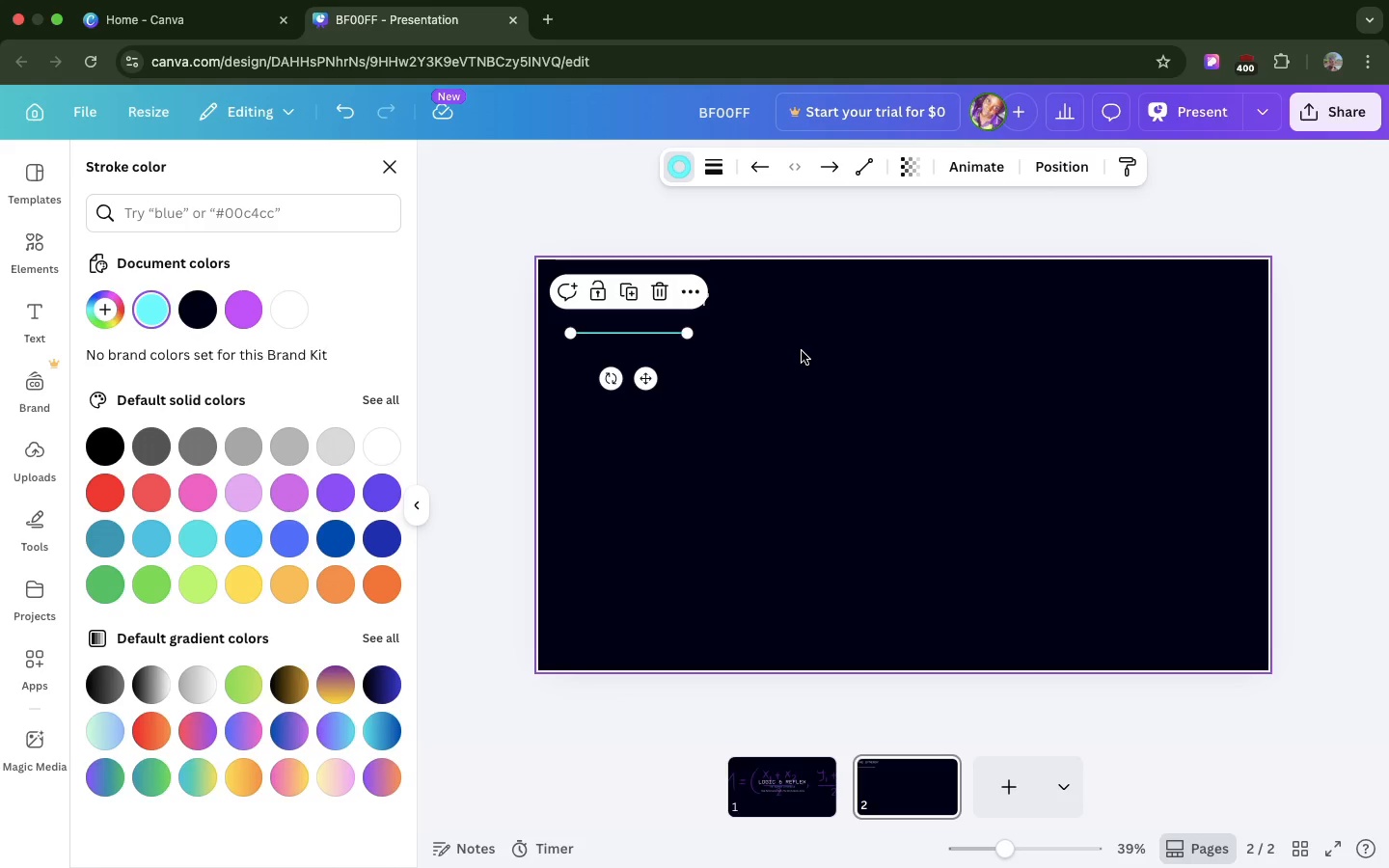 
left_click([802, 351])
 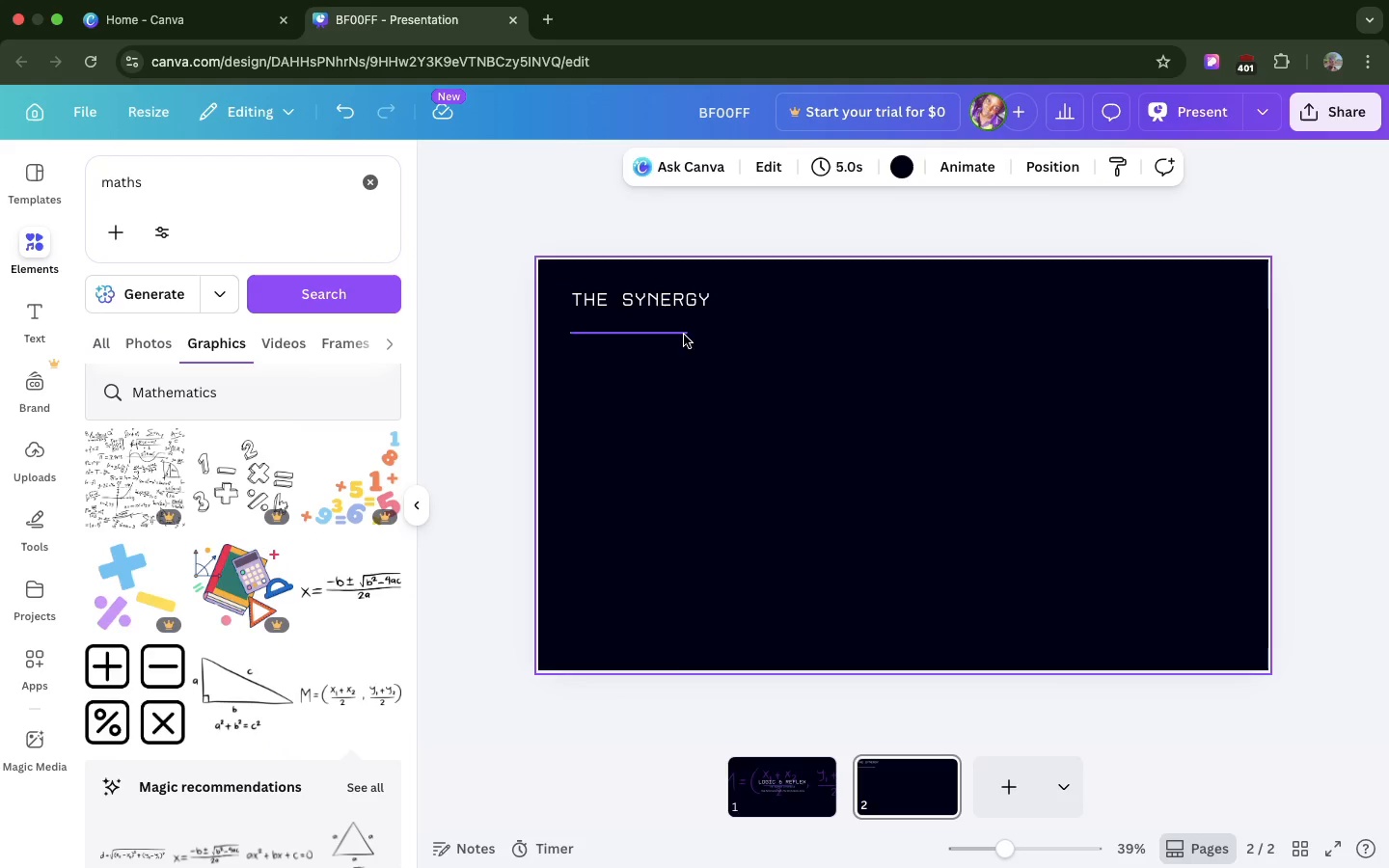 
left_click([684, 335])
 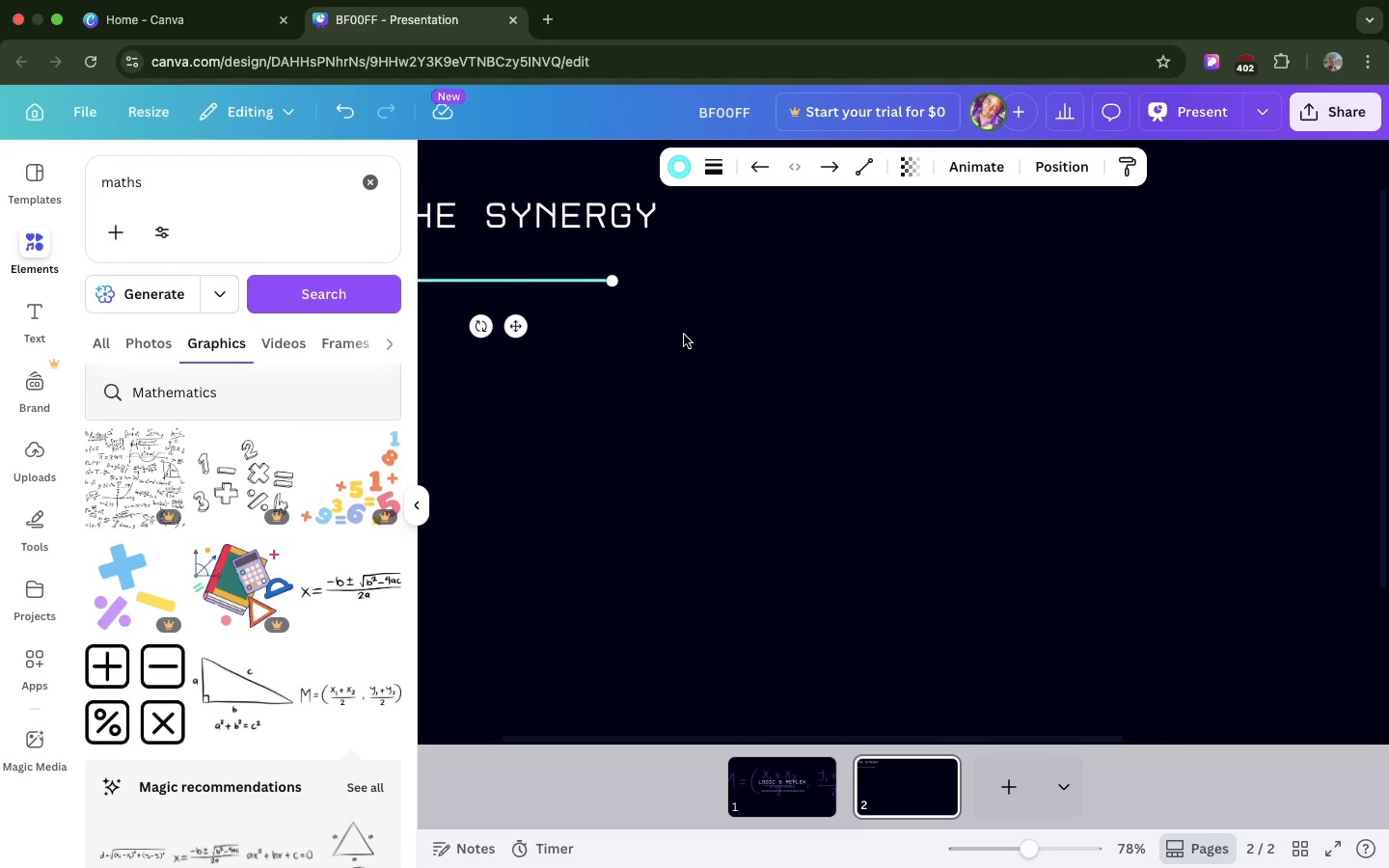 
scroll: coordinate [684, 335], scroll_direction: up, amount: 14.0
 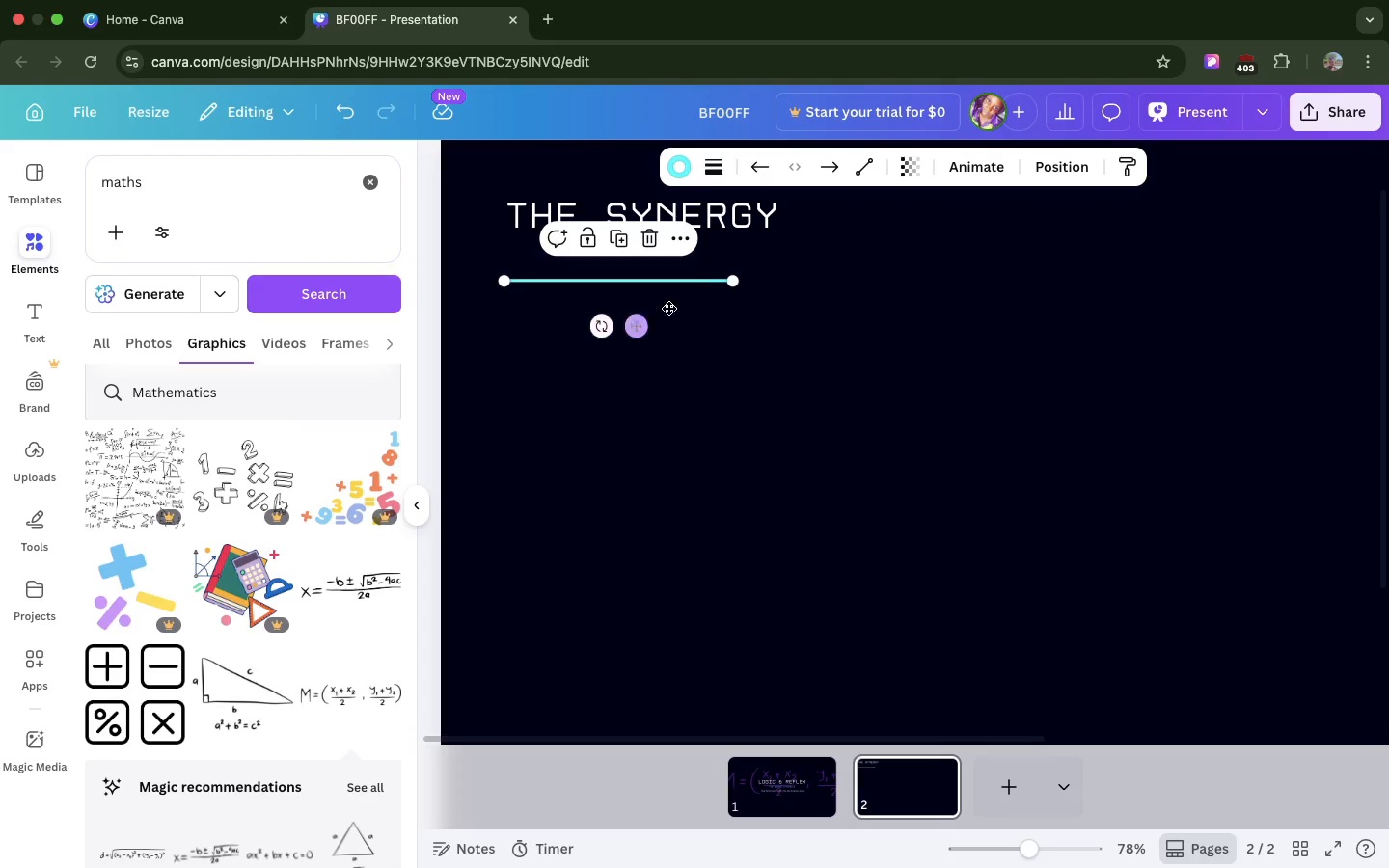 
mouse_move([708, 262])
 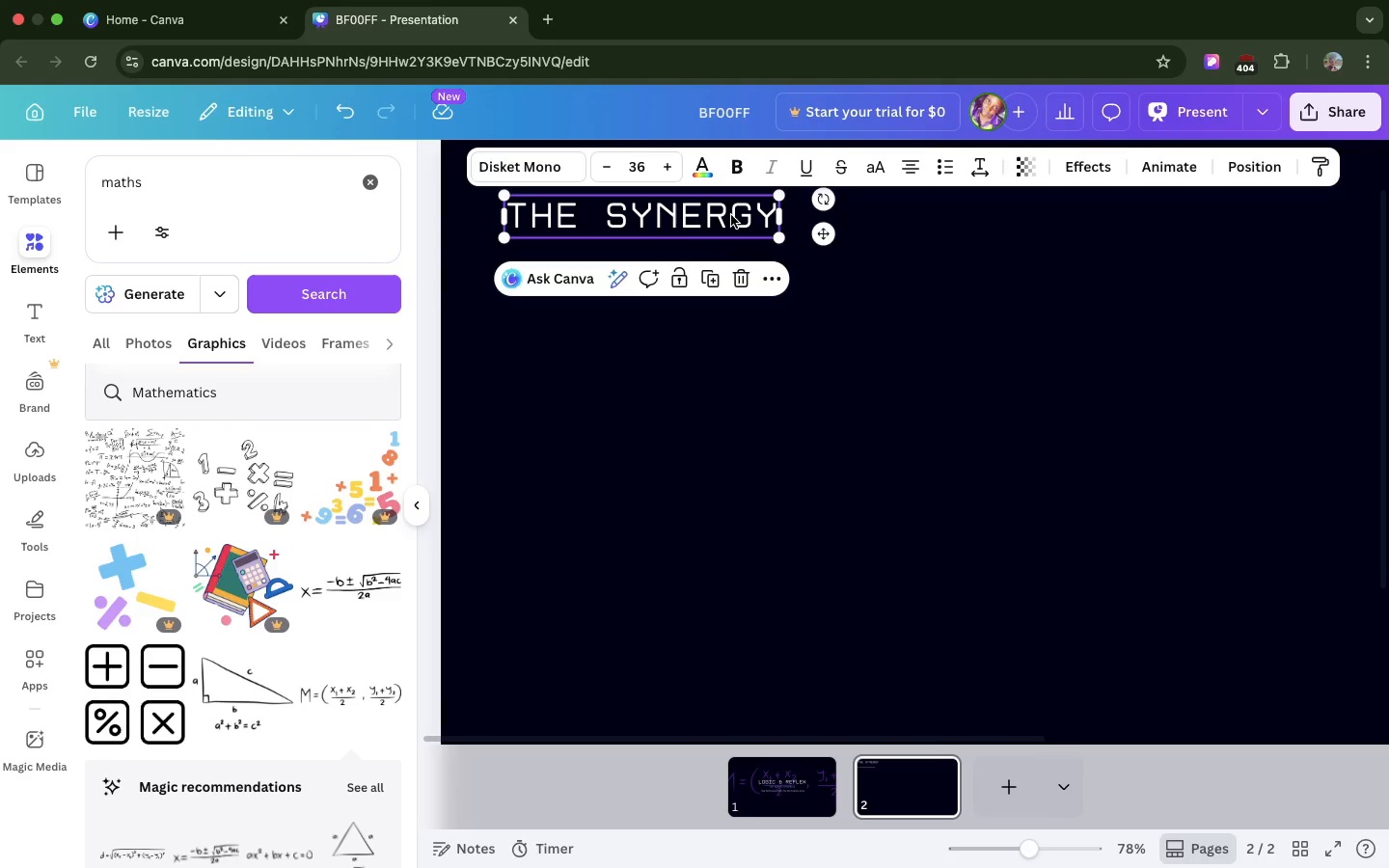 
left_click([731, 215])
 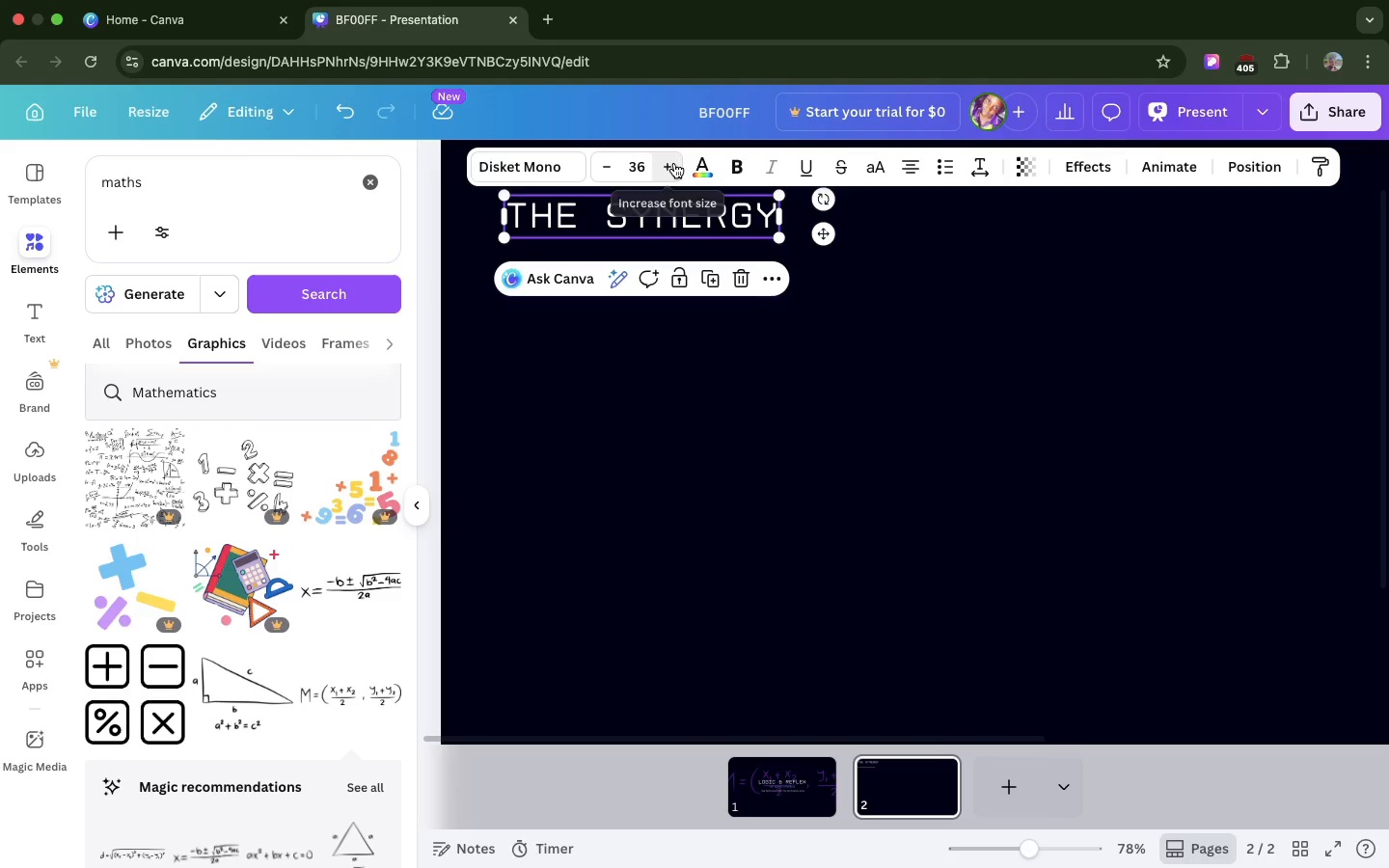 
left_click([674, 163])
 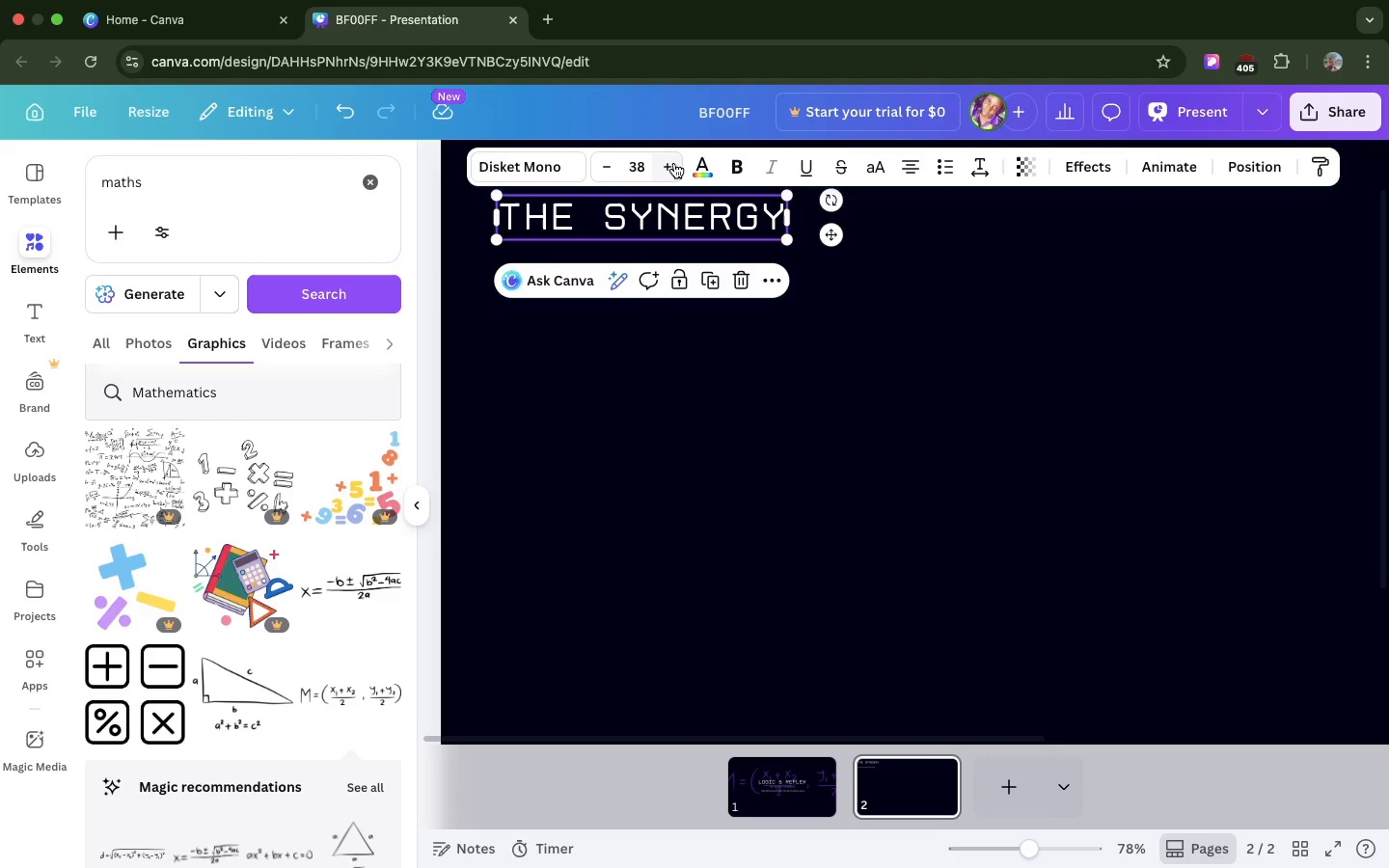 
left_click([674, 163])
 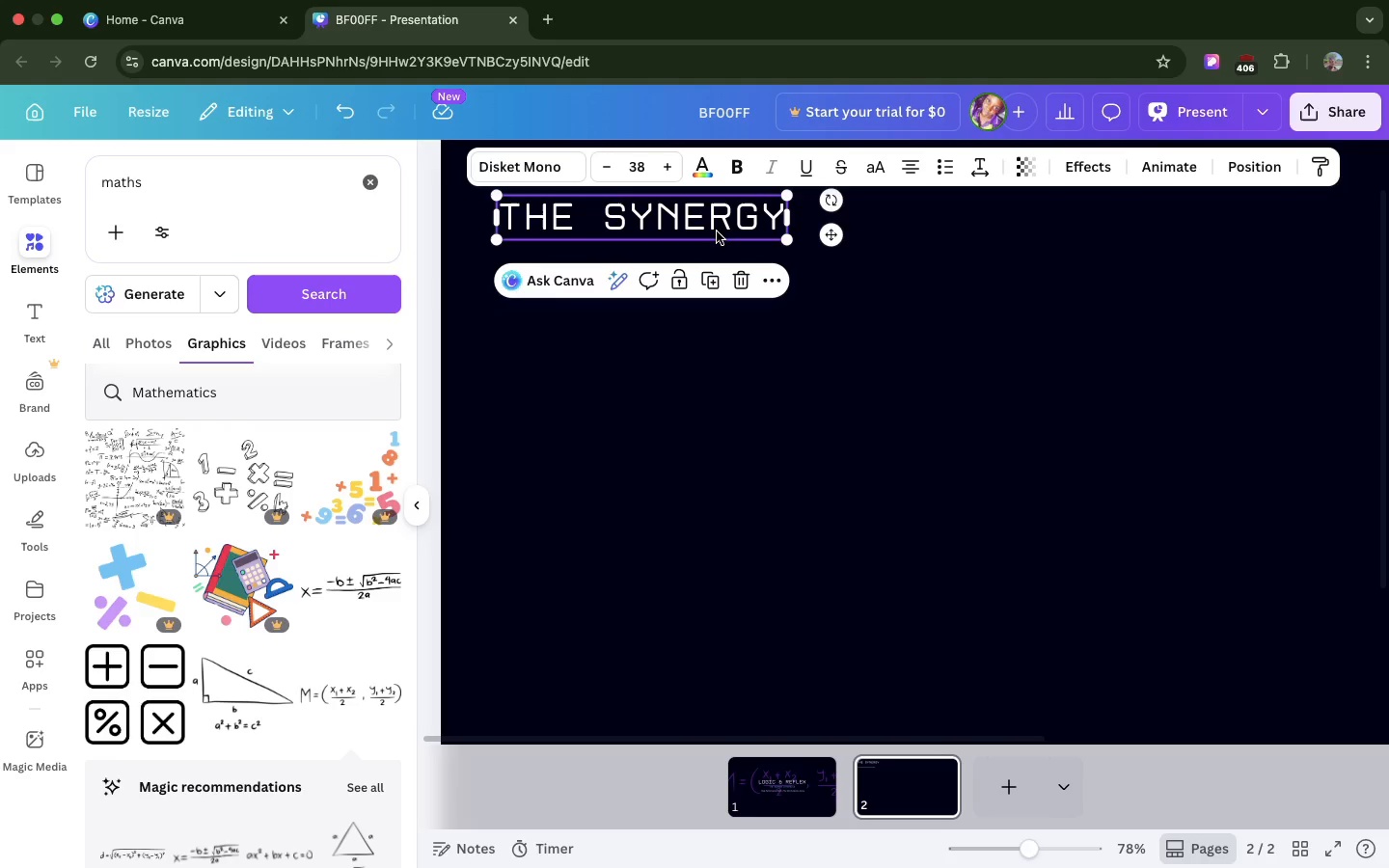 
left_click_drag(start_coordinate=[717, 231], to_coordinate=[721, 243])
 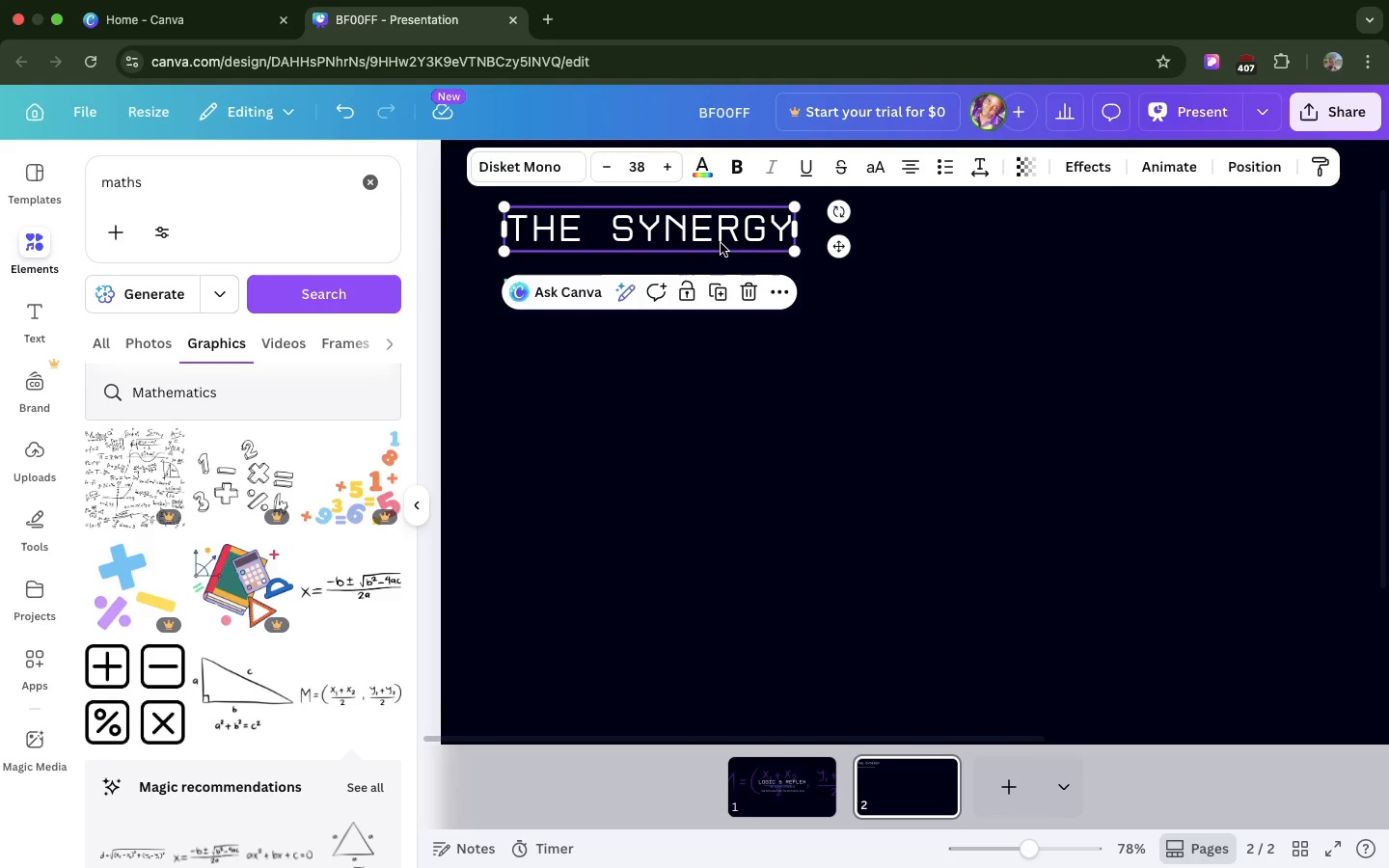 
wait(7.23)
 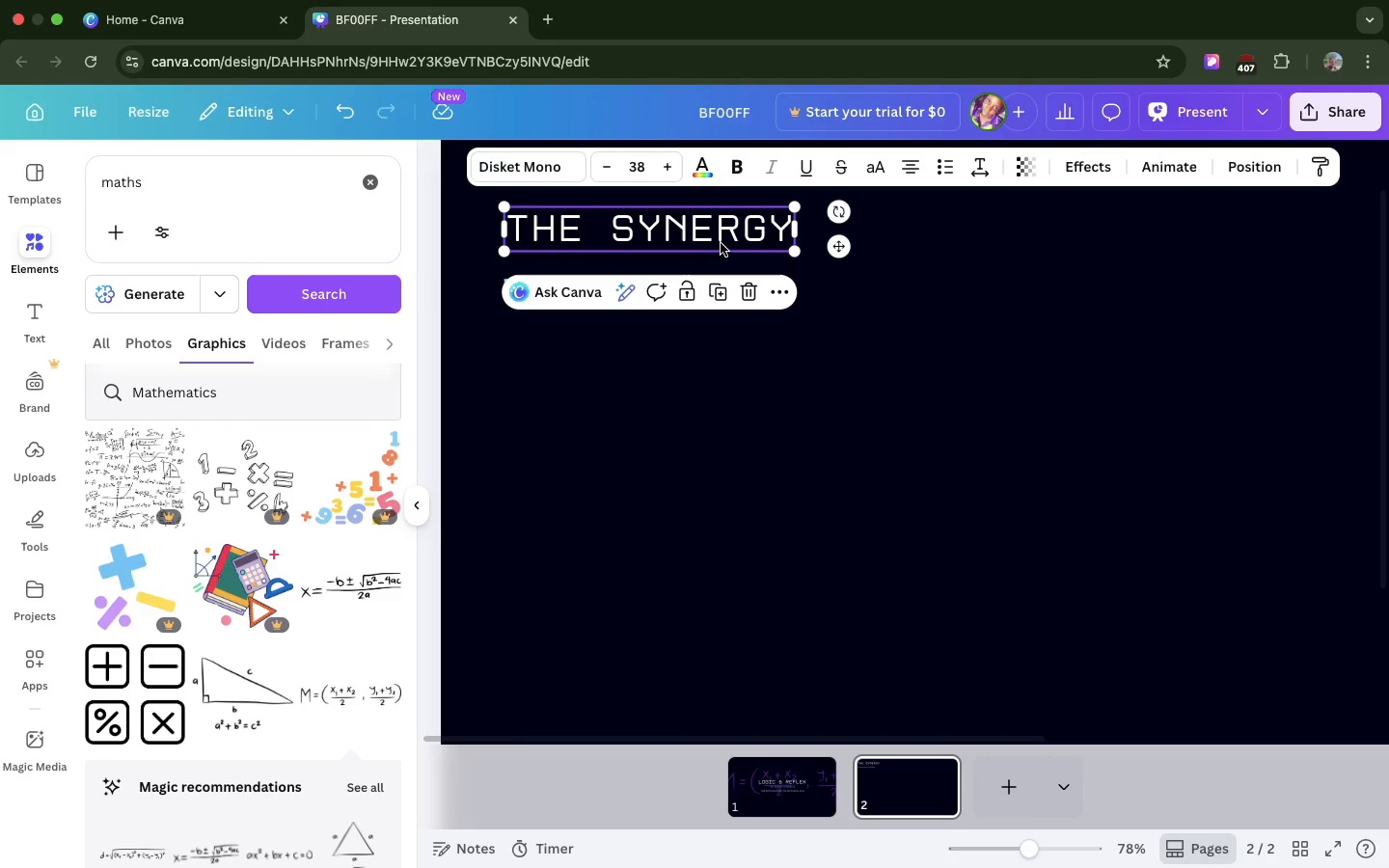 
left_click([897, 356])
 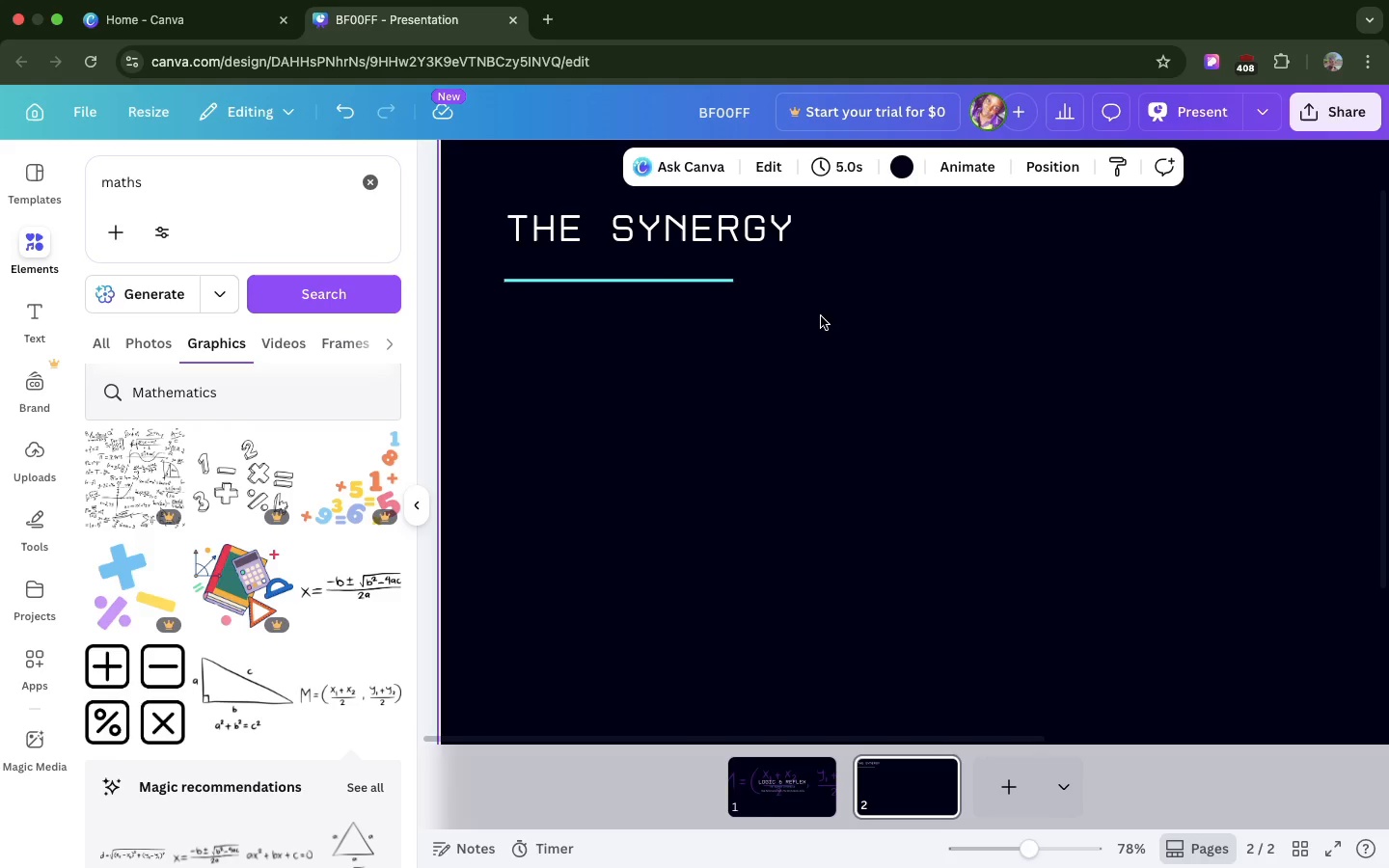 
key(T)
 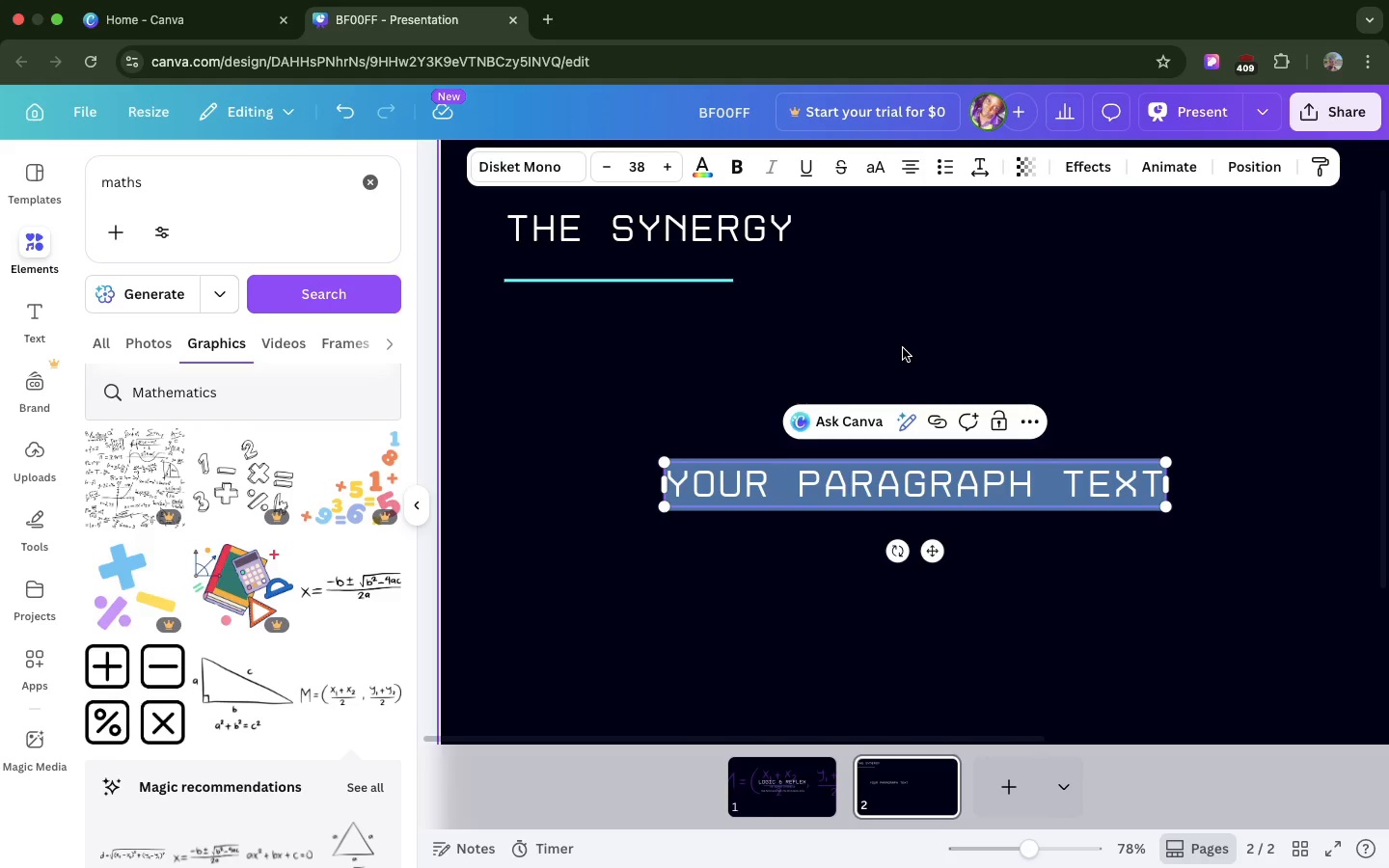 
wait(8.14)
 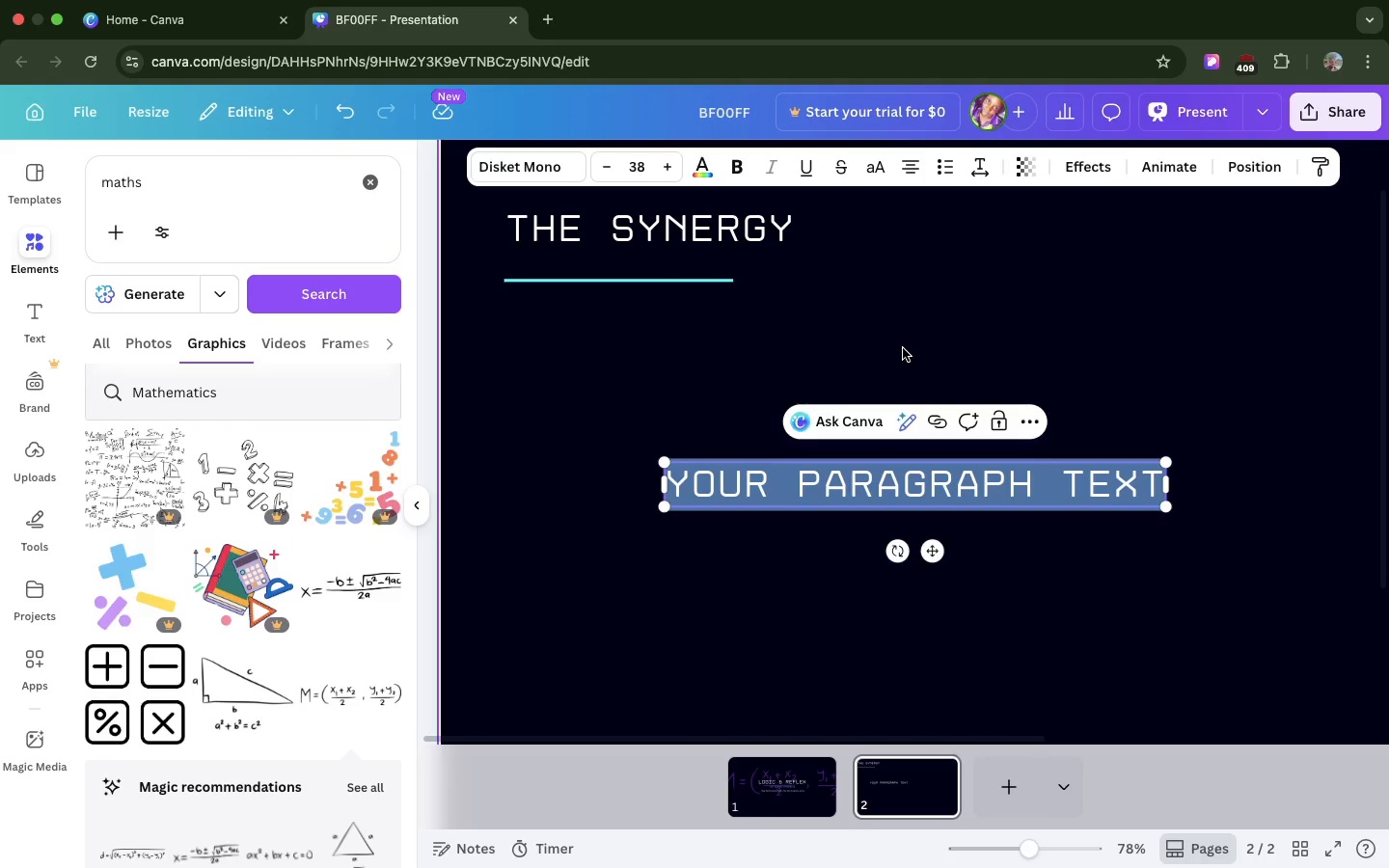 
type(Why )
 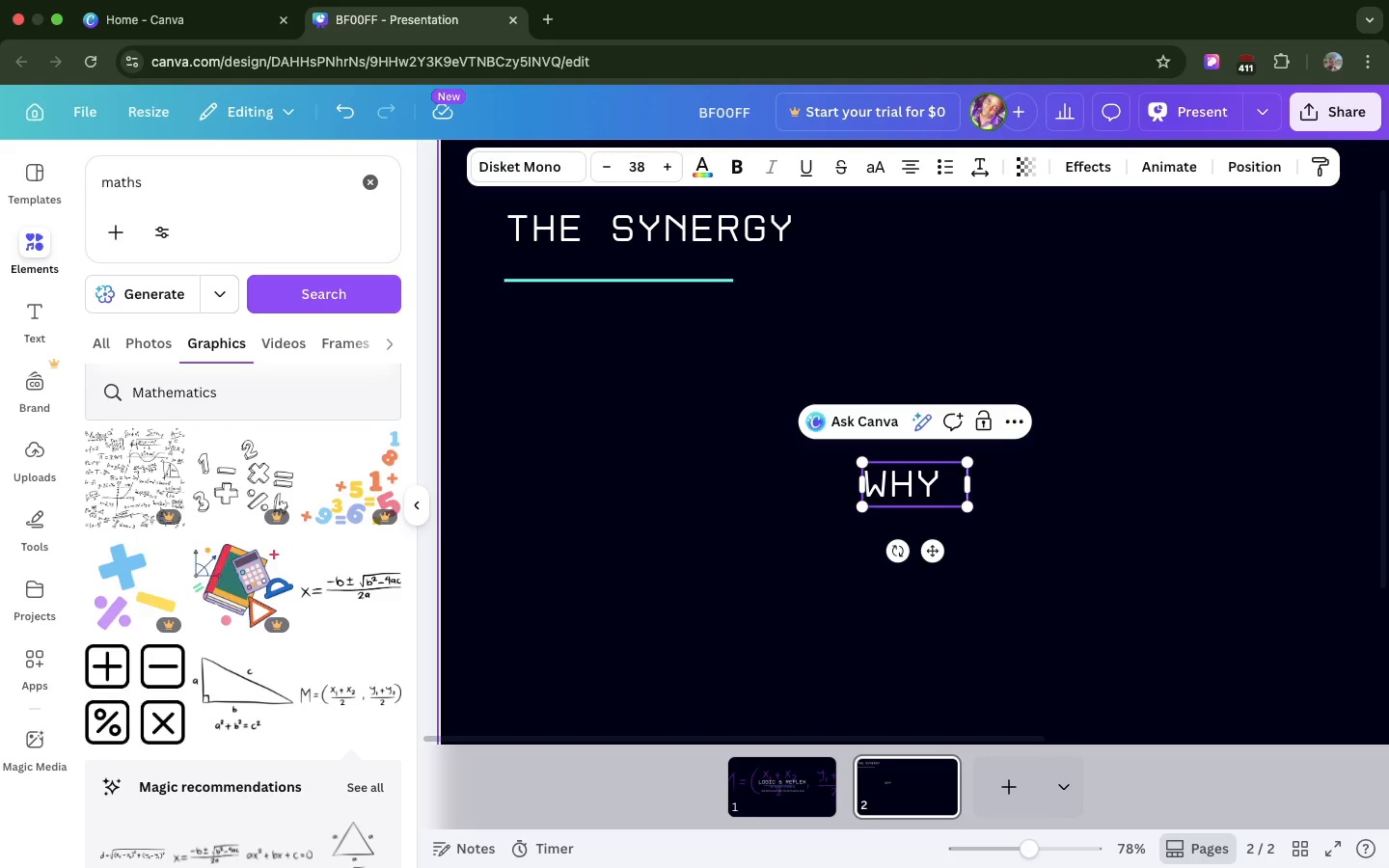 
type(gaming strategy and mathe)
 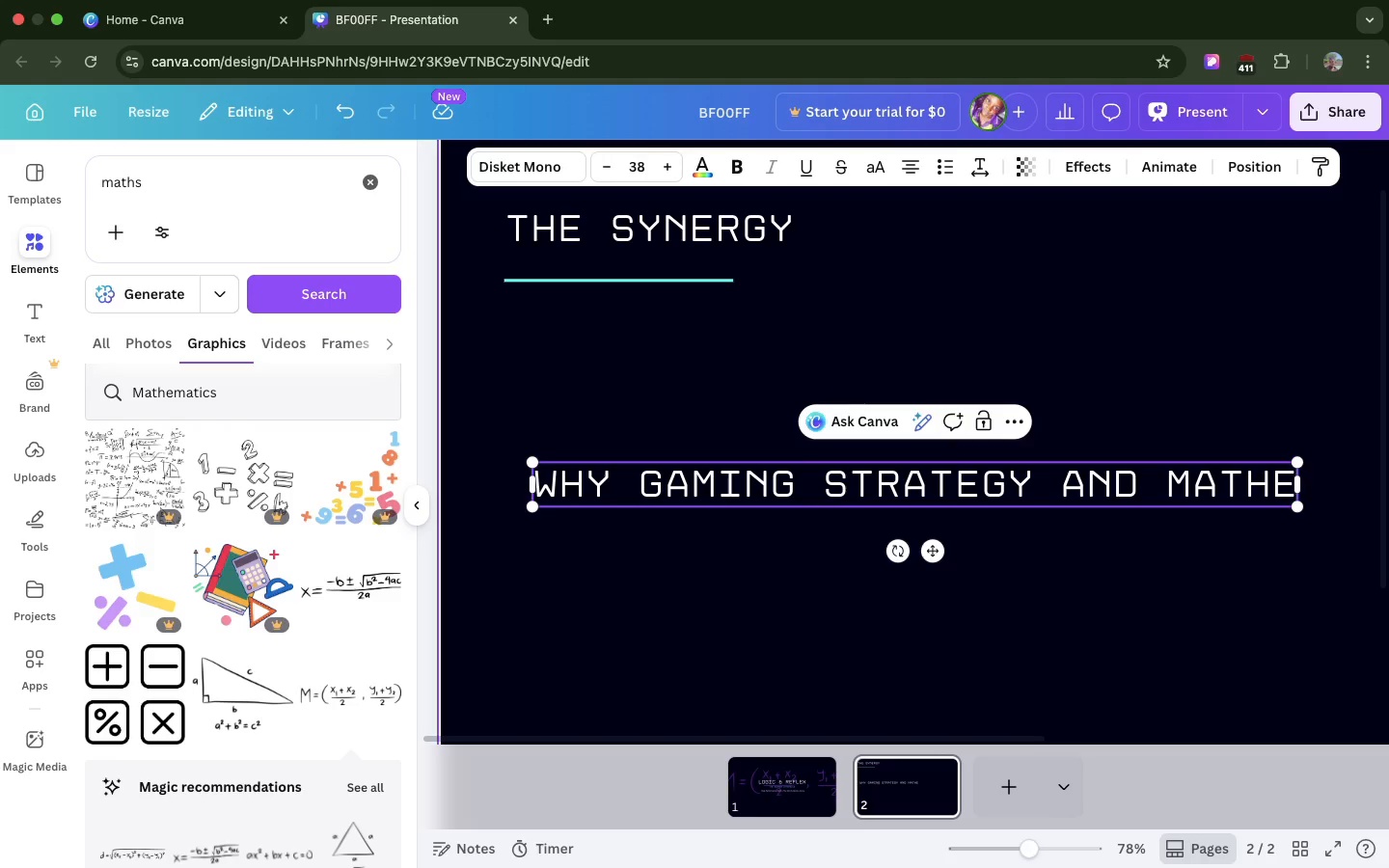 
type(ms)
key(Backspace)
type(atica )
key(Backspace)
type(l logic arethe same skillset)
 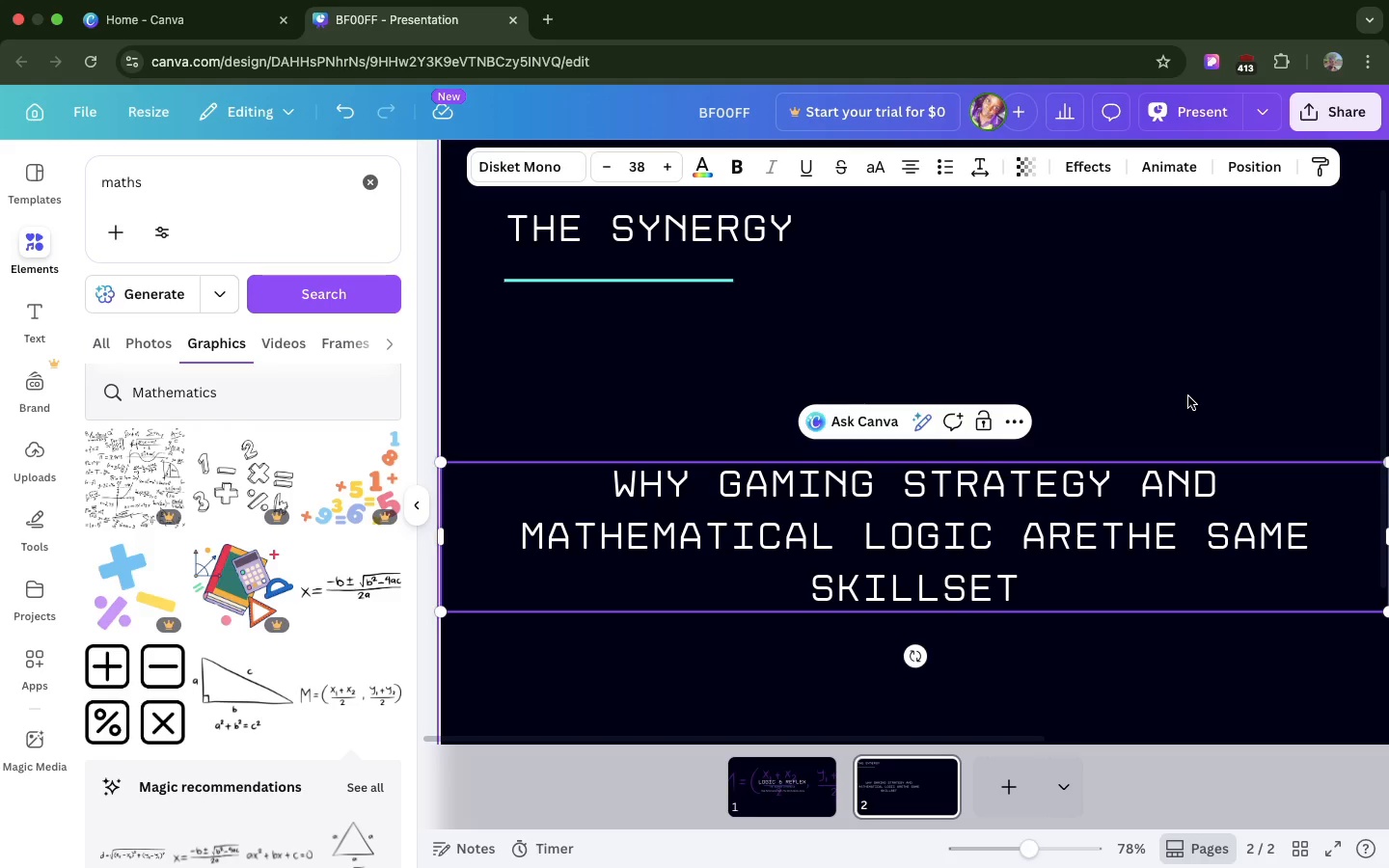 
left_click([1188, 396])
 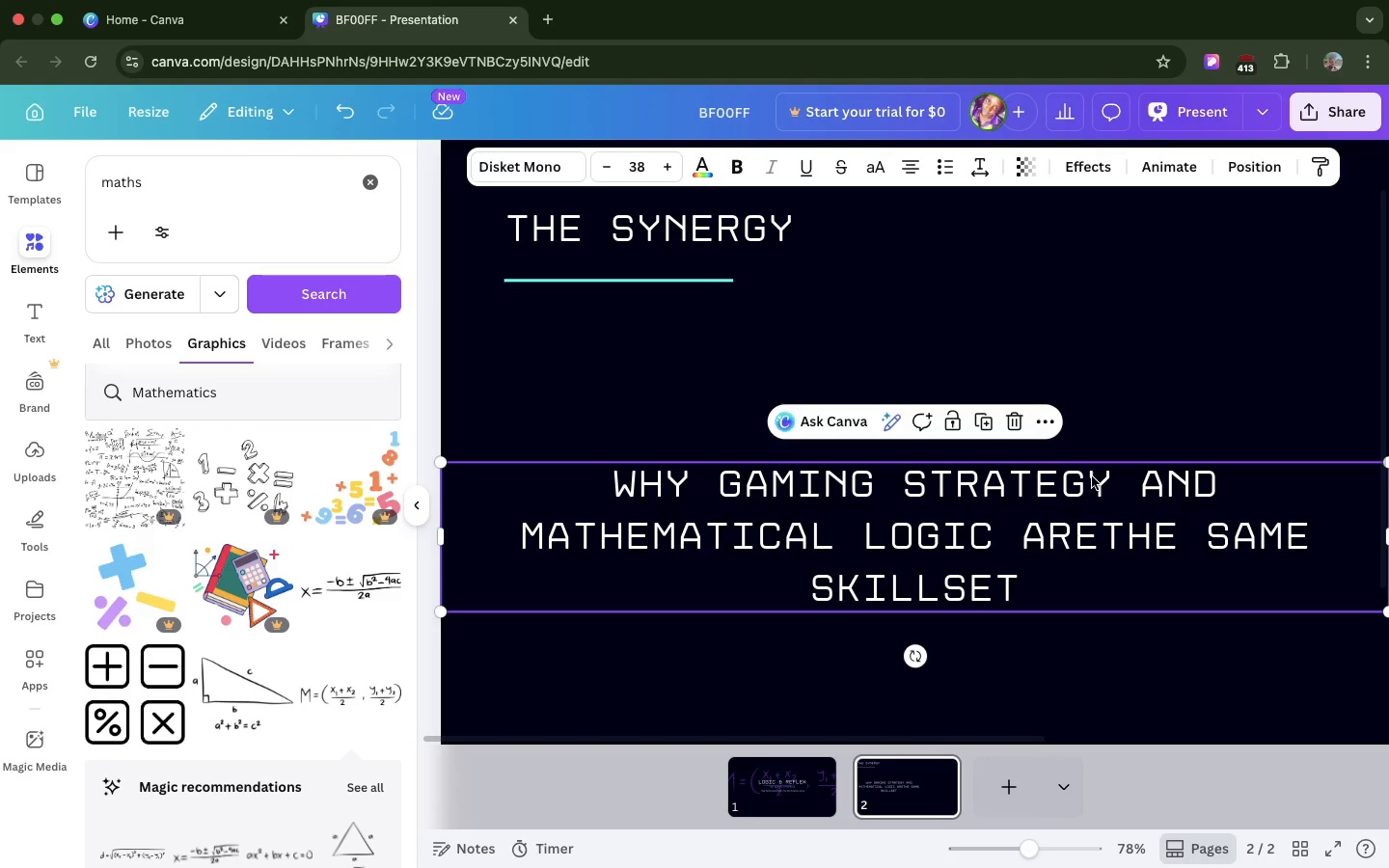 
left_click([1092, 476])
 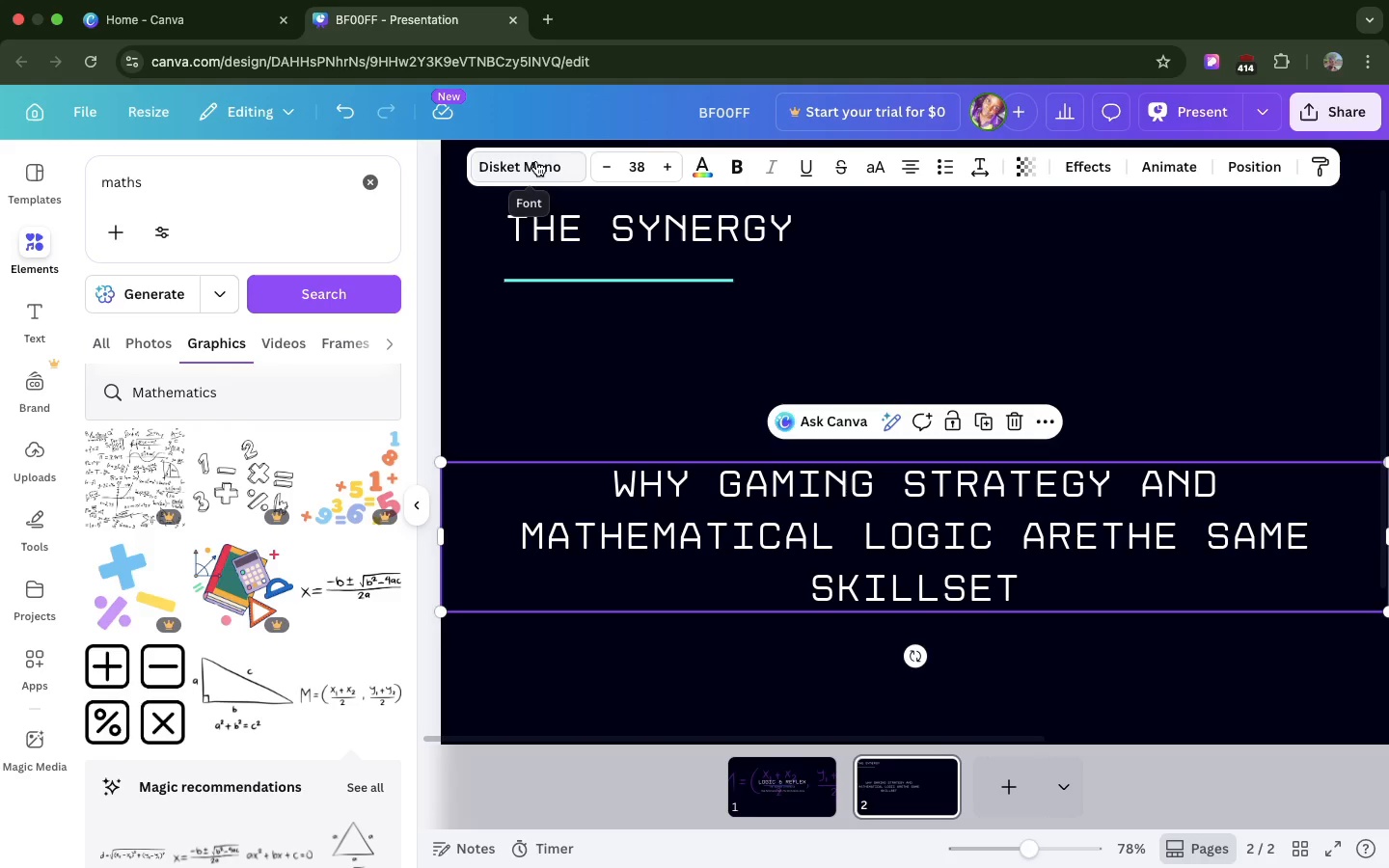 
left_click([536, 161])
 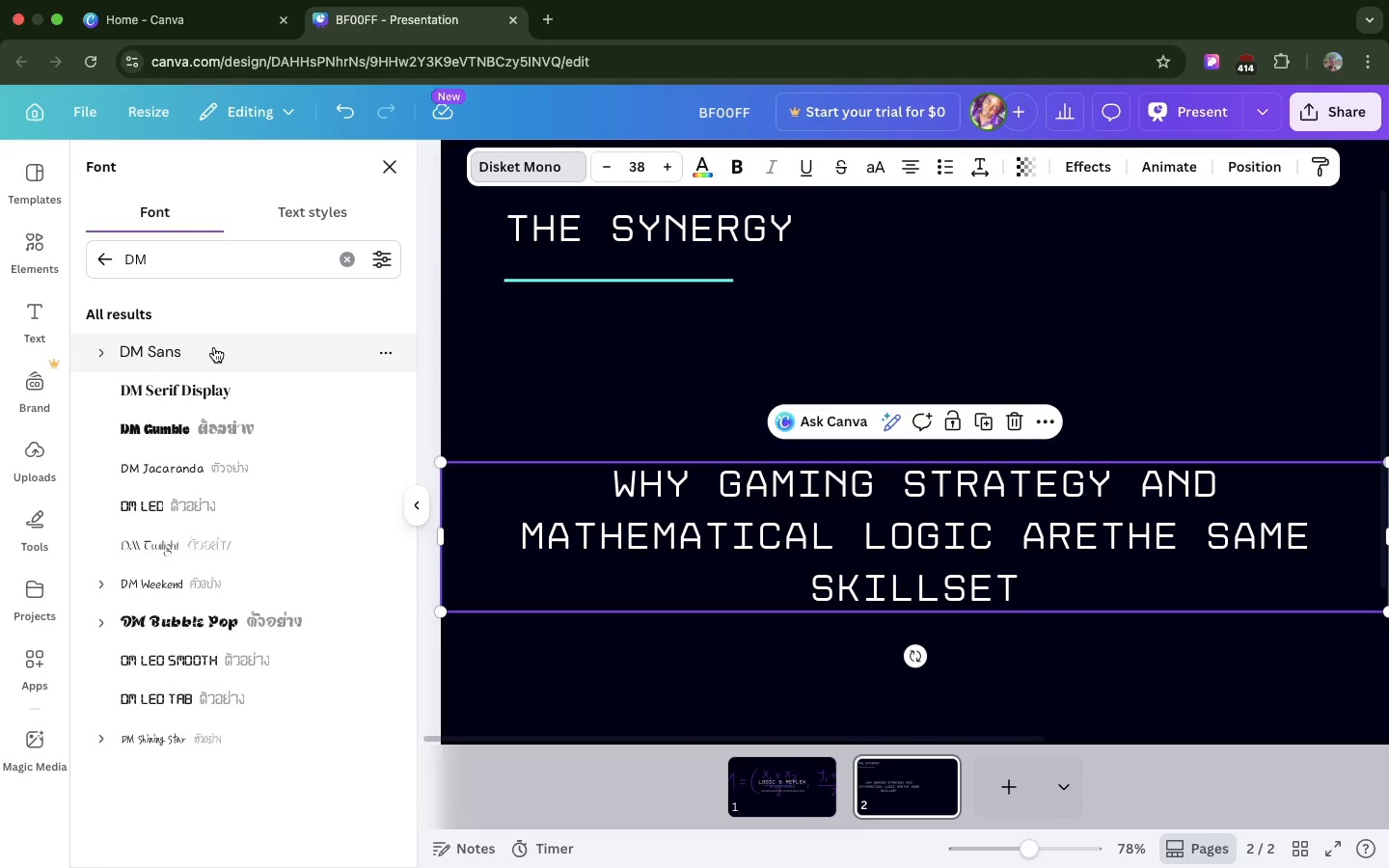 
left_click([214, 347])
 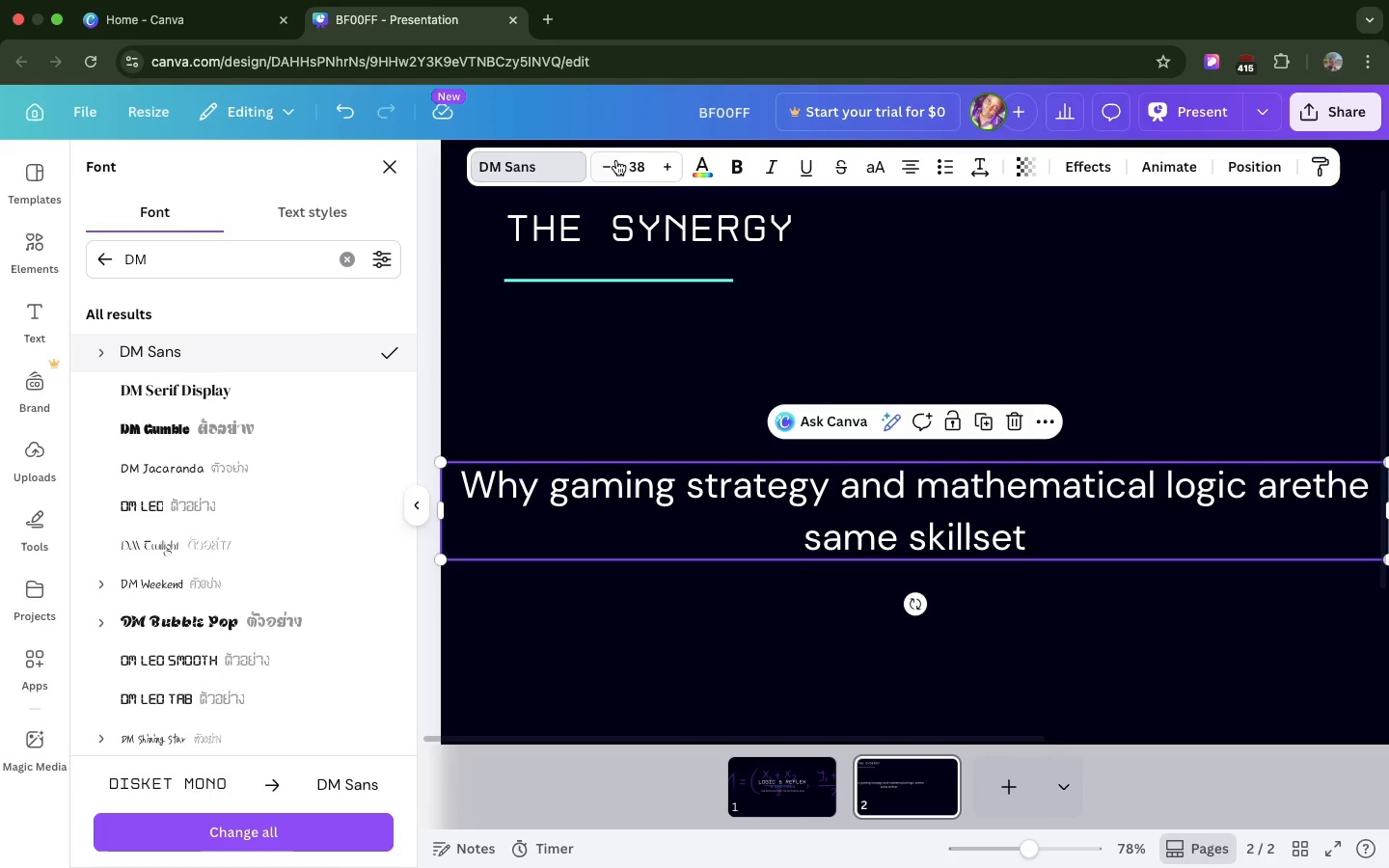 
double_click([601, 169])
 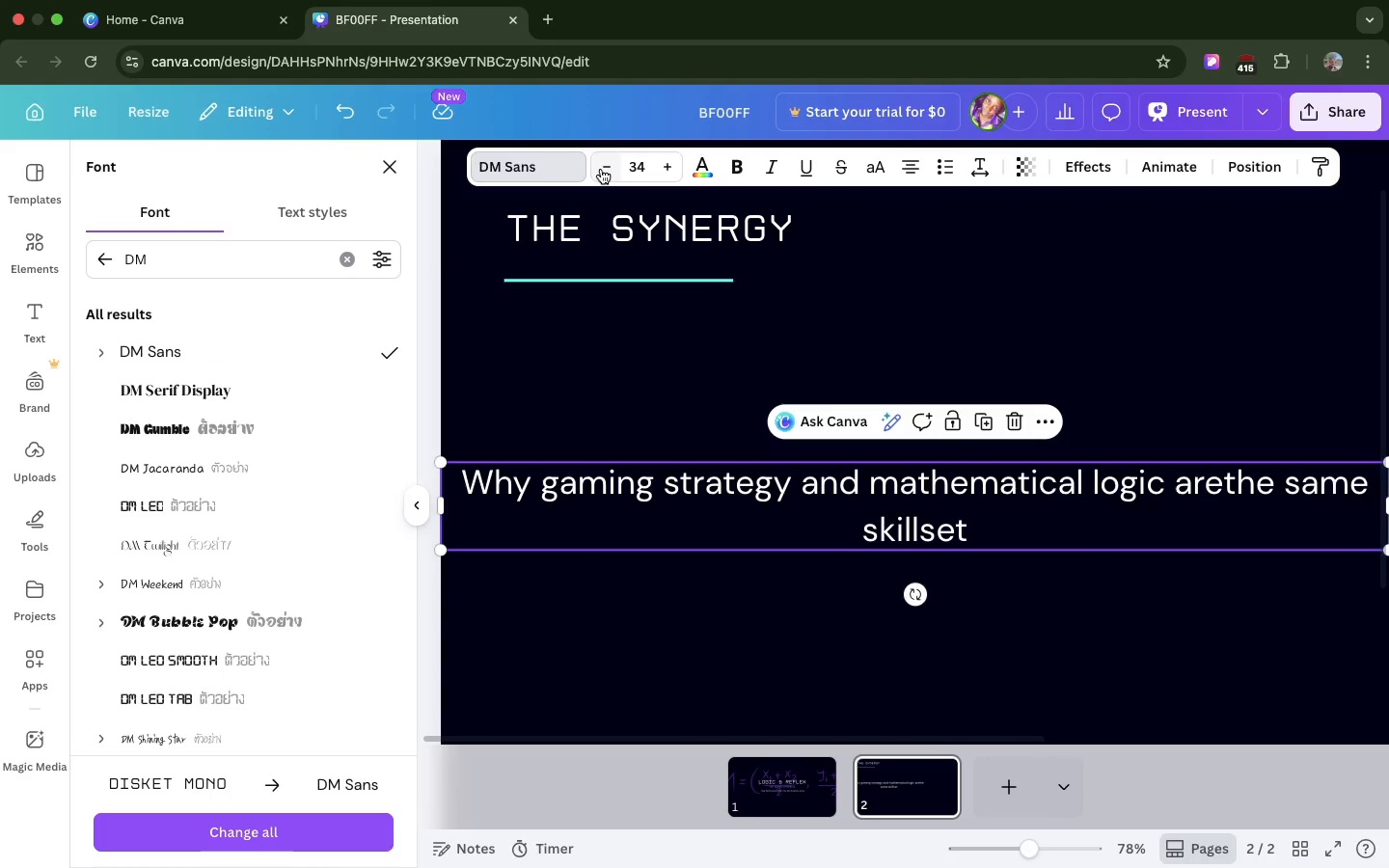 
triple_click([601, 169])
 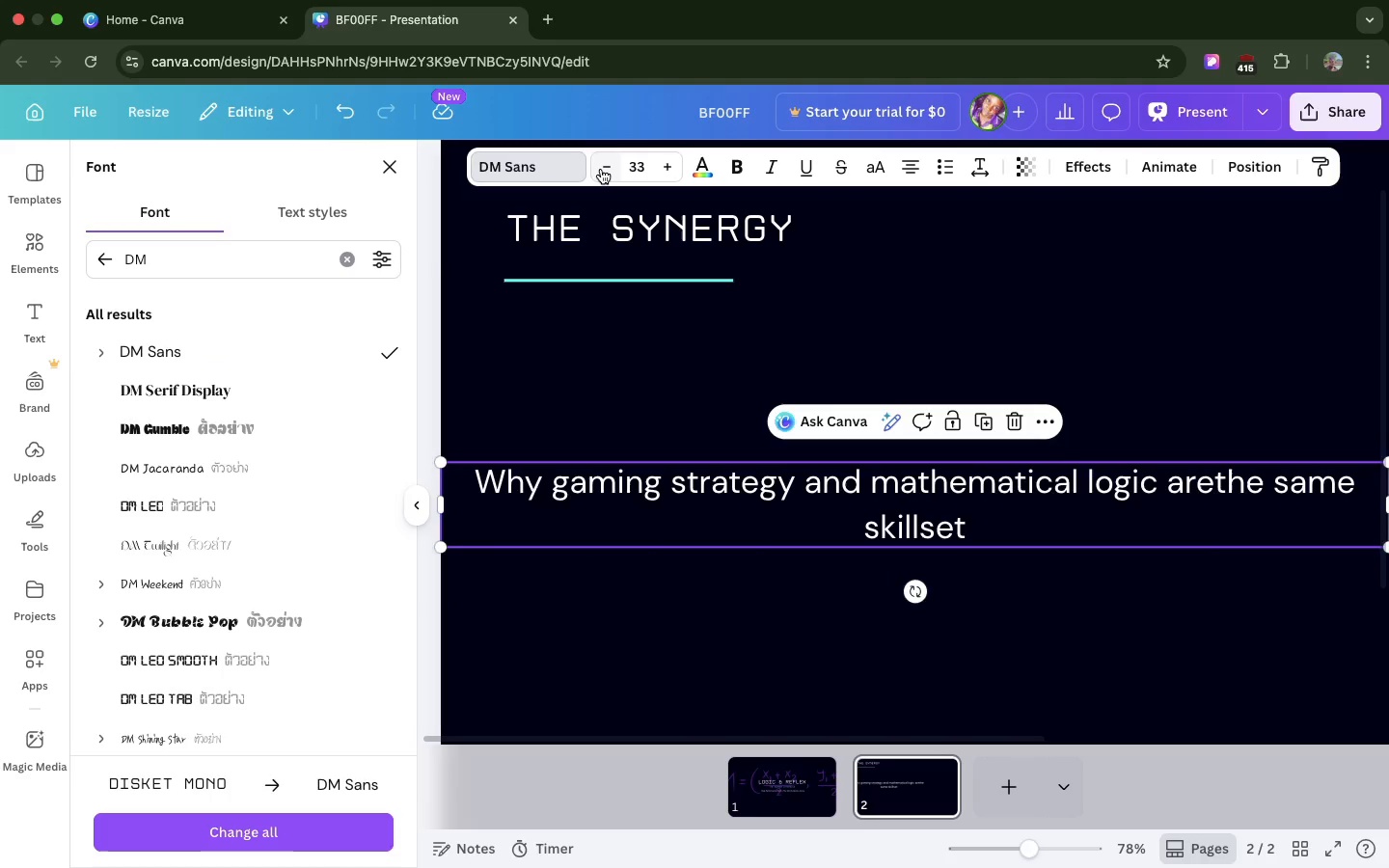 
triple_click([601, 169])
 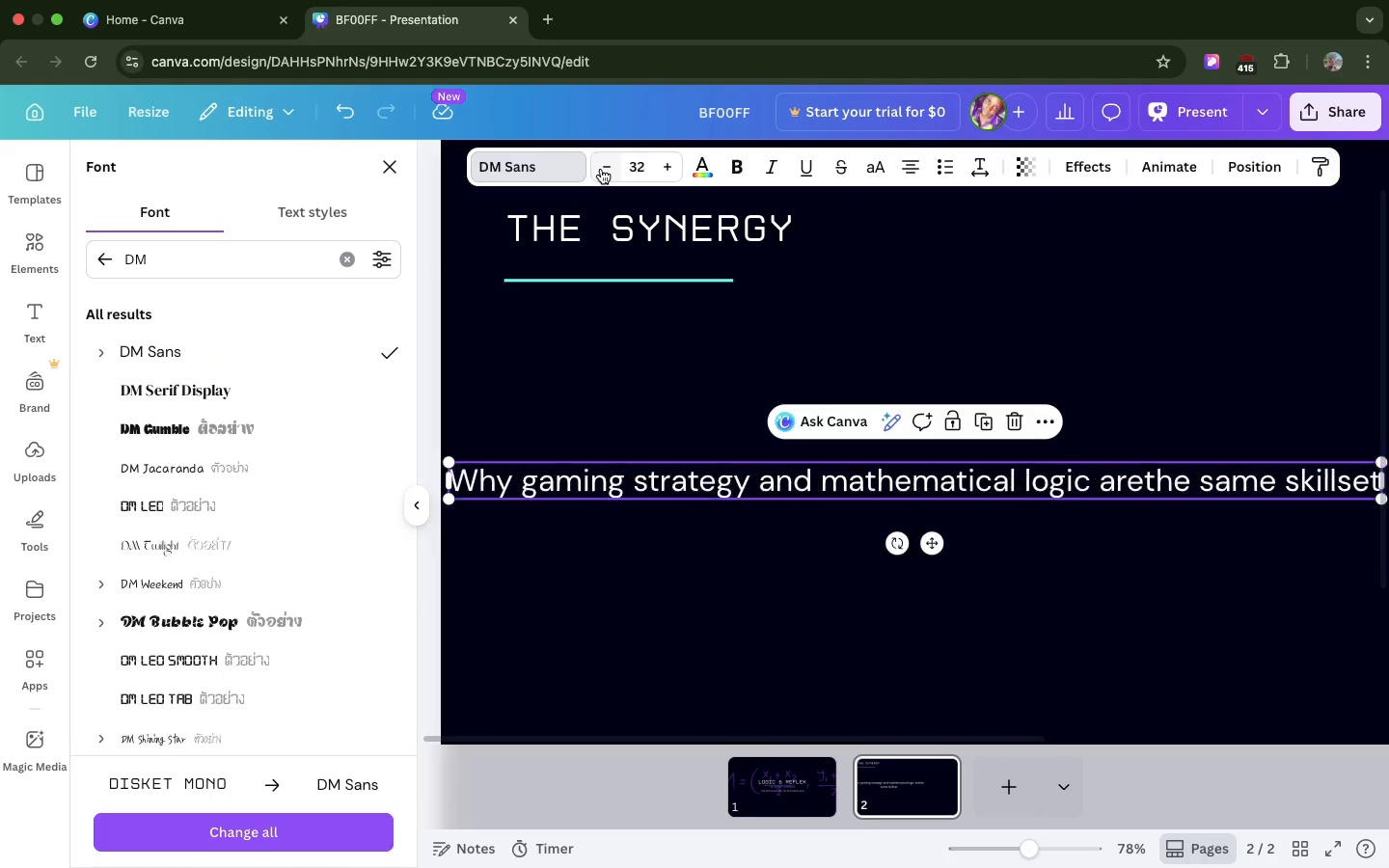 
triple_click([601, 169])
 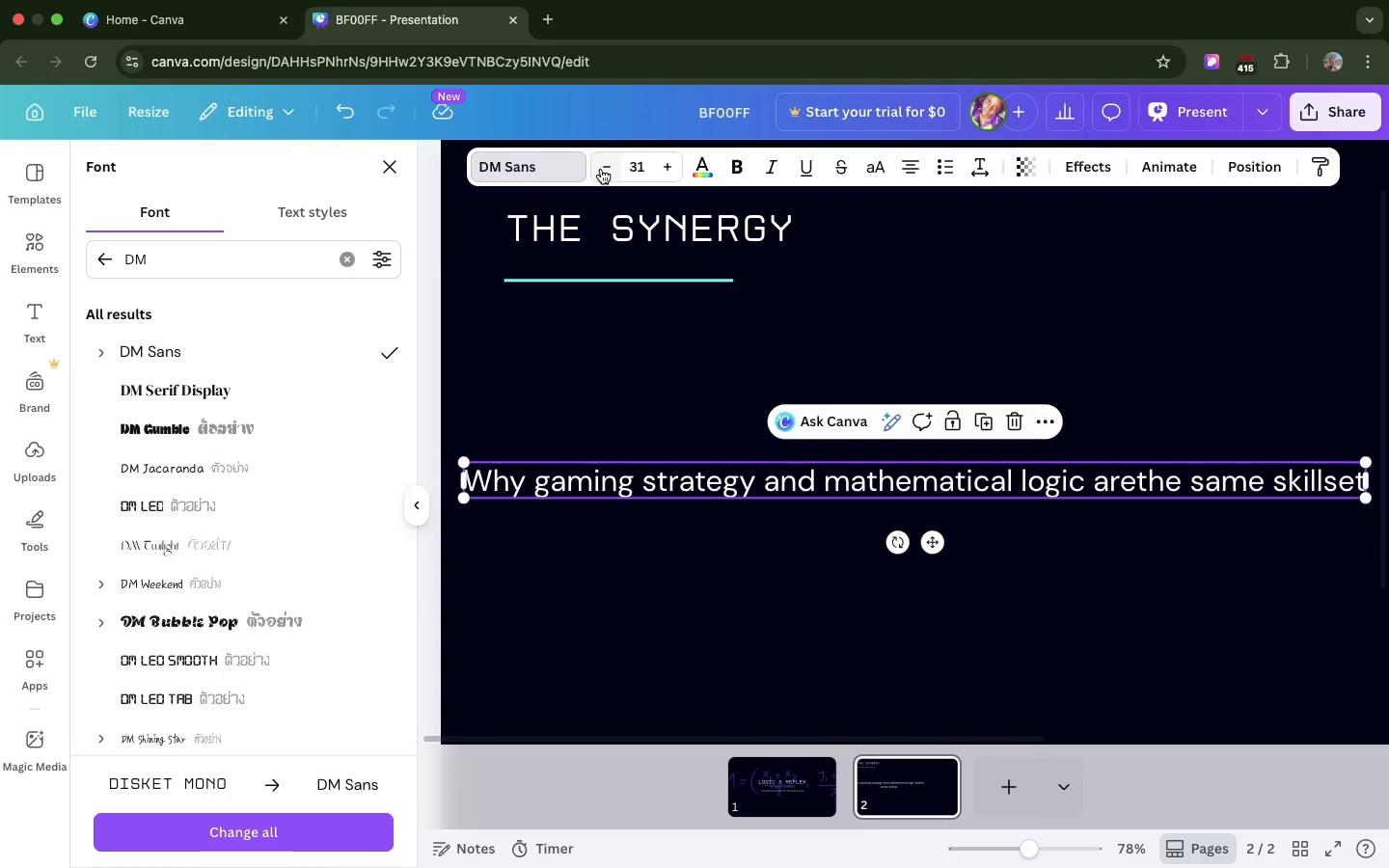 
triple_click([601, 169])
 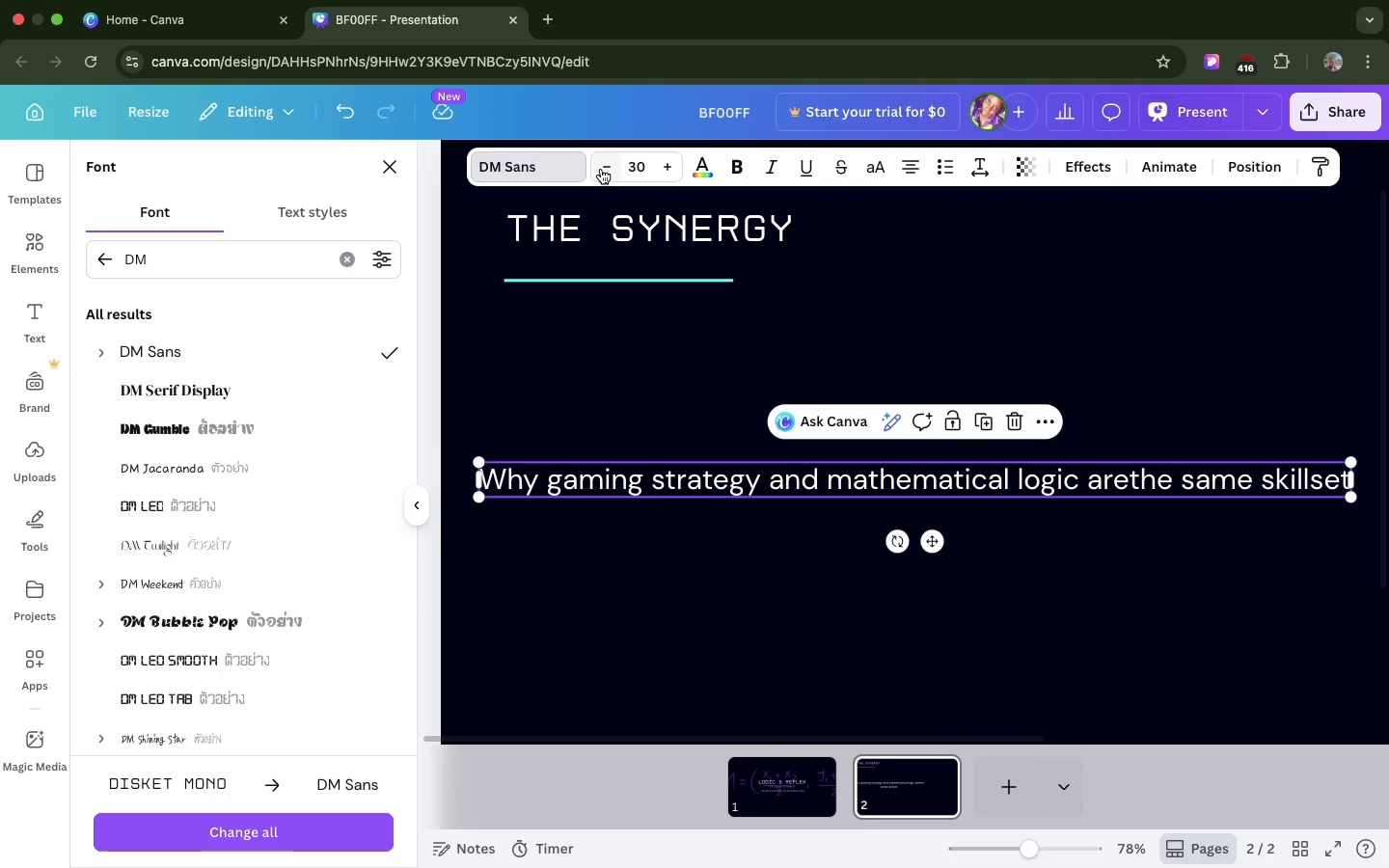 
triple_click([601, 169])
 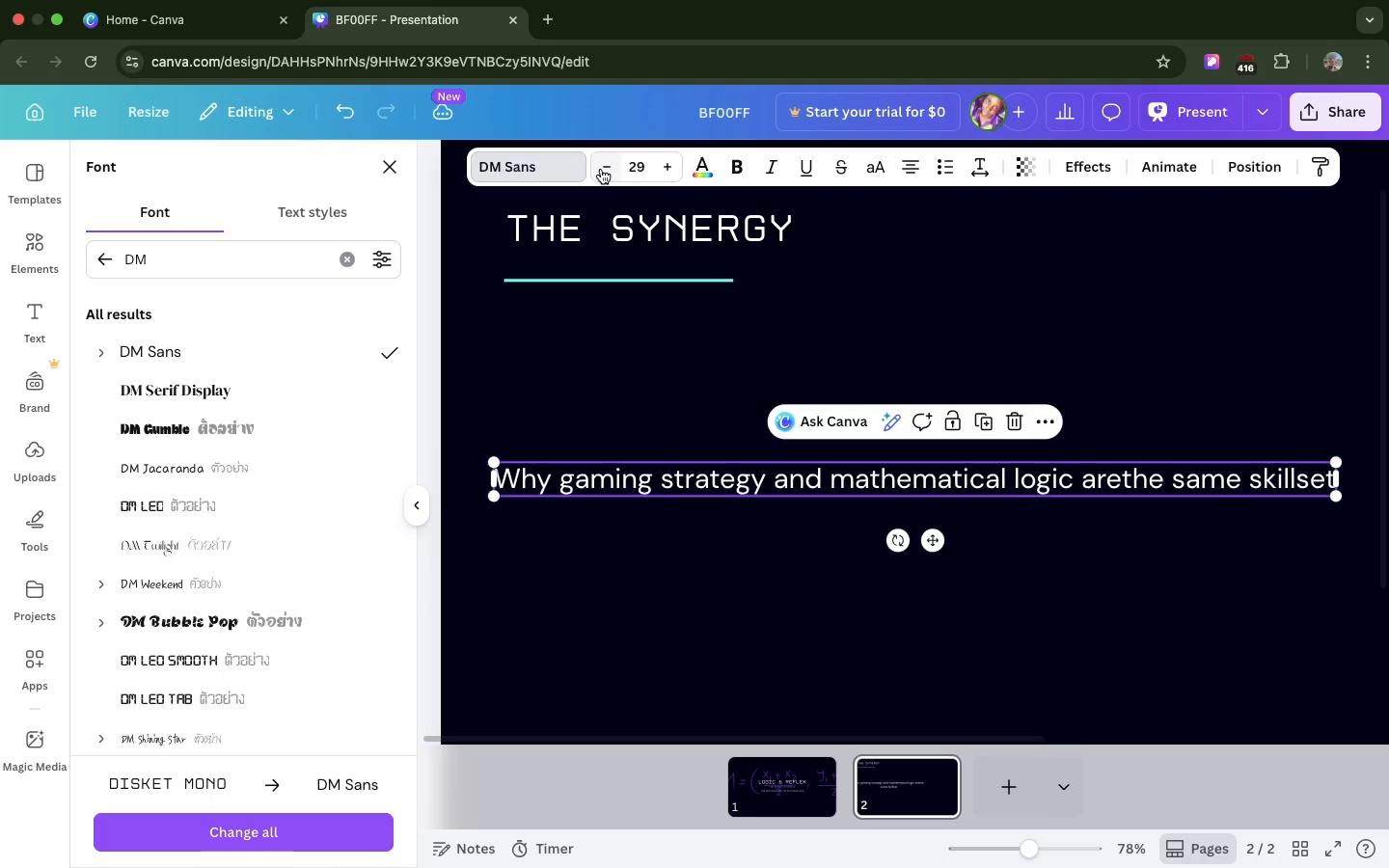 
triple_click([601, 169])
 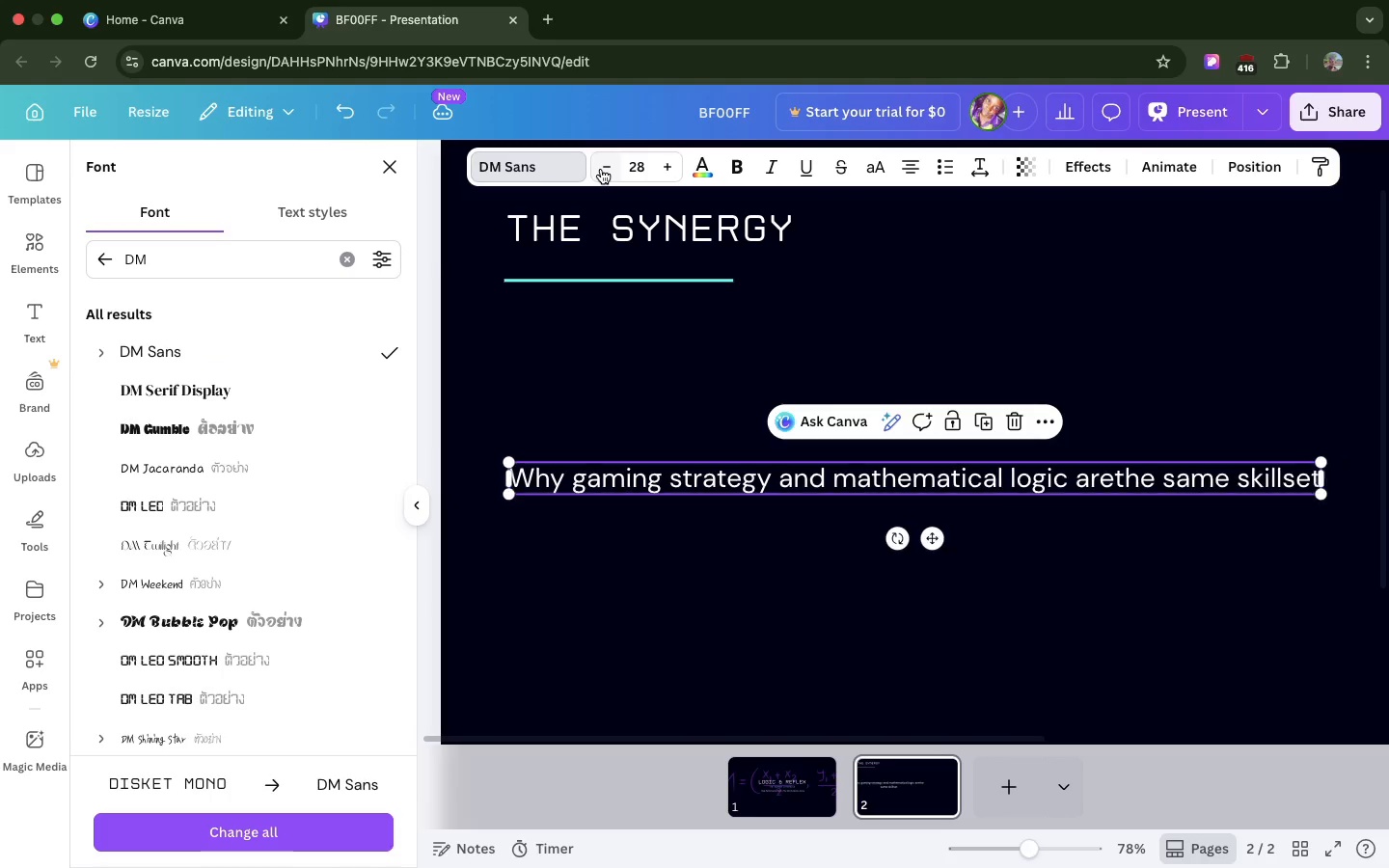 
triple_click([601, 169])
 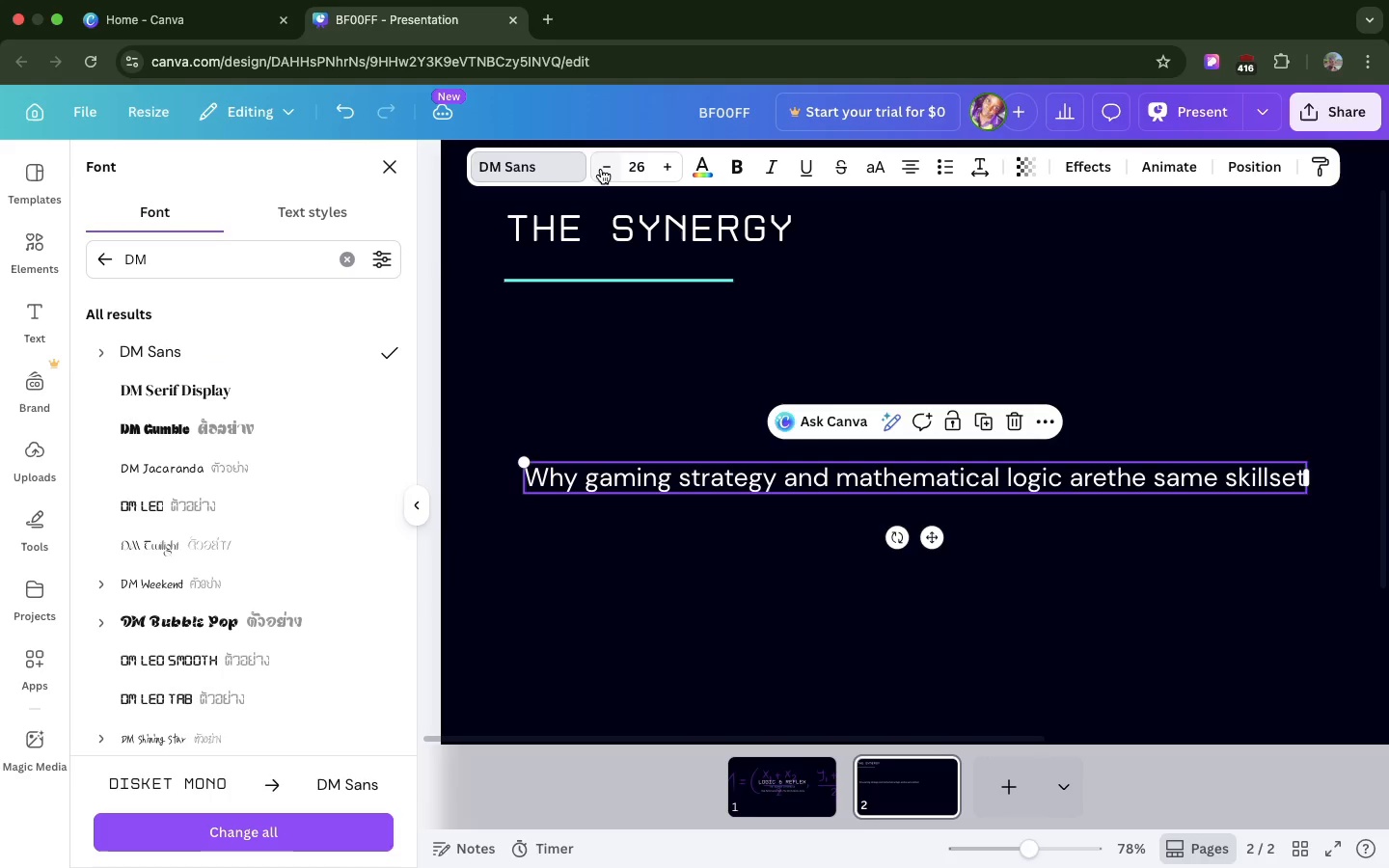 
triple_click([601, 169])
 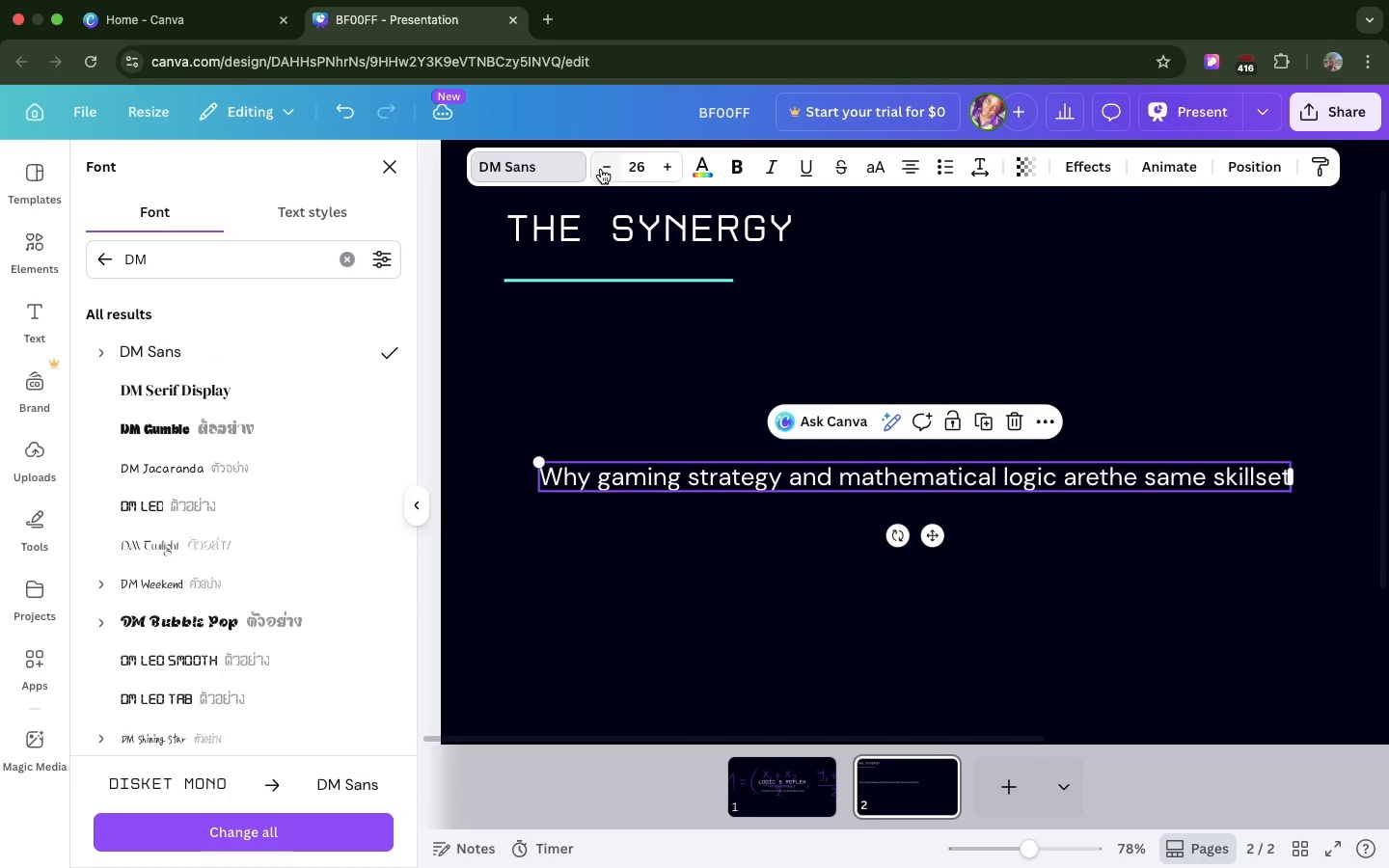 
triple_click([601, 169])
 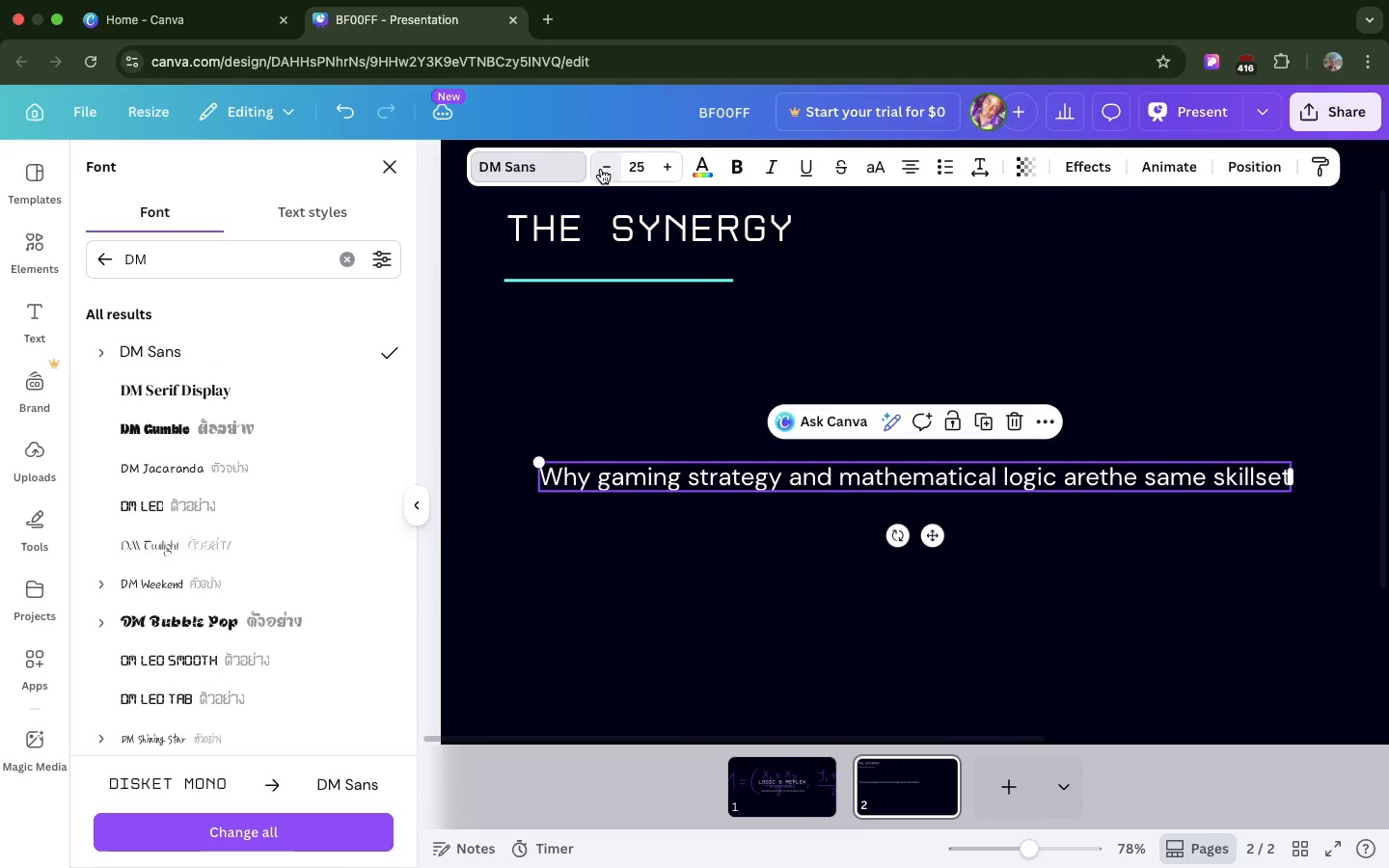 
triple_click([601, 169])
 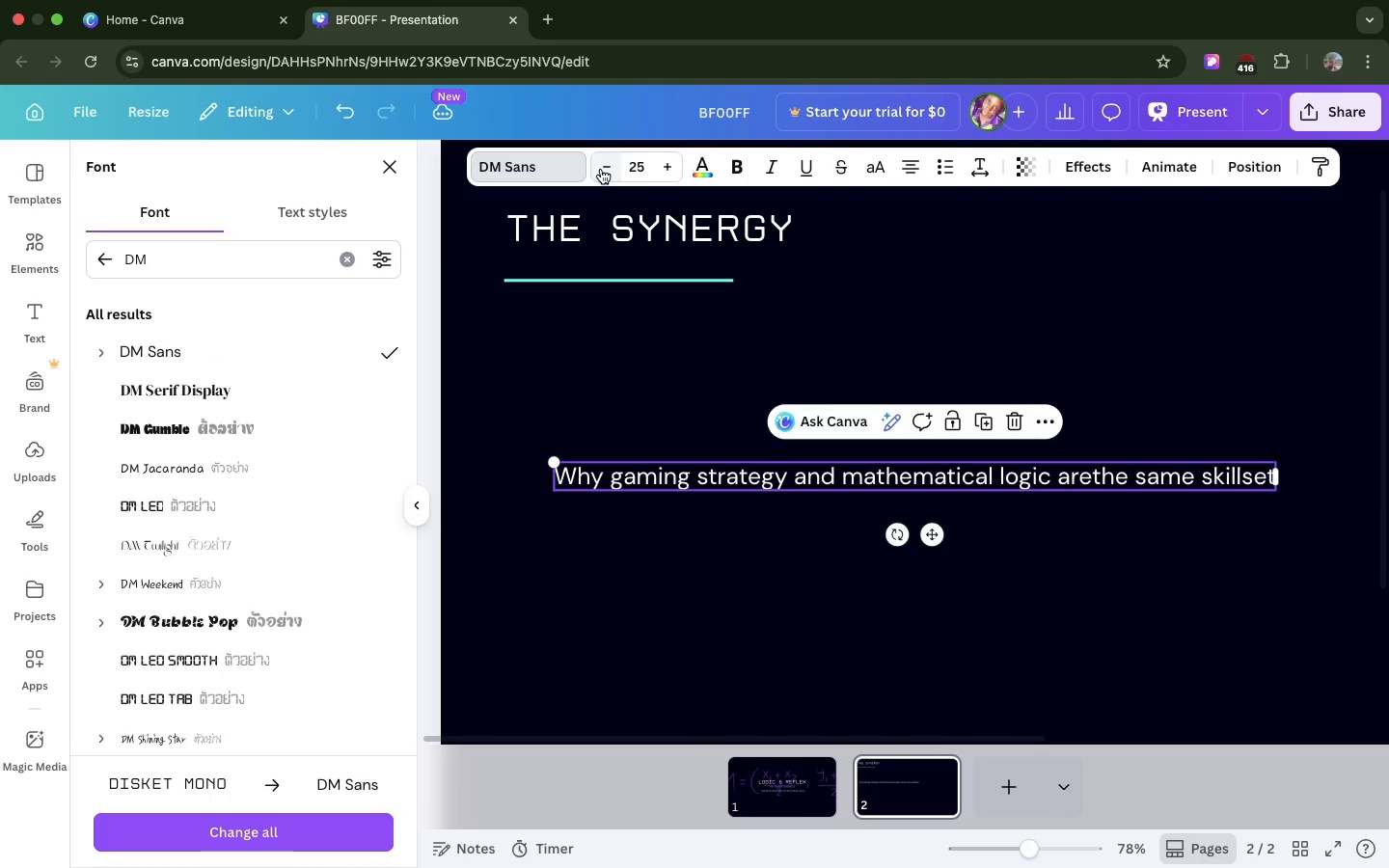 
triple_click([601, 169])
 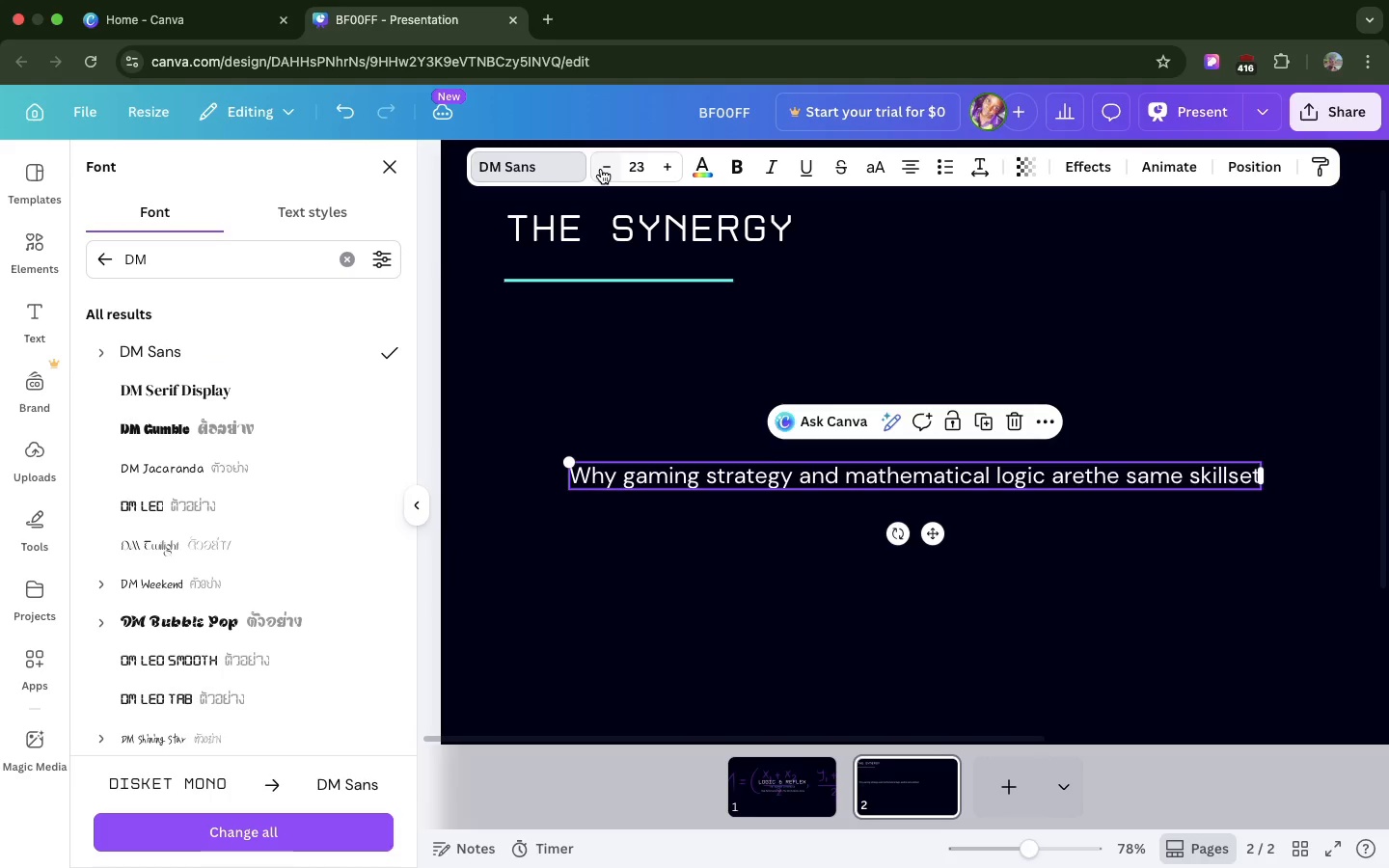 
triple_click([601, 169])
 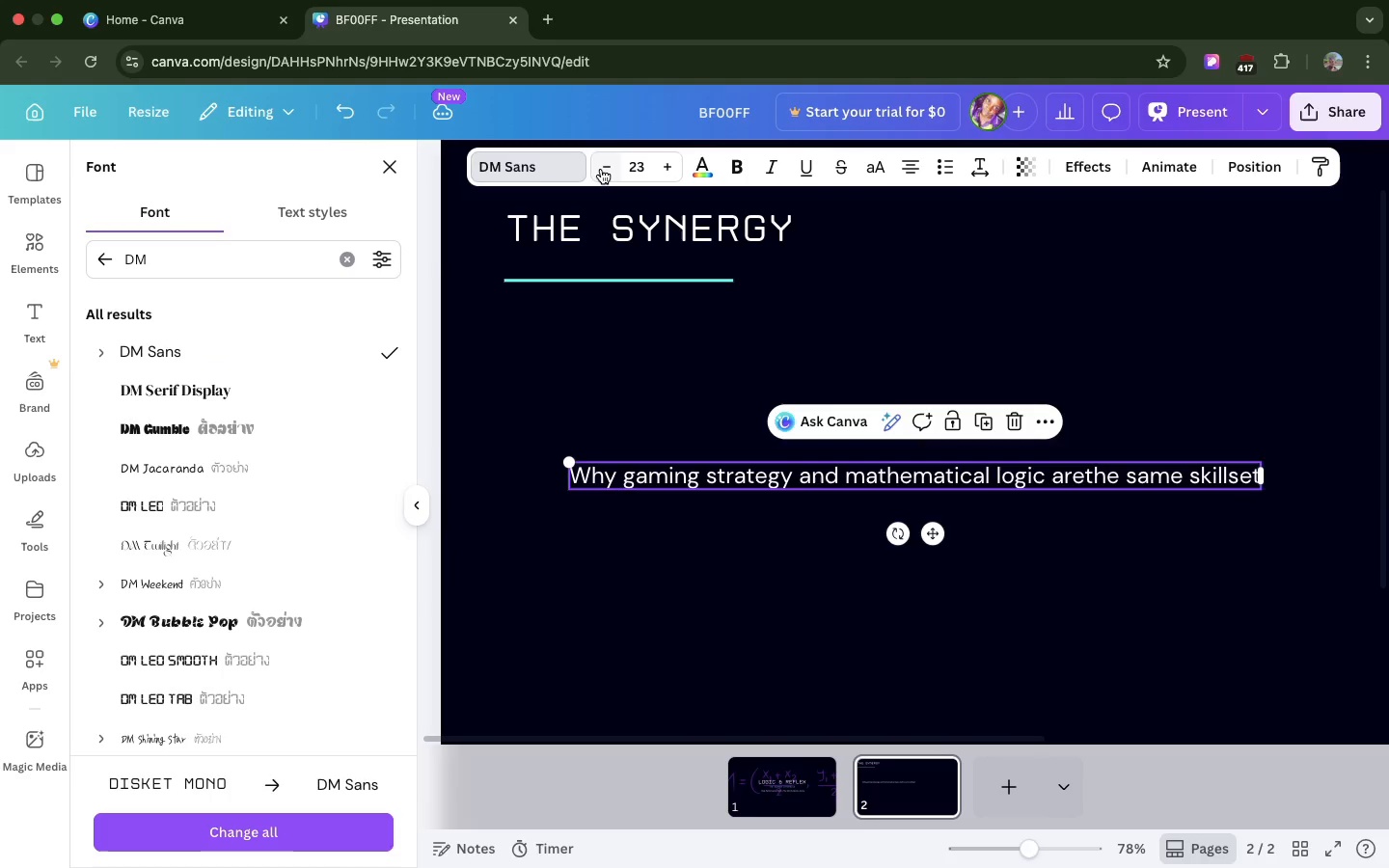 
triple_click([601, 169])
 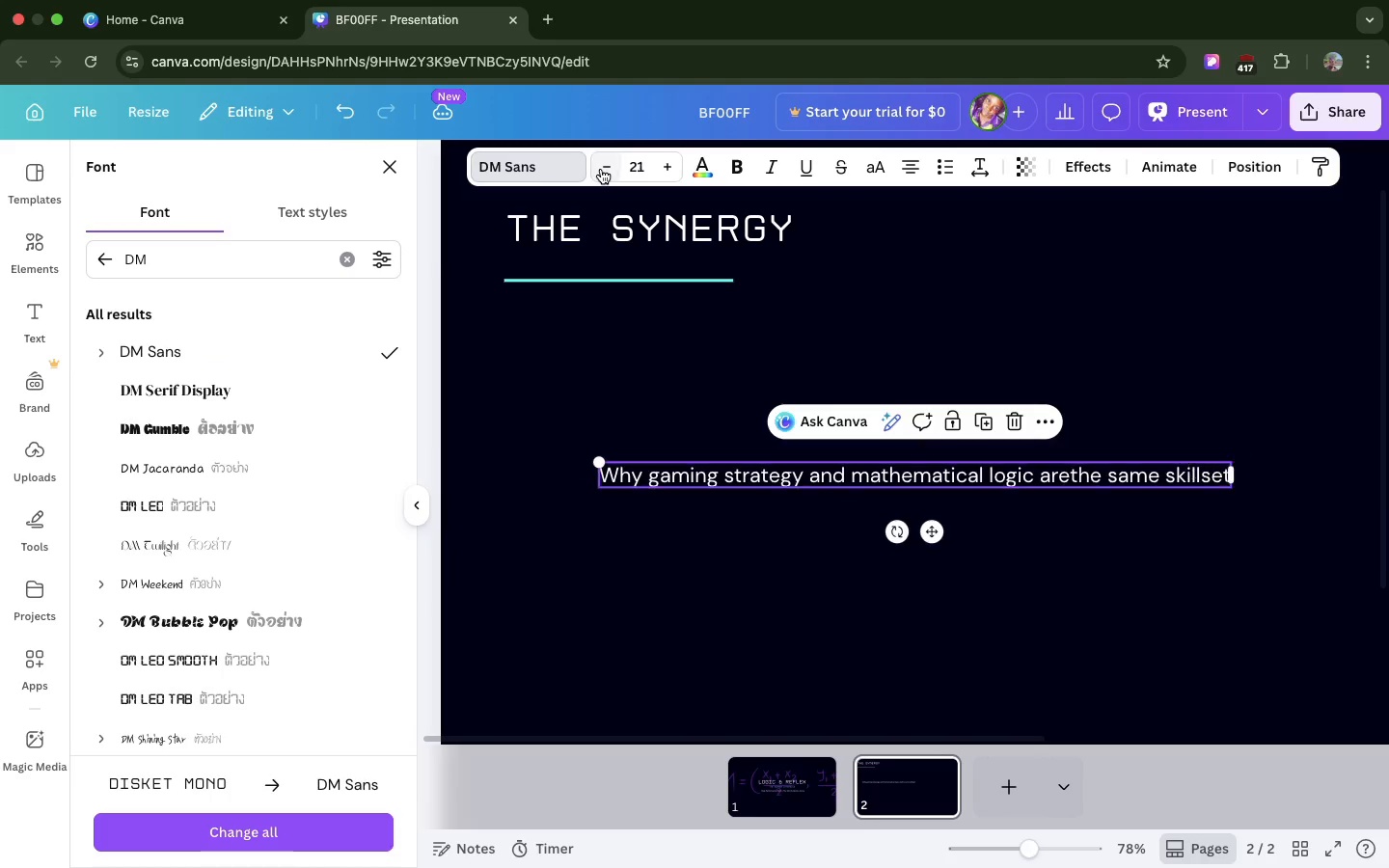 
triple_click([601, 169])
 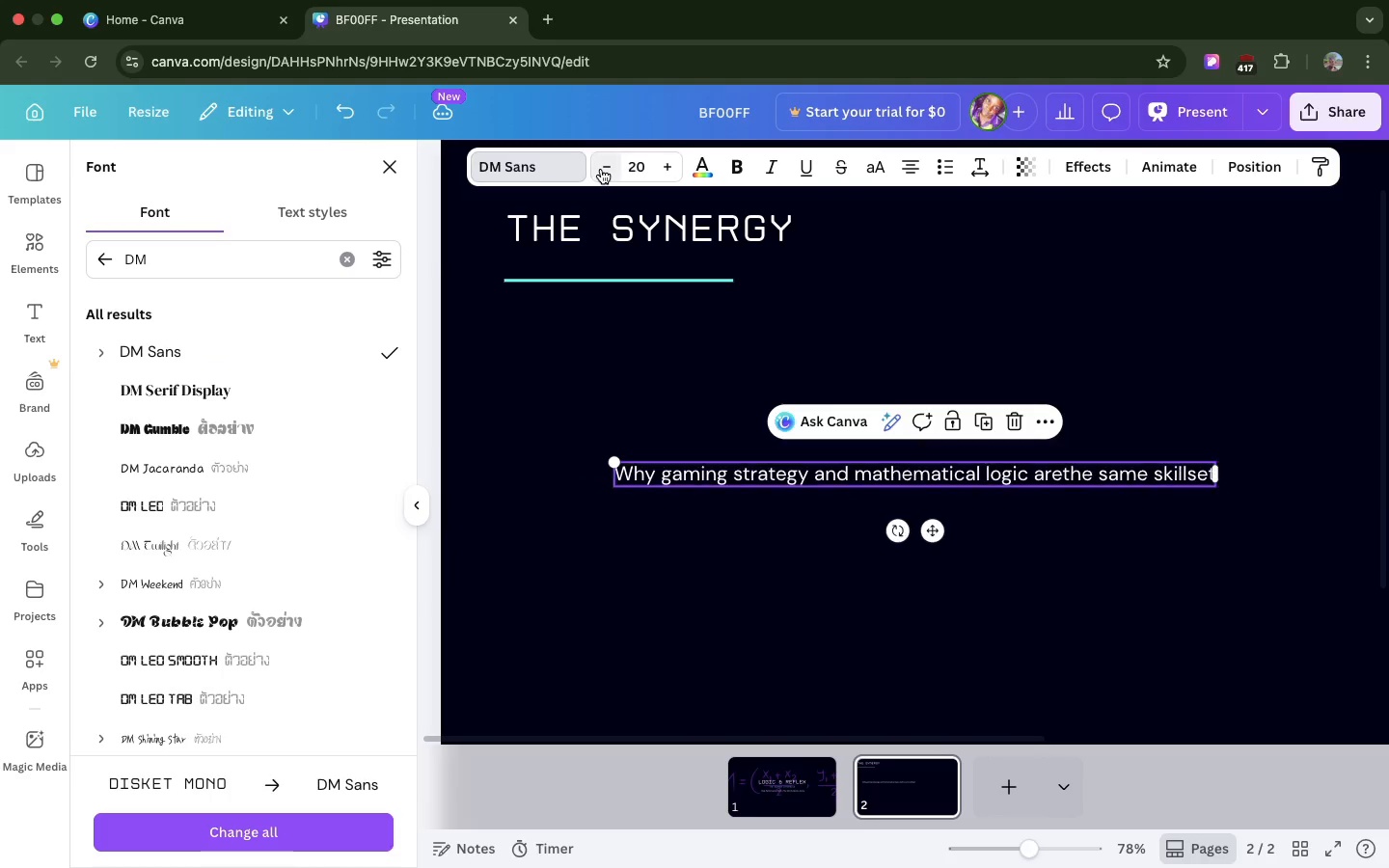 
triple_click([601, 169])
 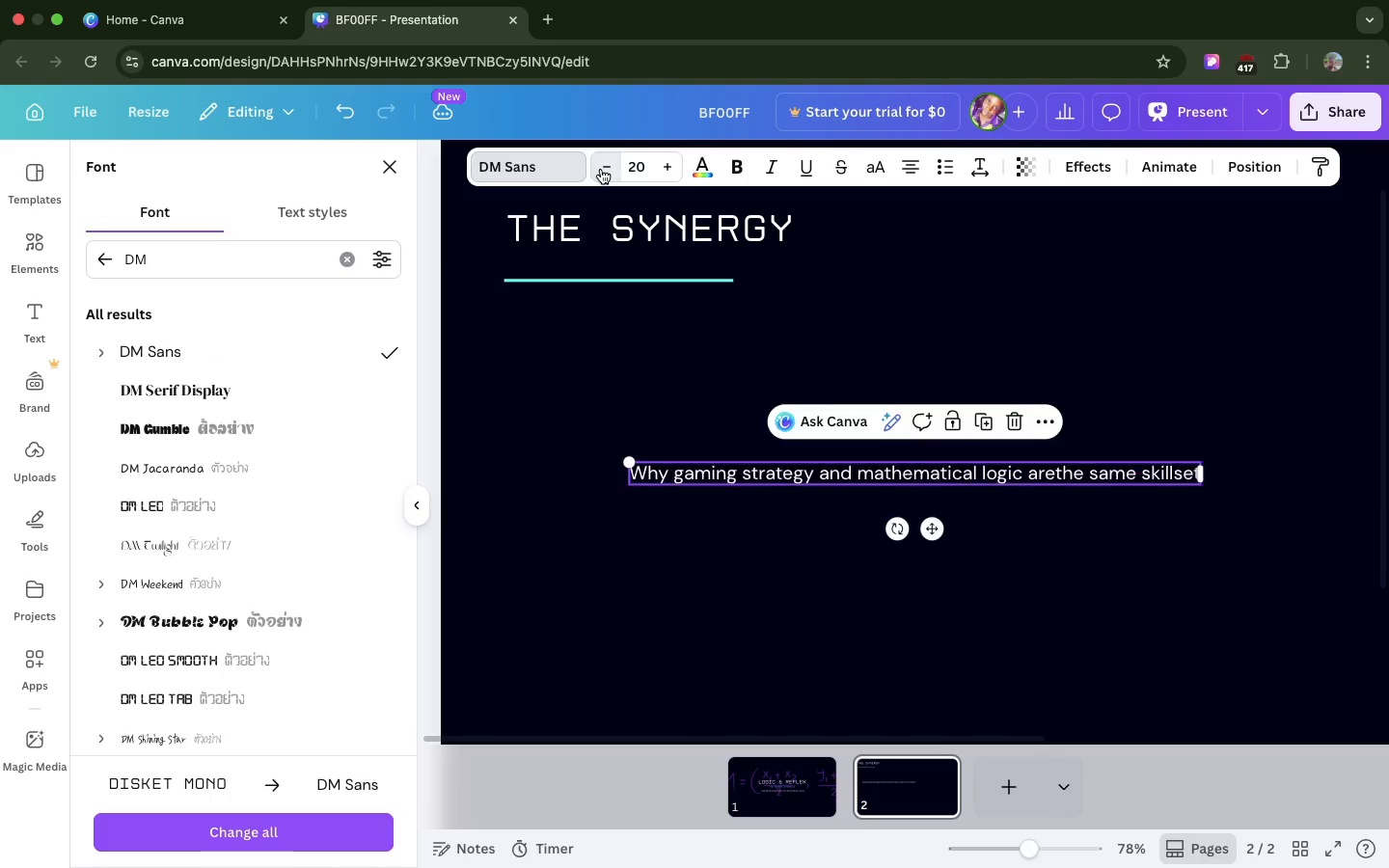 
triple_click([601, 169])
 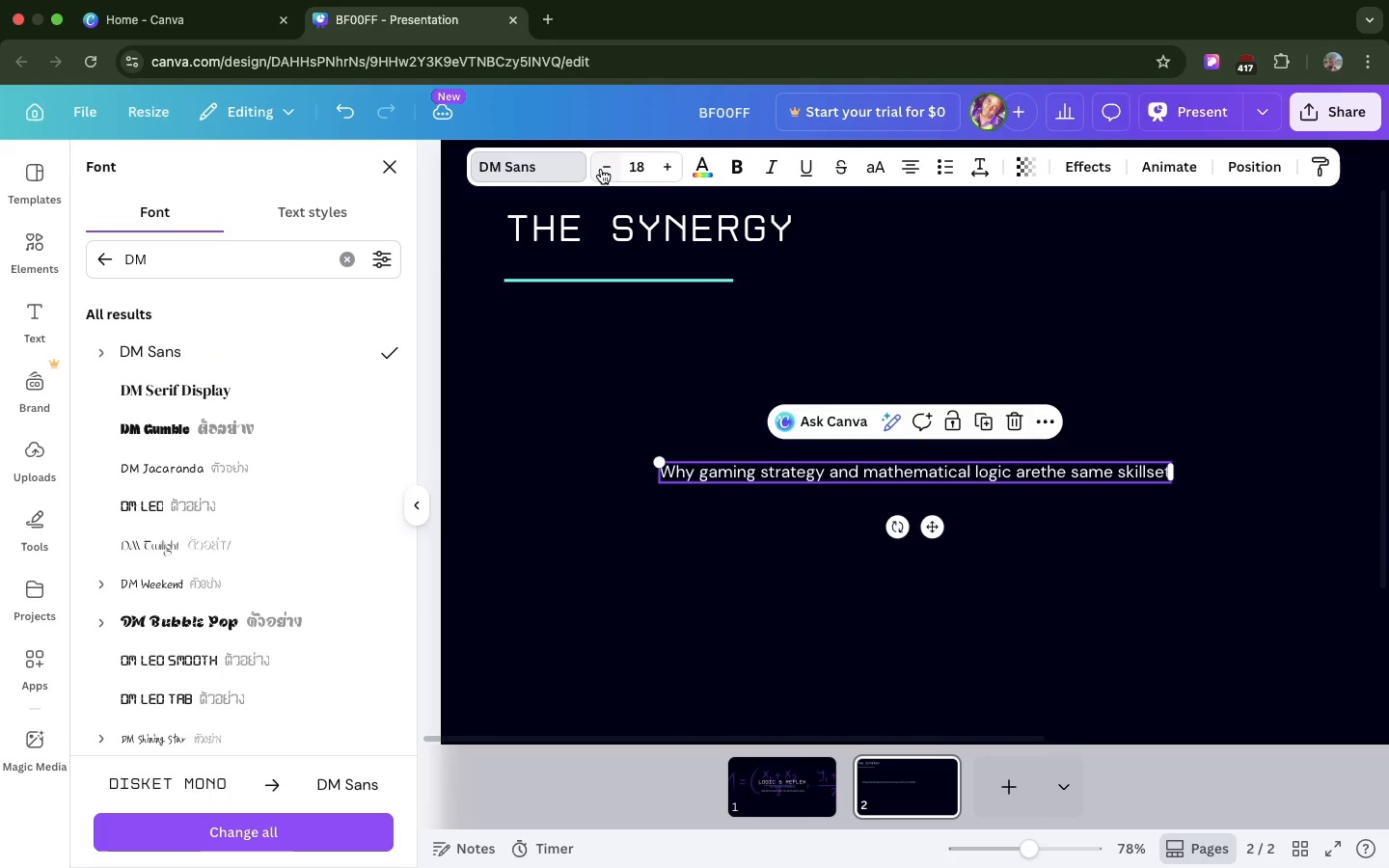 
triple_click([601, 169])
 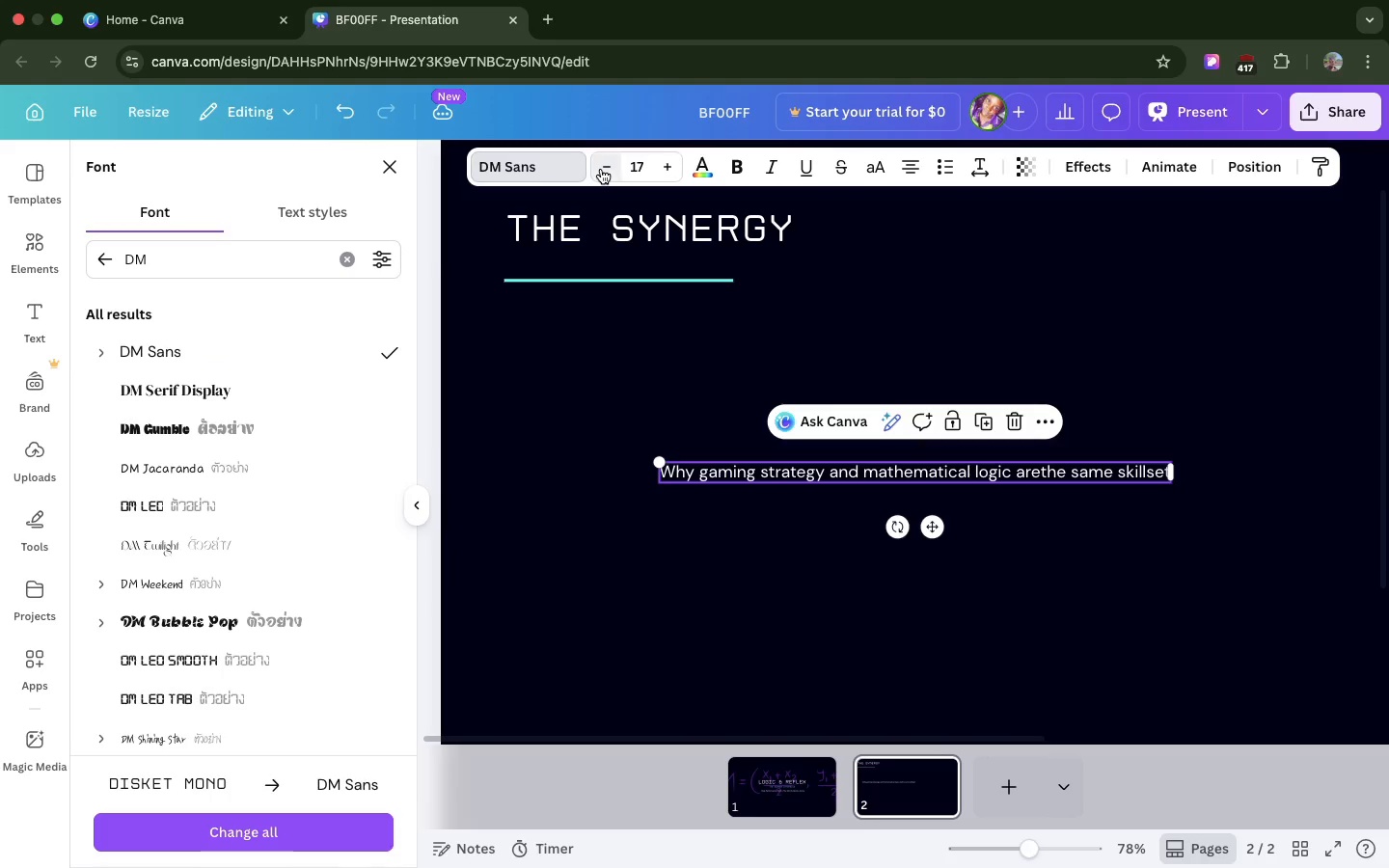 
triple_click([601, 169])
 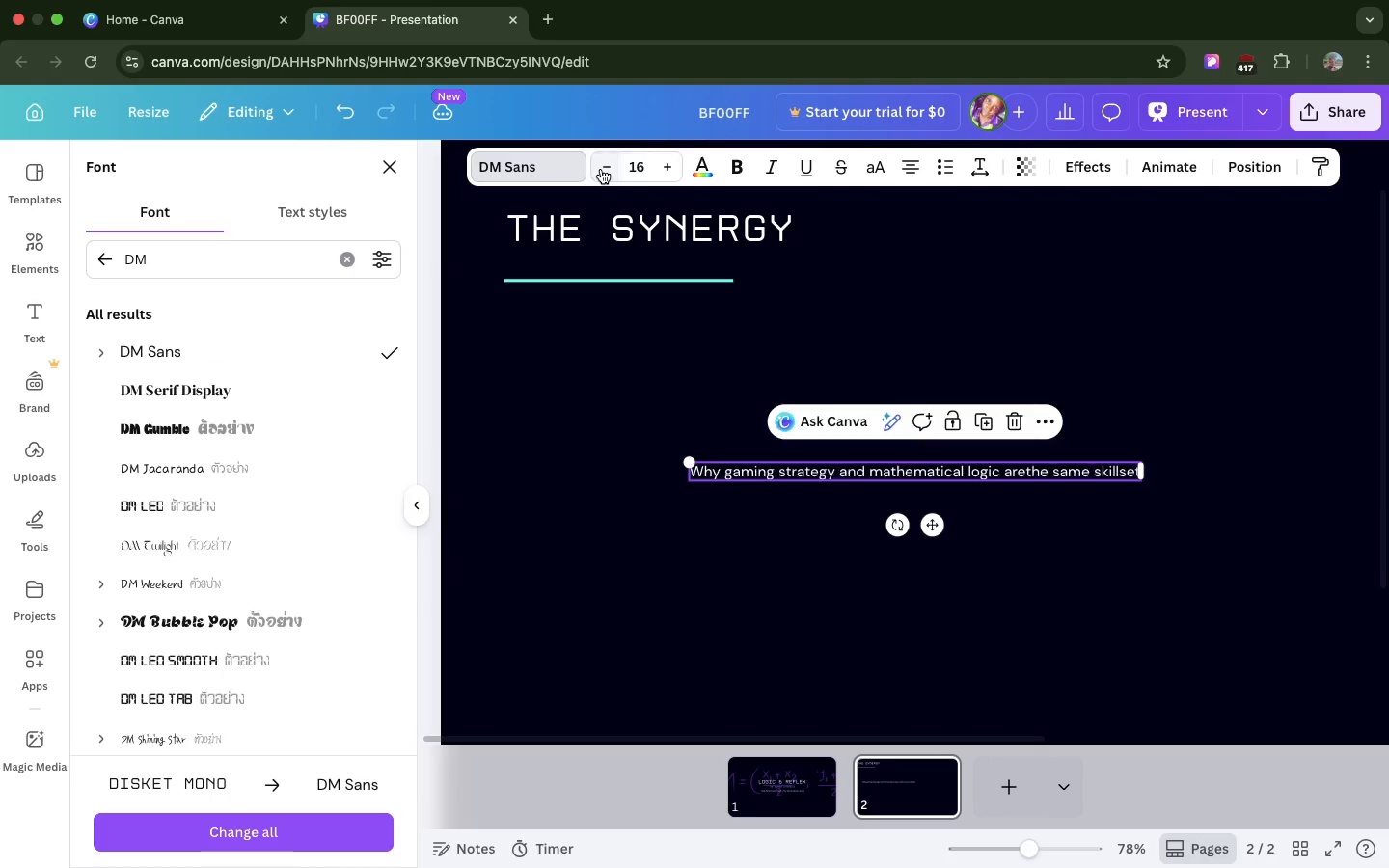 
triple_click([601, 169])
 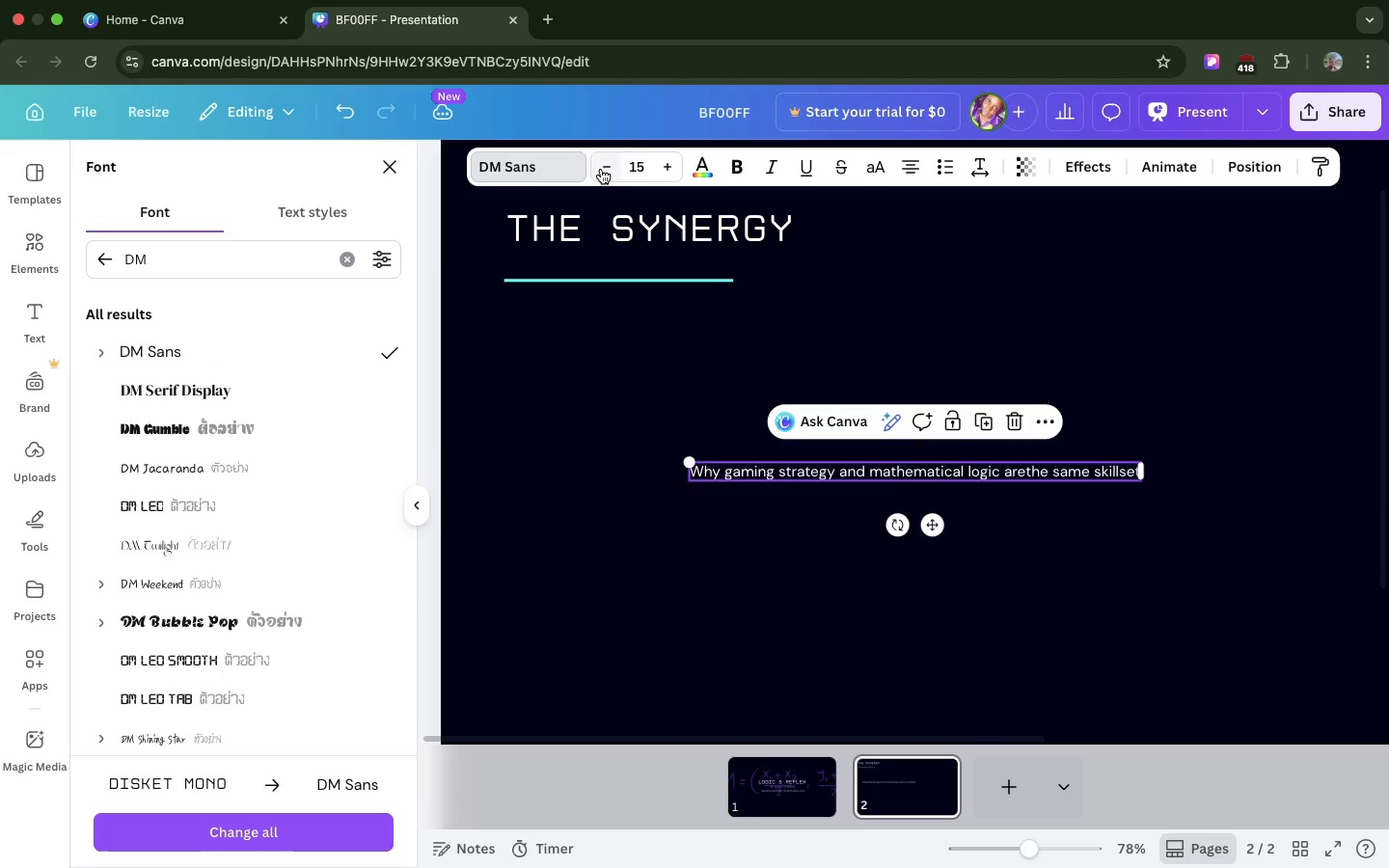 
triple_click([601, 169])
 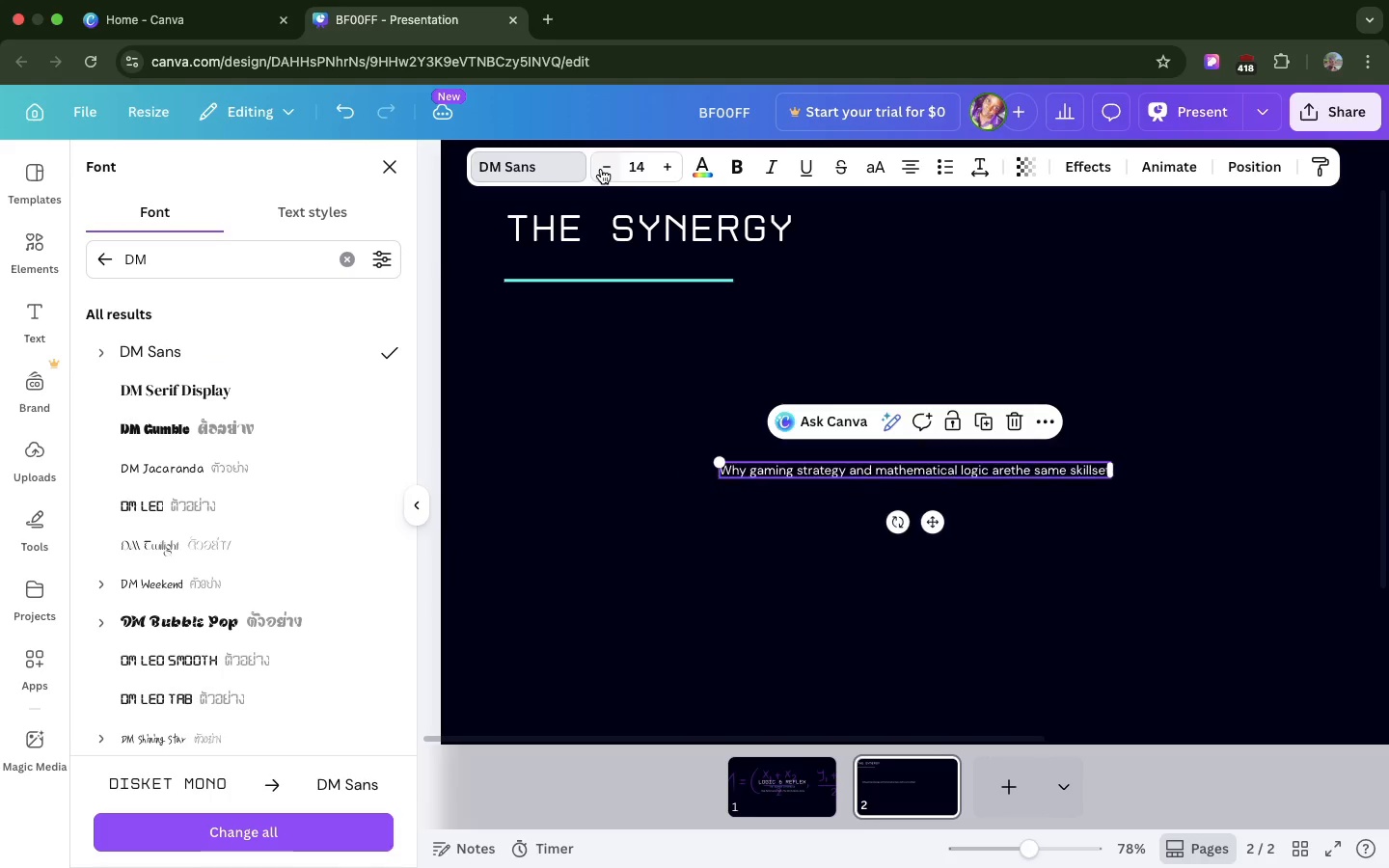 
triple_click([601, 169])
 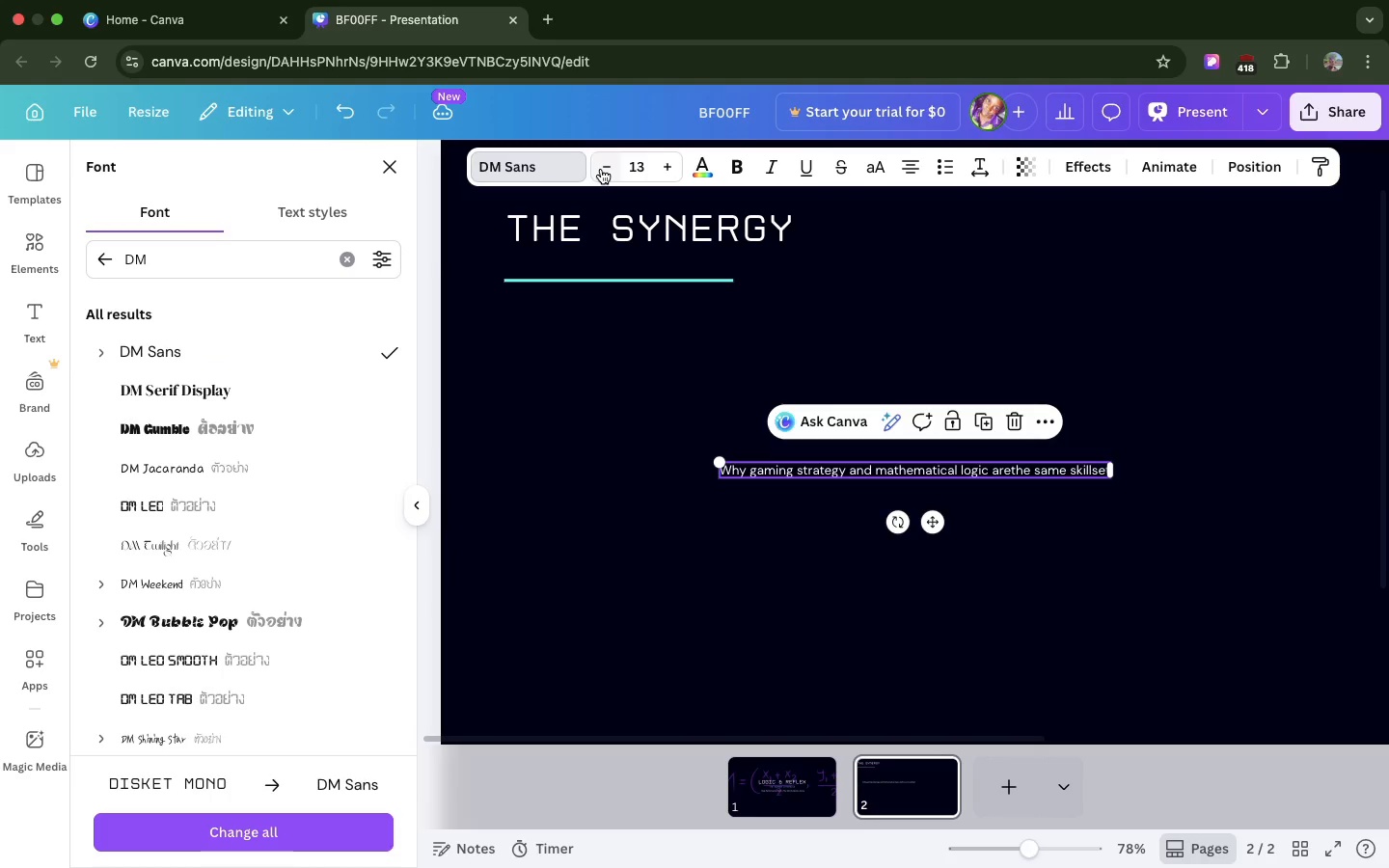 
triple_click([601, 169])
 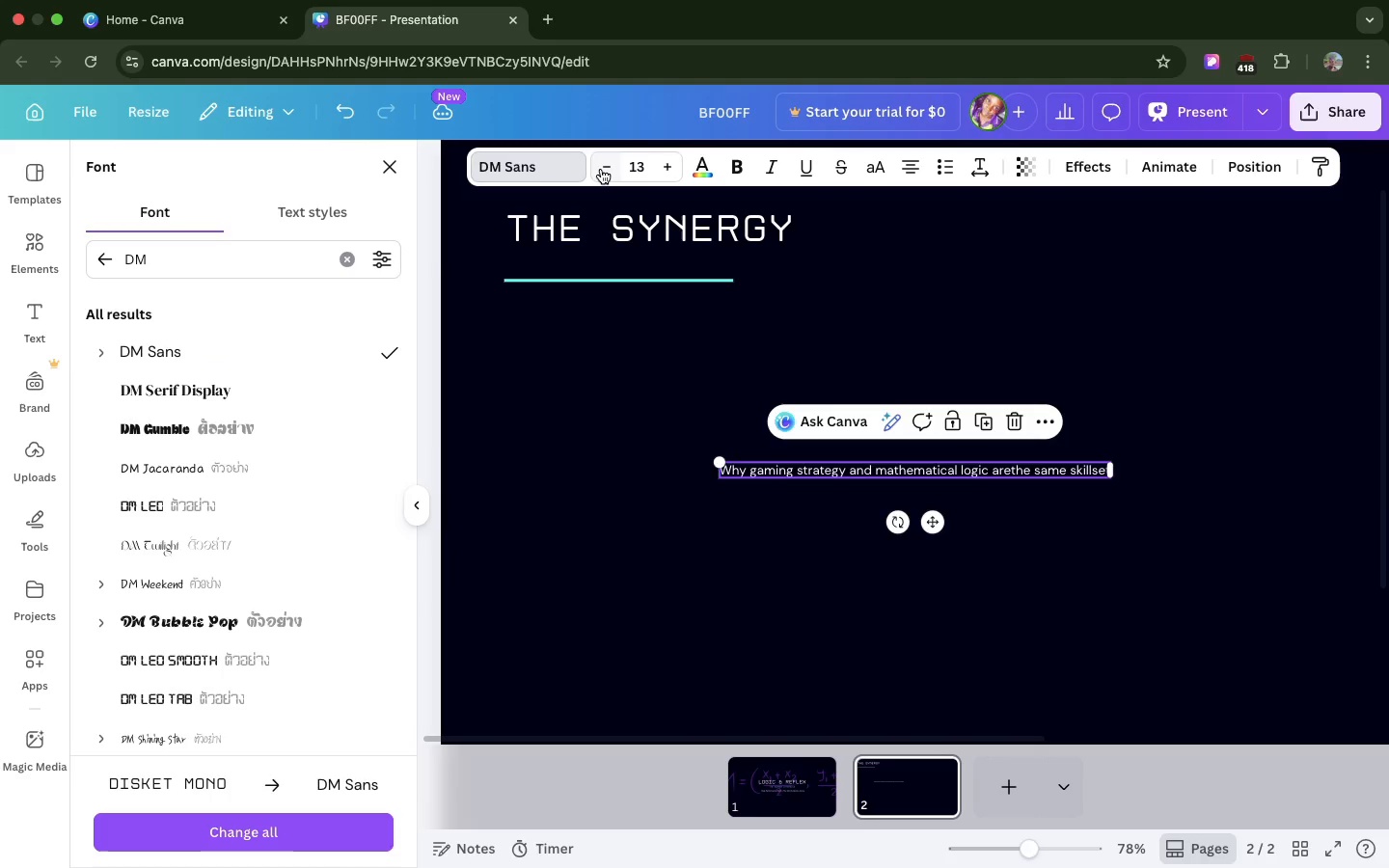 
triple_click([601, 169])
 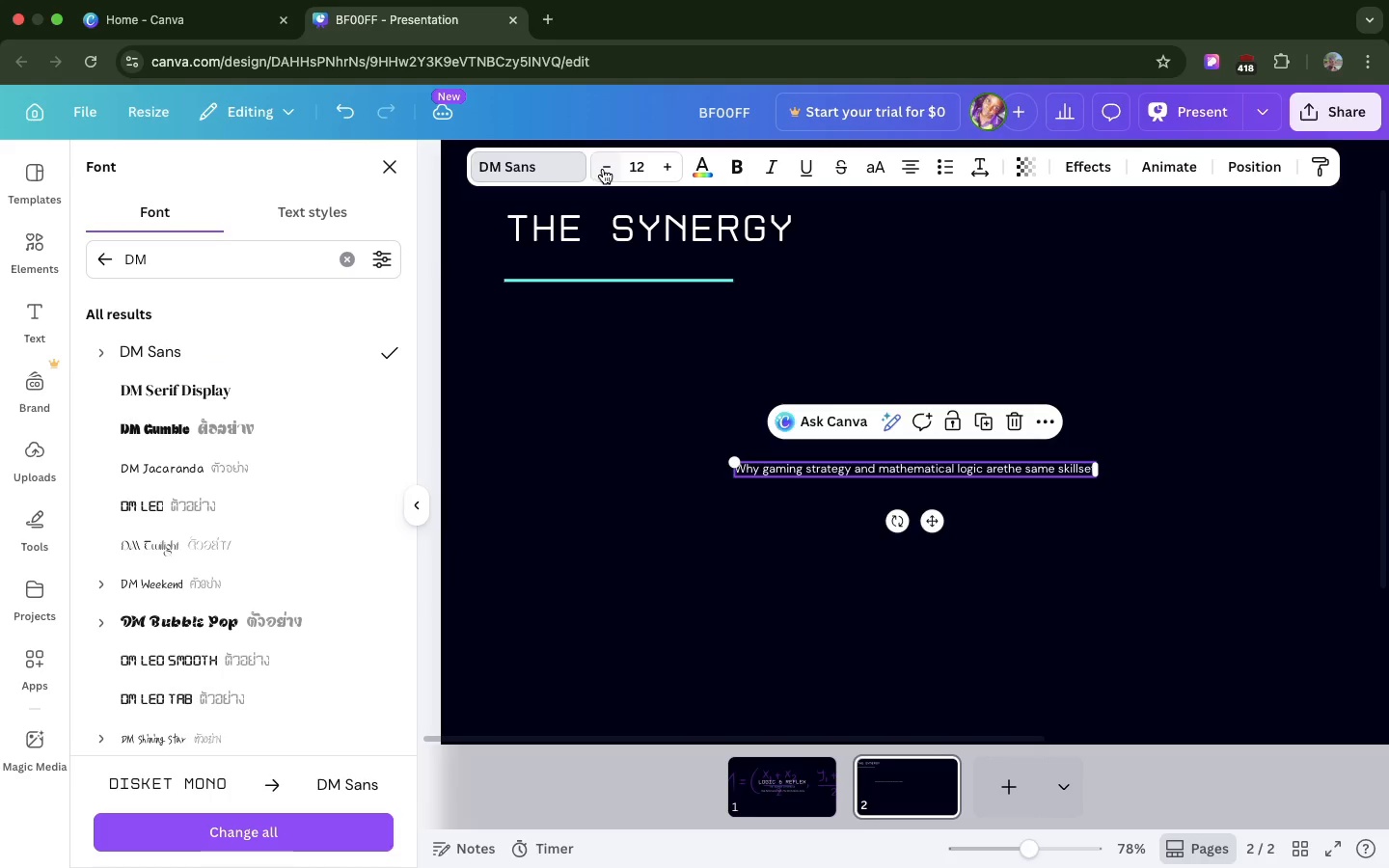 
triple_click([601, 169])
 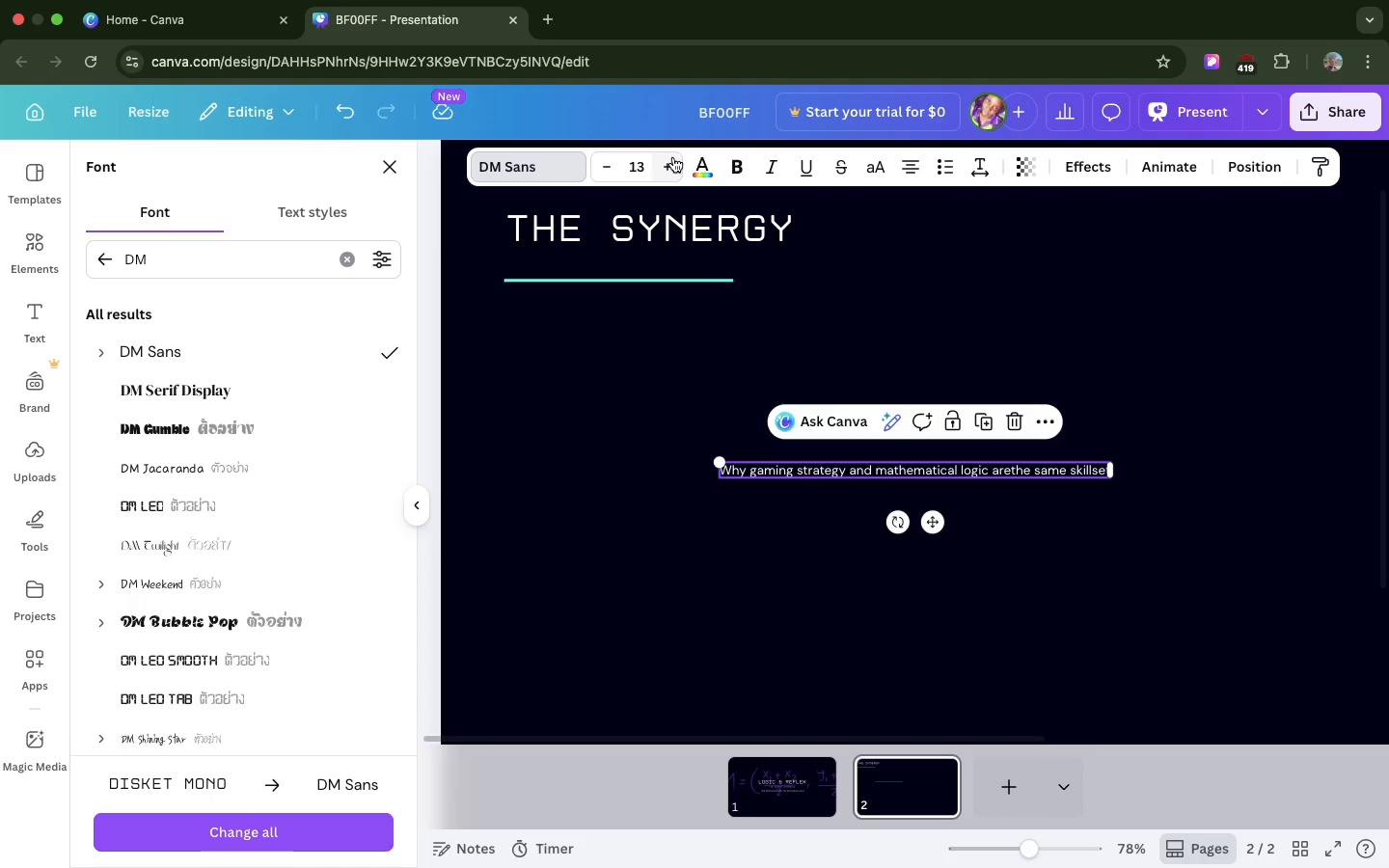 
double_click([673, 157])
 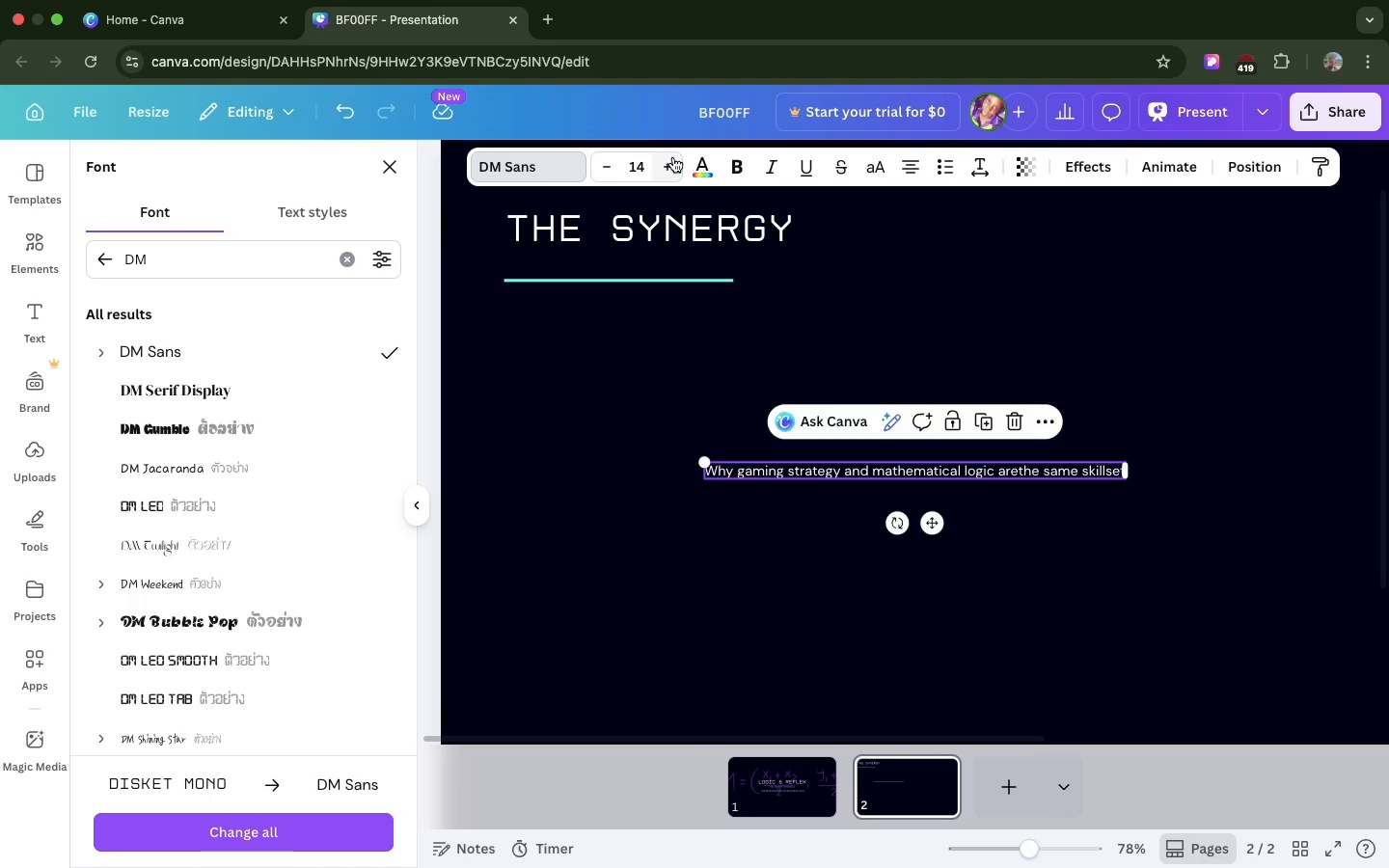 
triple_click([673, 157])
 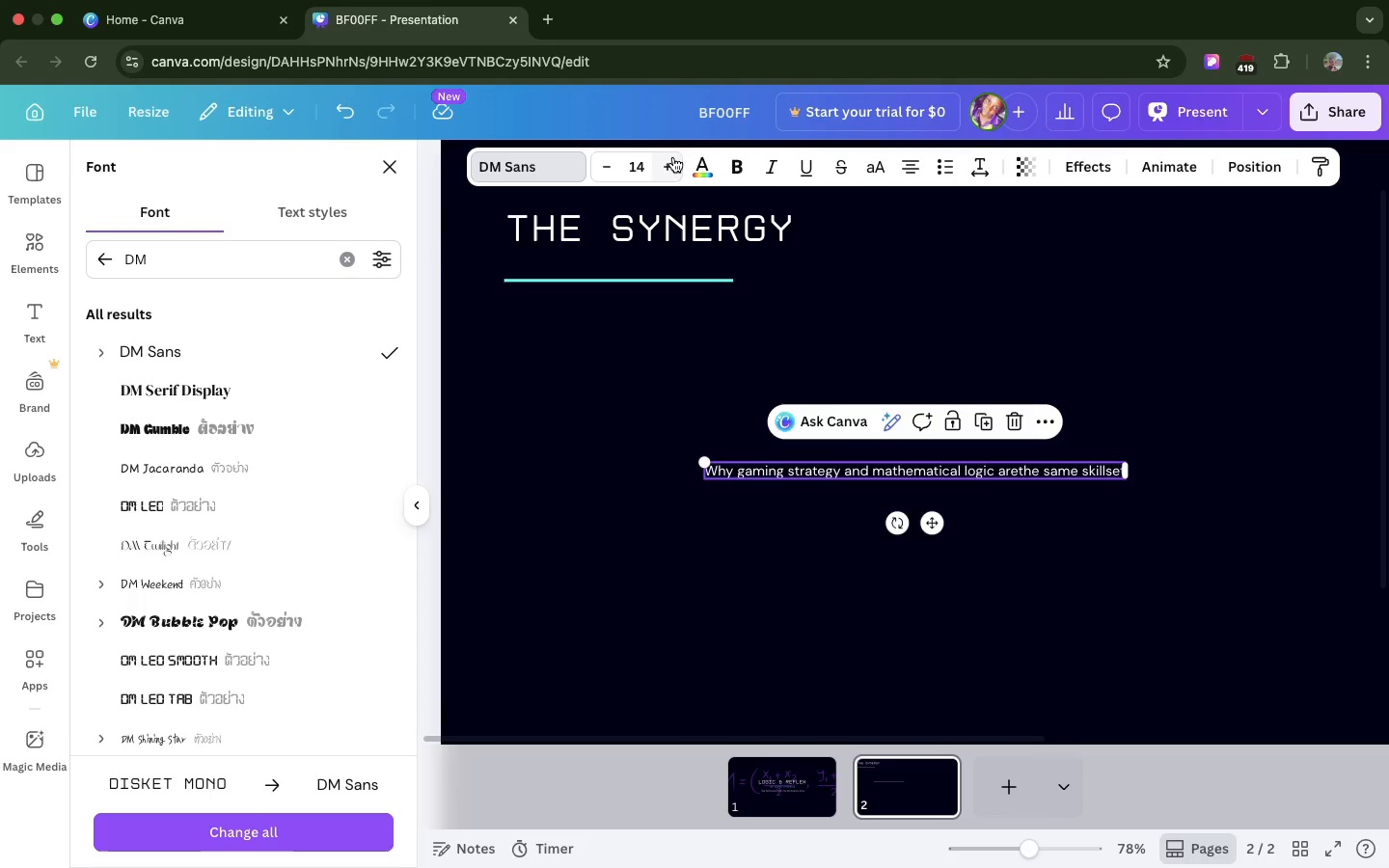 
triple_click([673, 157])
 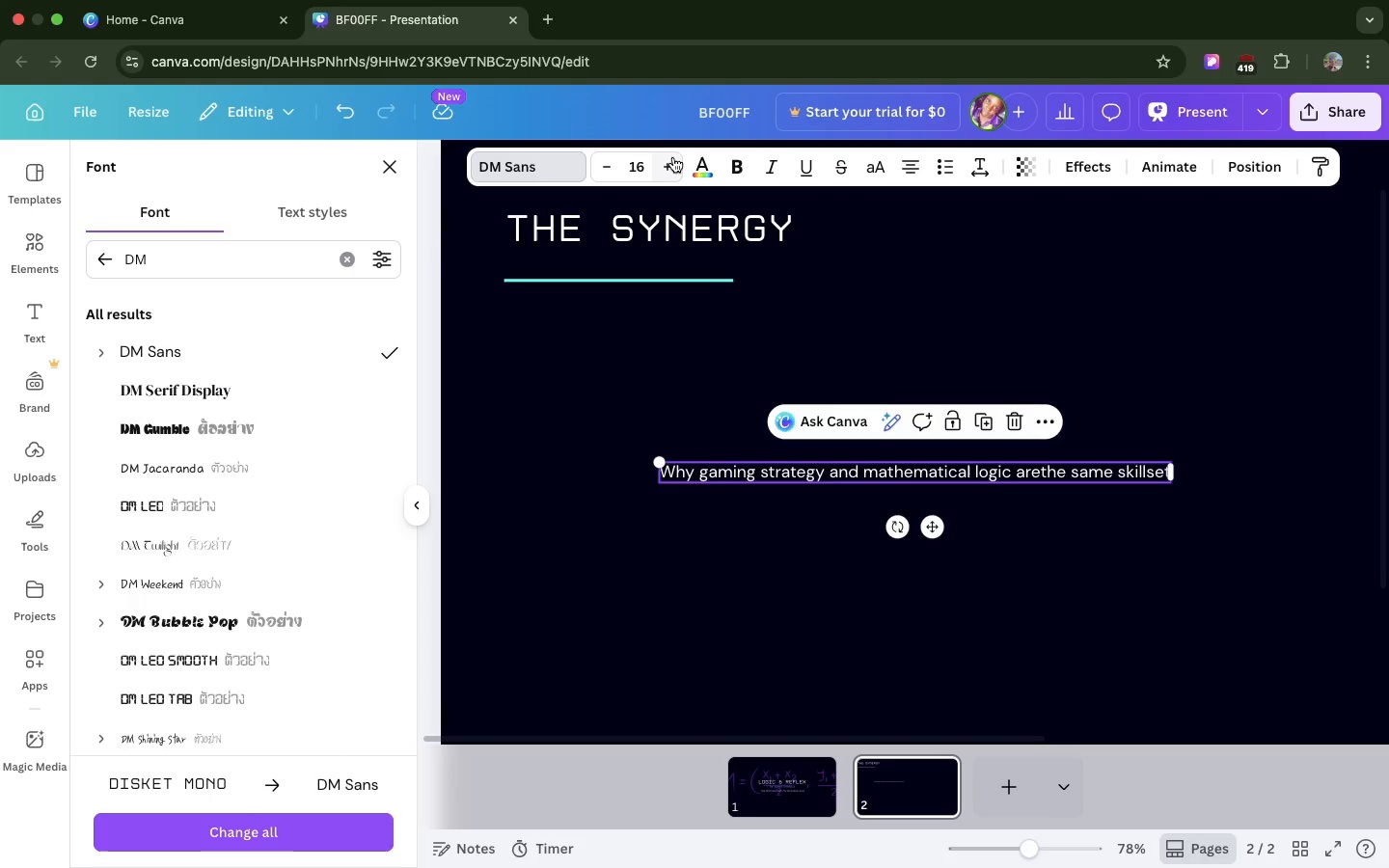 
triple_click([673, 157])
 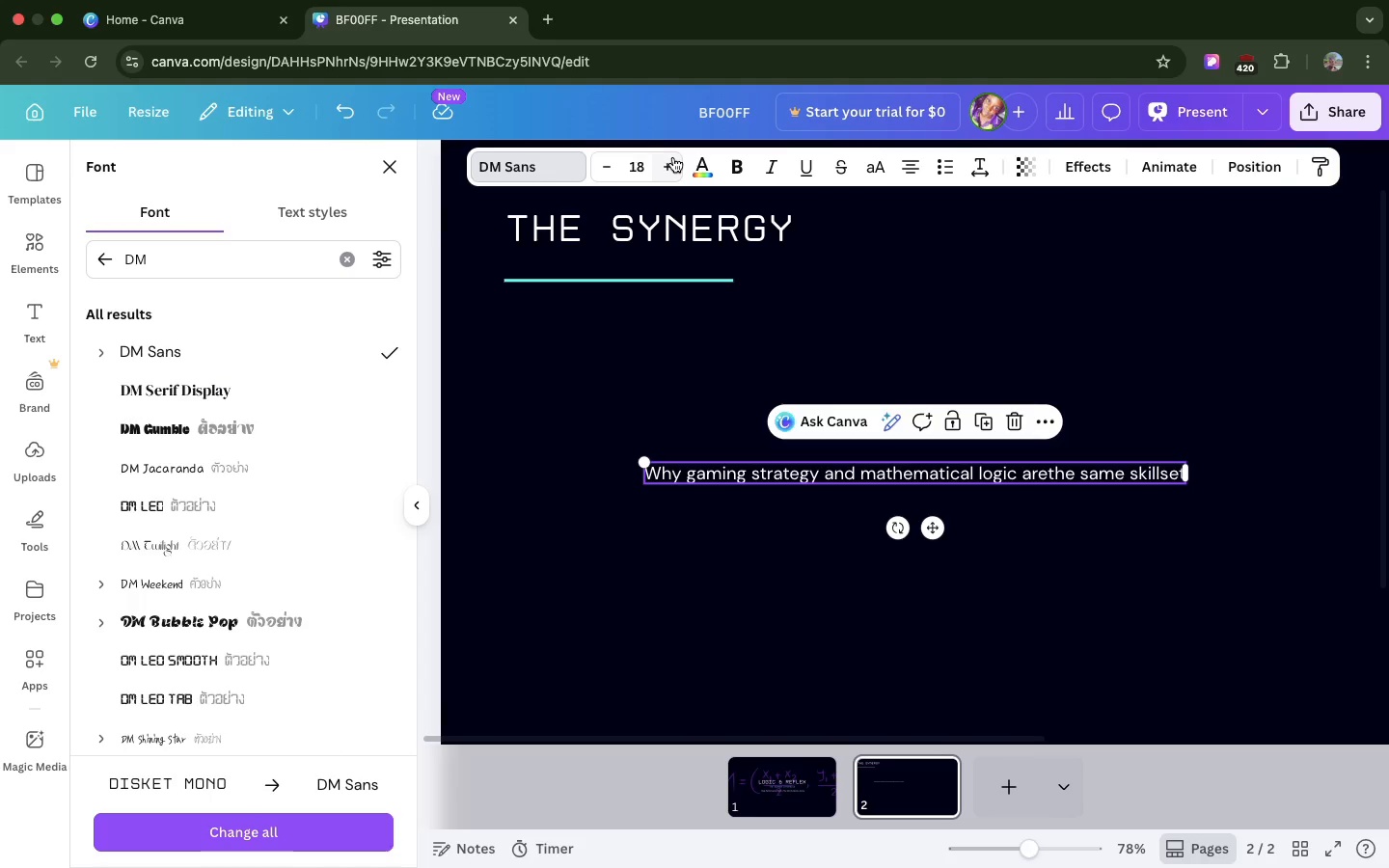 
triple_click([673, 157])
 